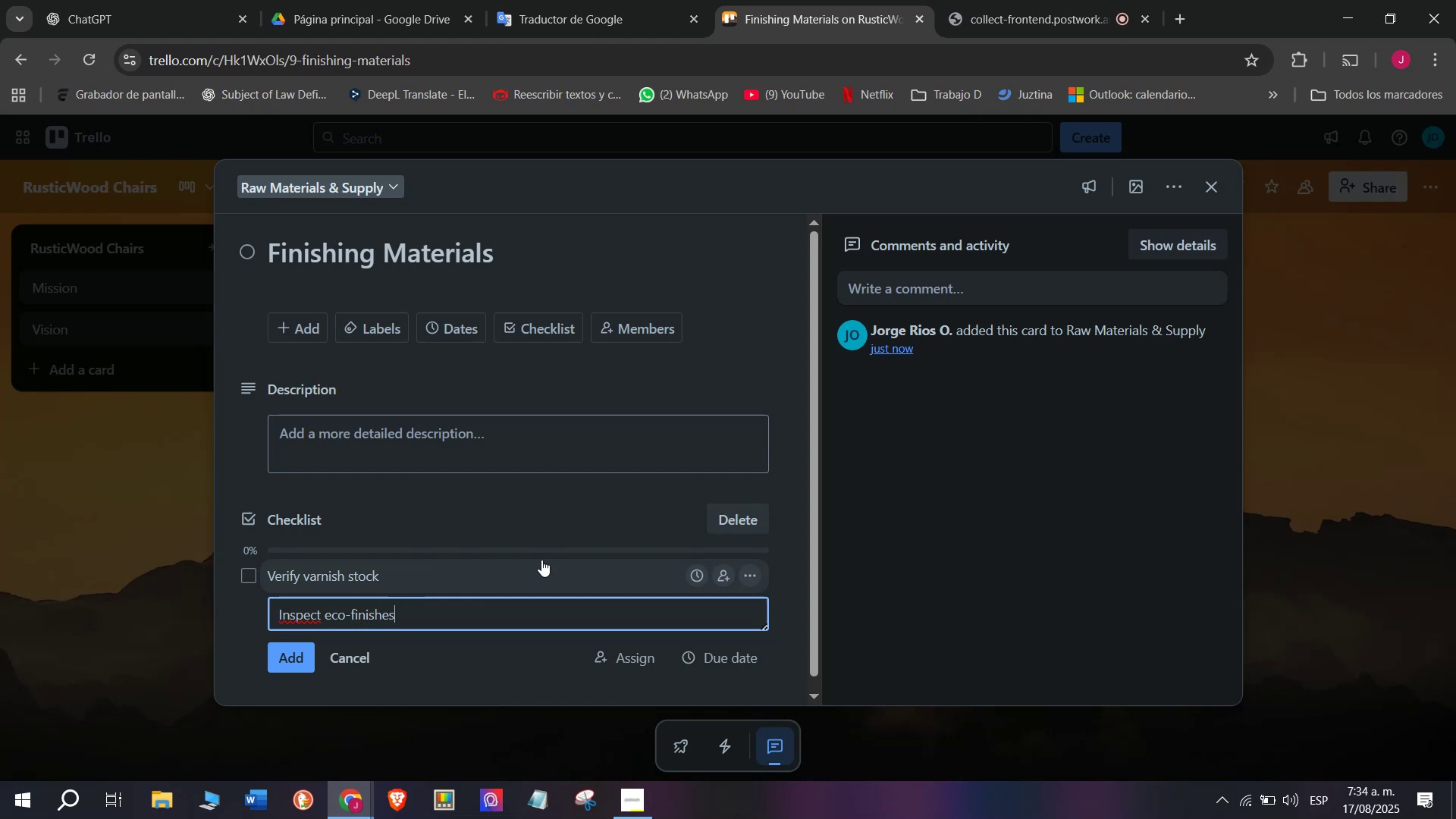 
key(Enter)
 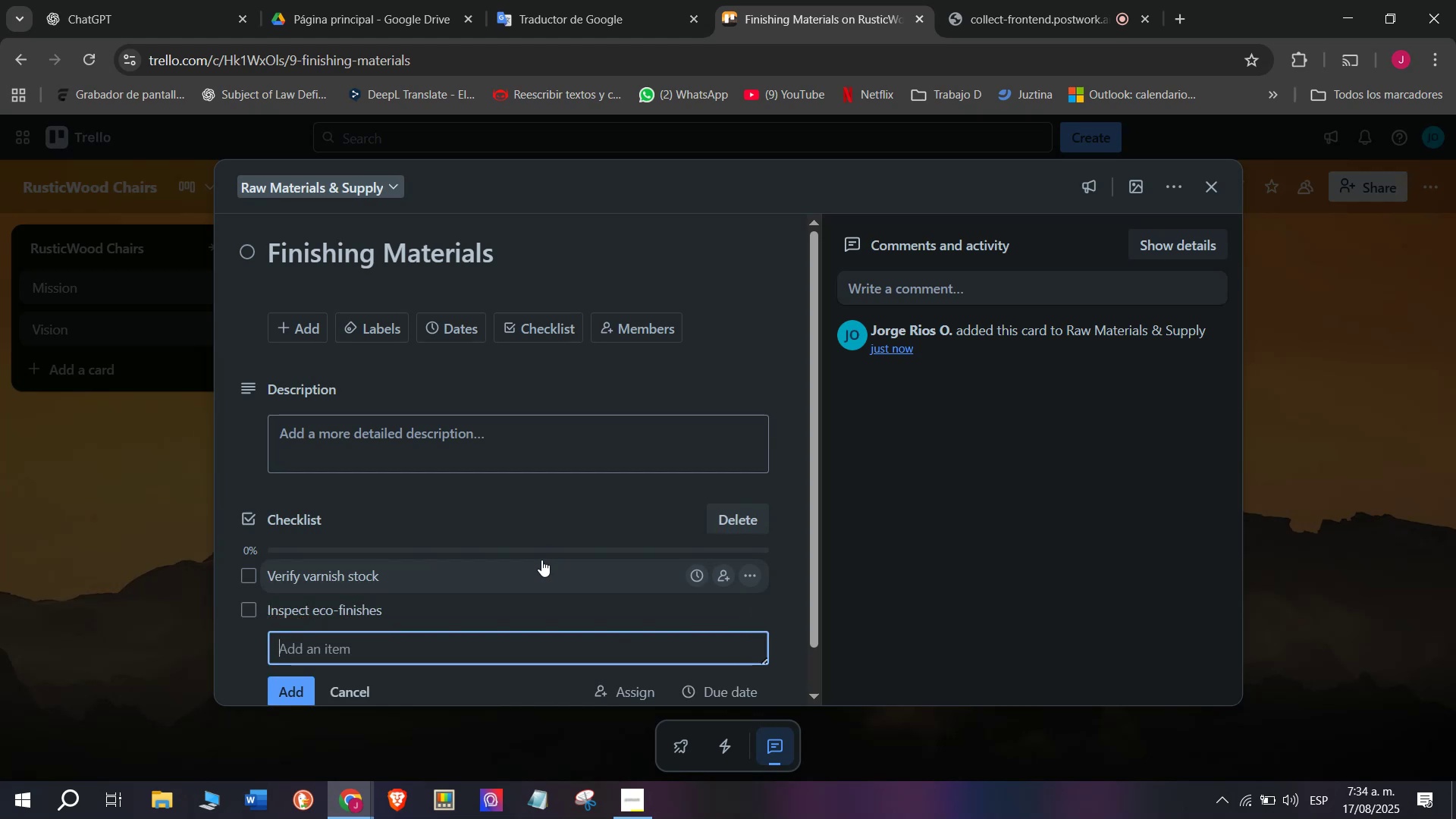 
wait(11.51)
 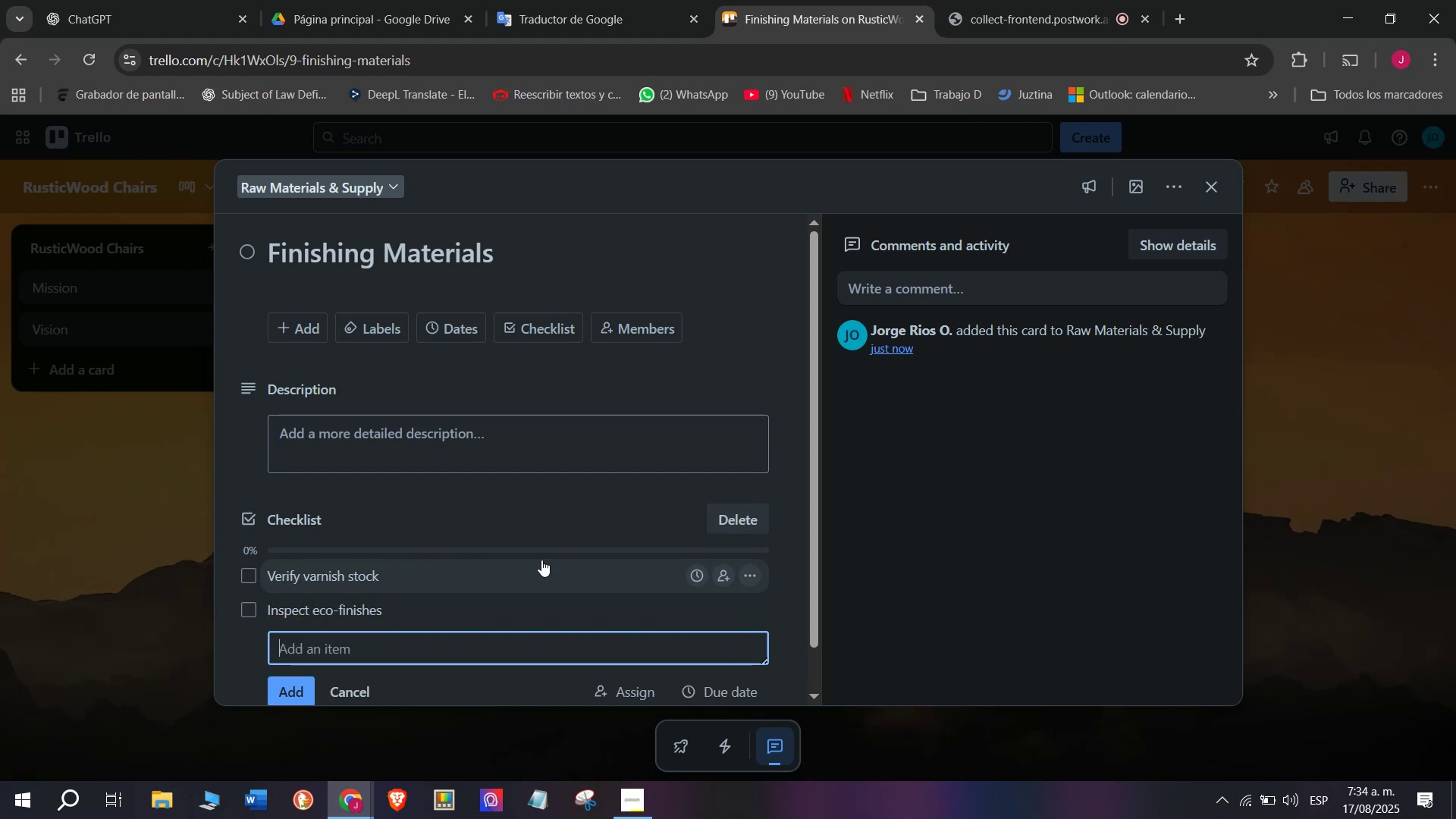 
type(Order paints/Confirm)
key(Backspace)
key(Backspace)
key(Backspace)
type( )
 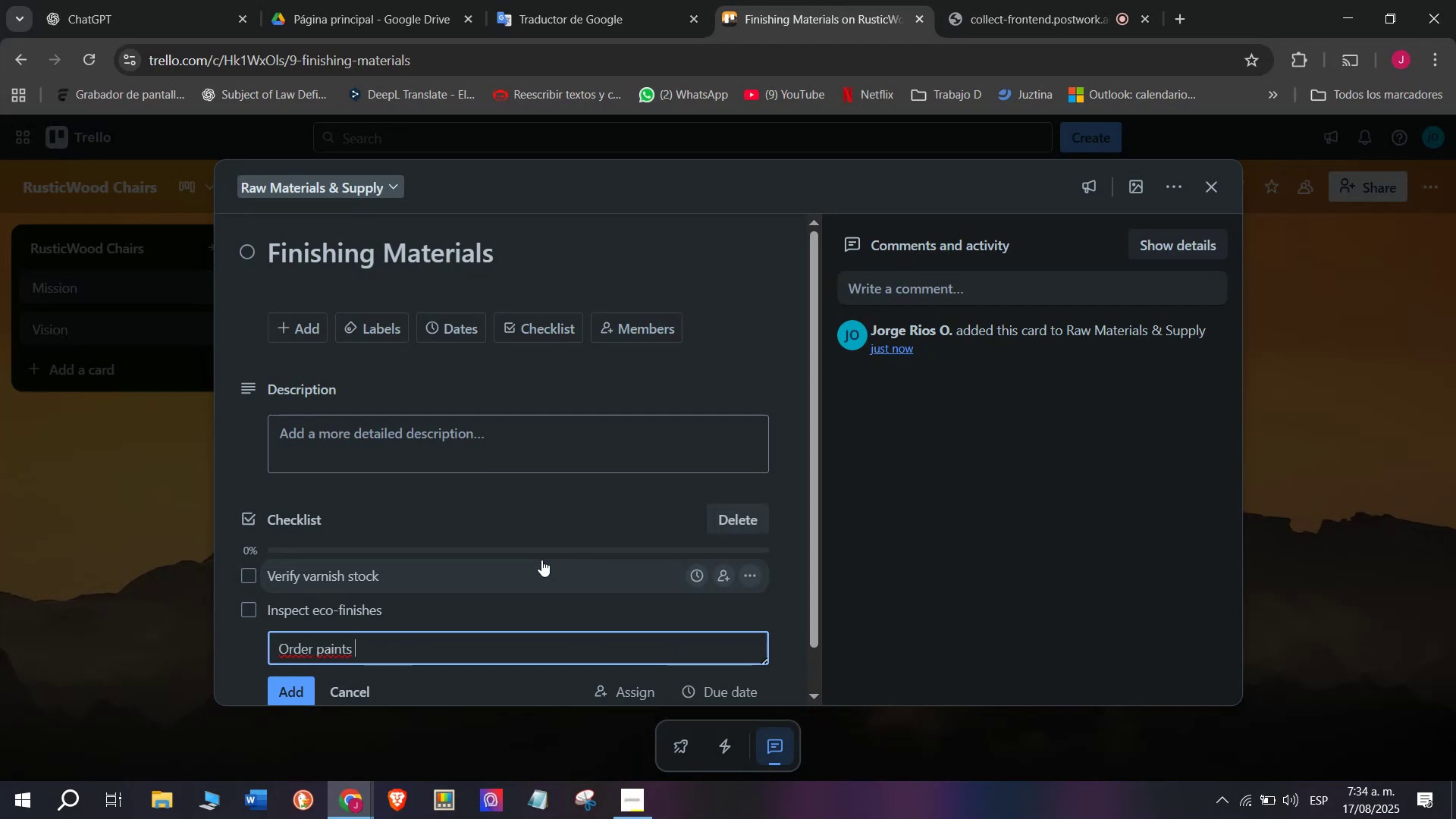 
key(Enter)
 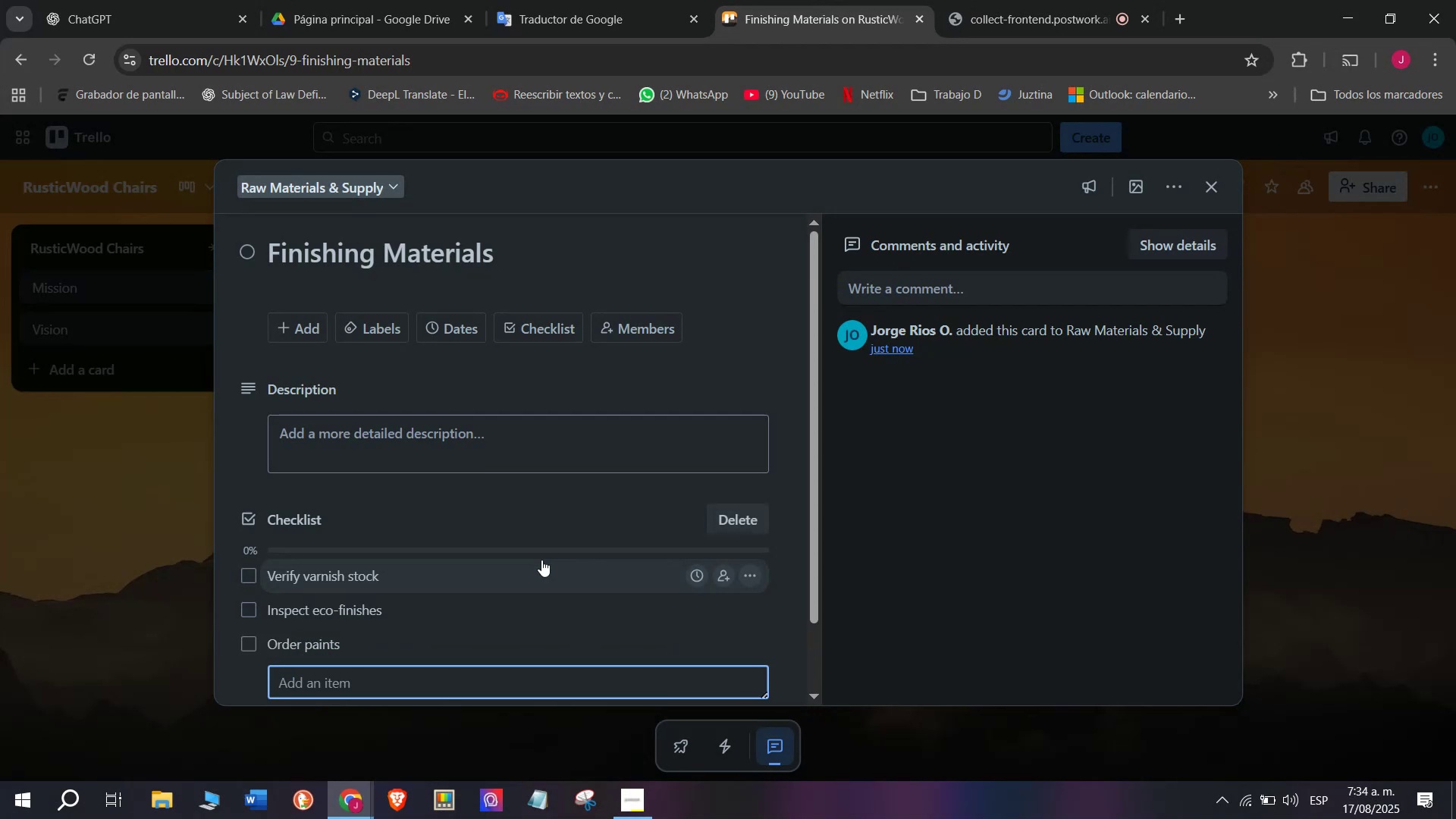 
type(Confirm eco-certfications)
 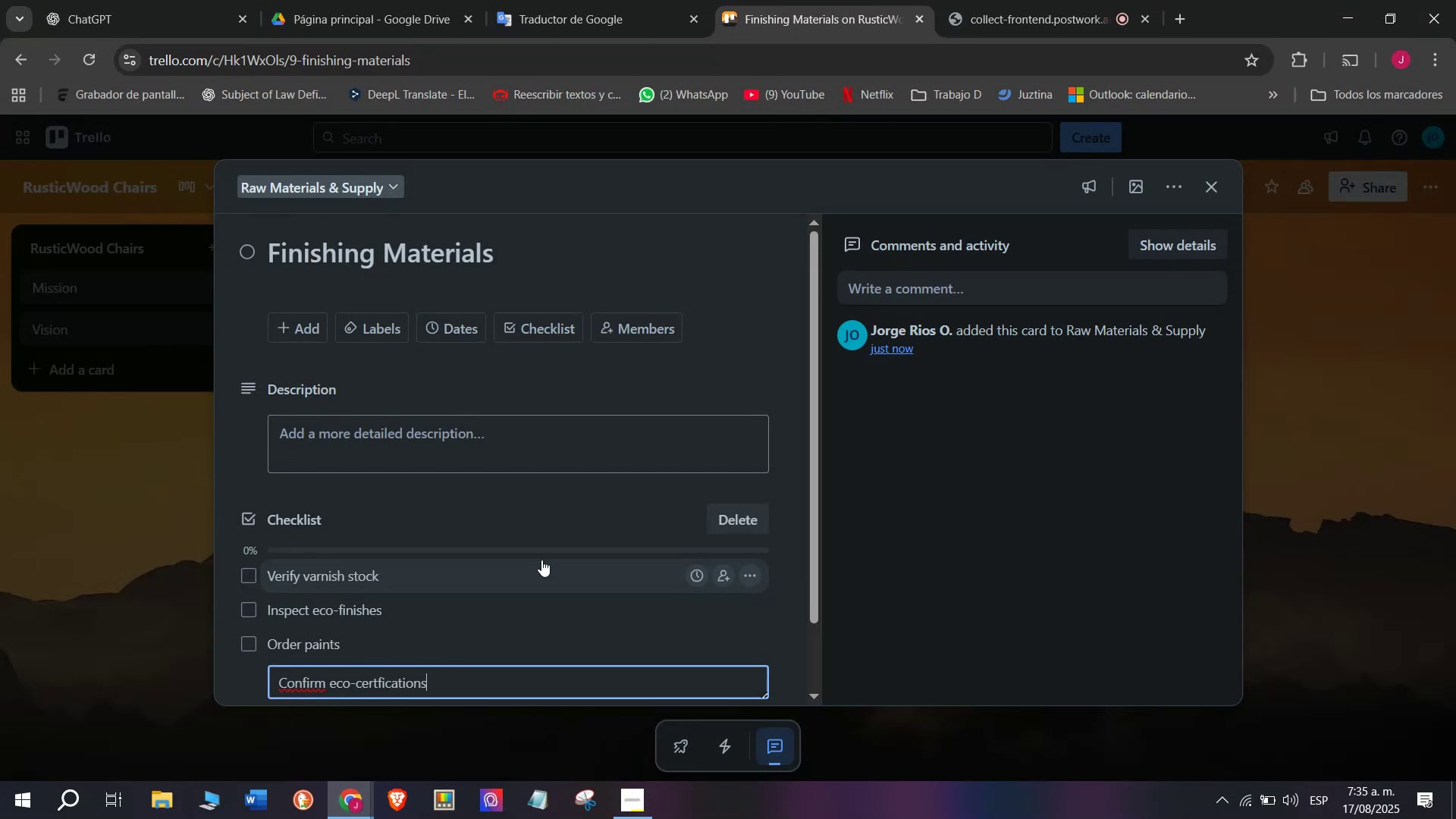 
key(Enter)
 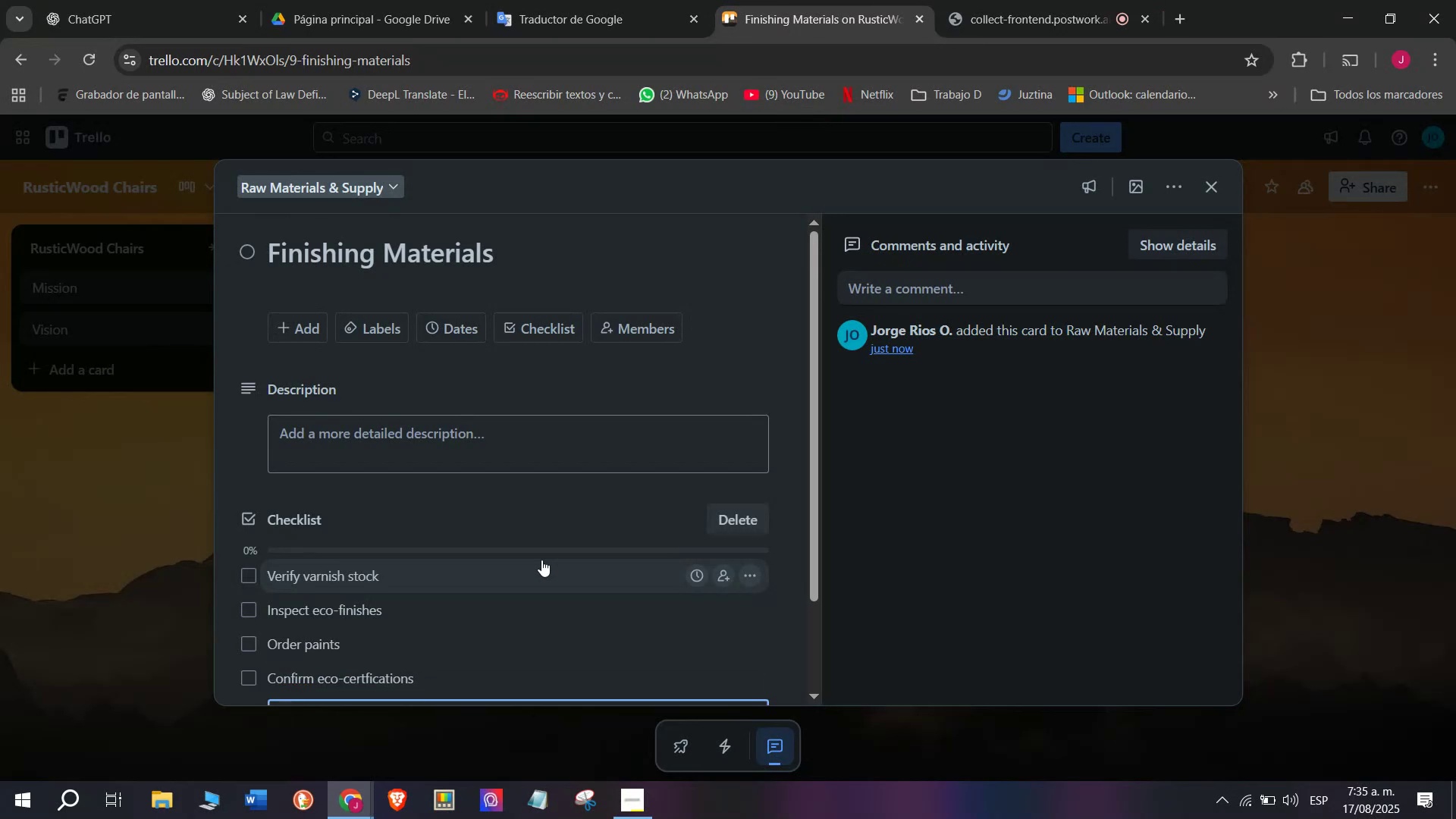 
type(Store safety)
 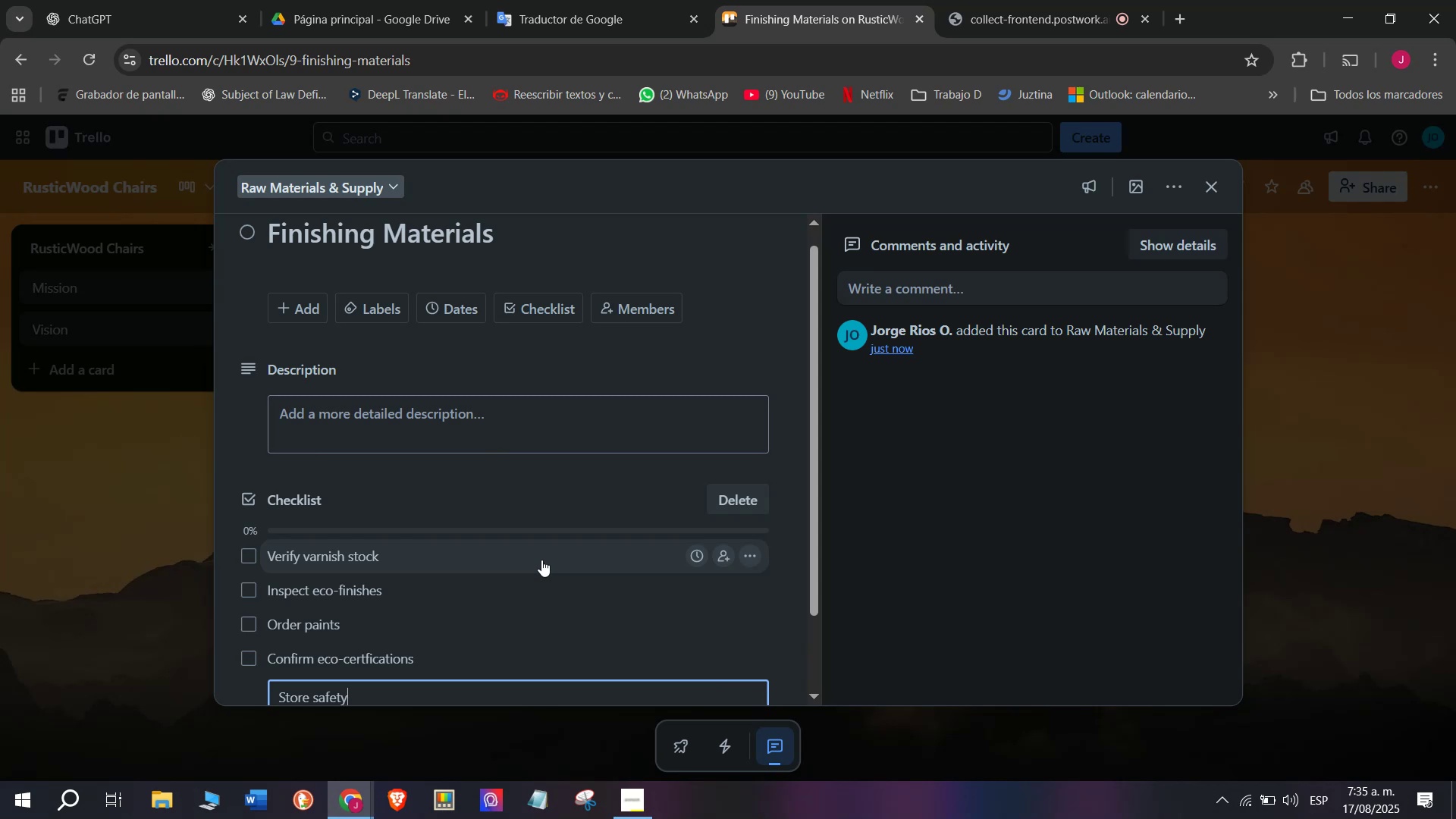 
key(Enter)
 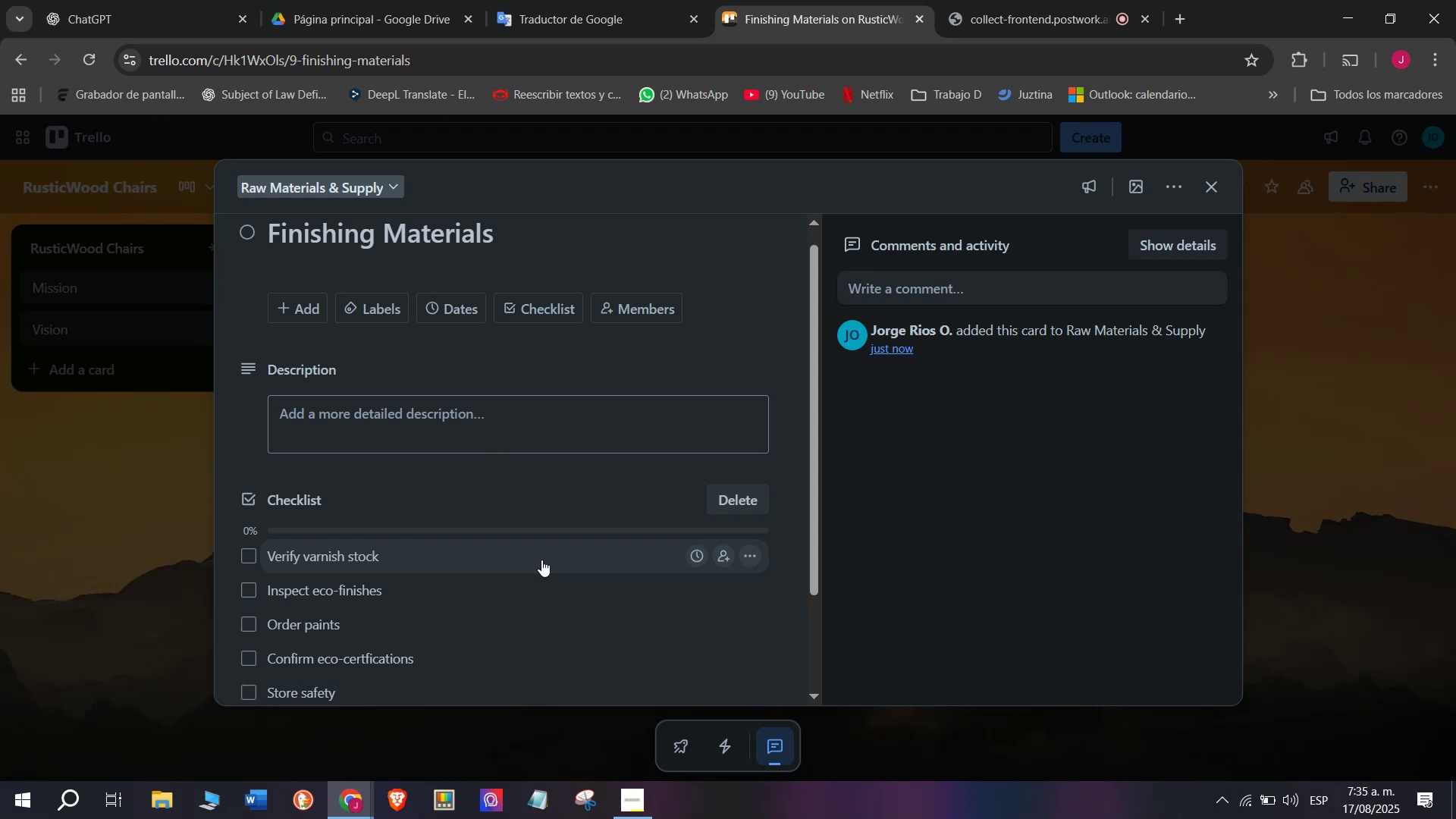 
type(Prepare monthly e)
key(Backspace)
type(report)
 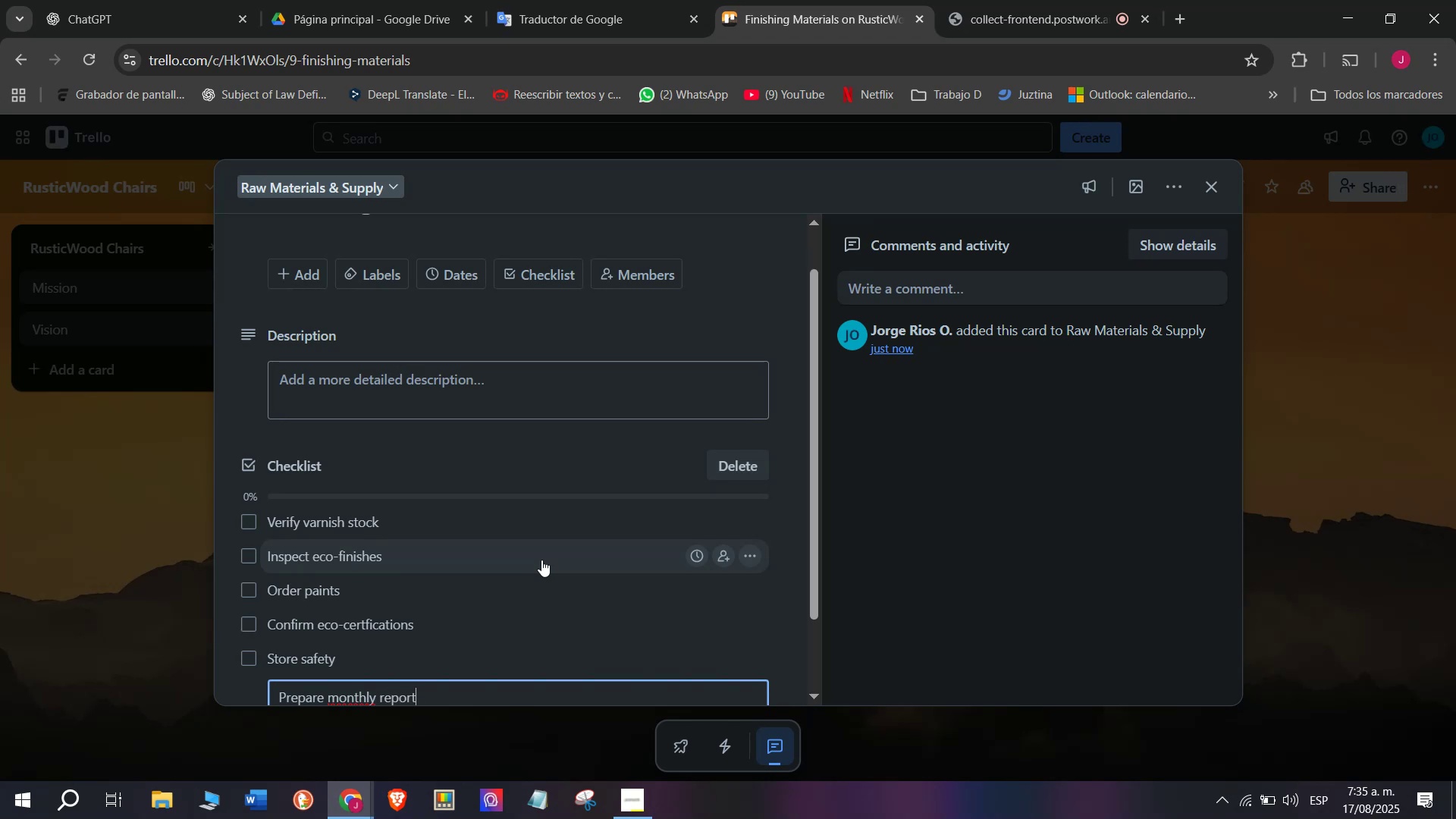 
key(Enter)
 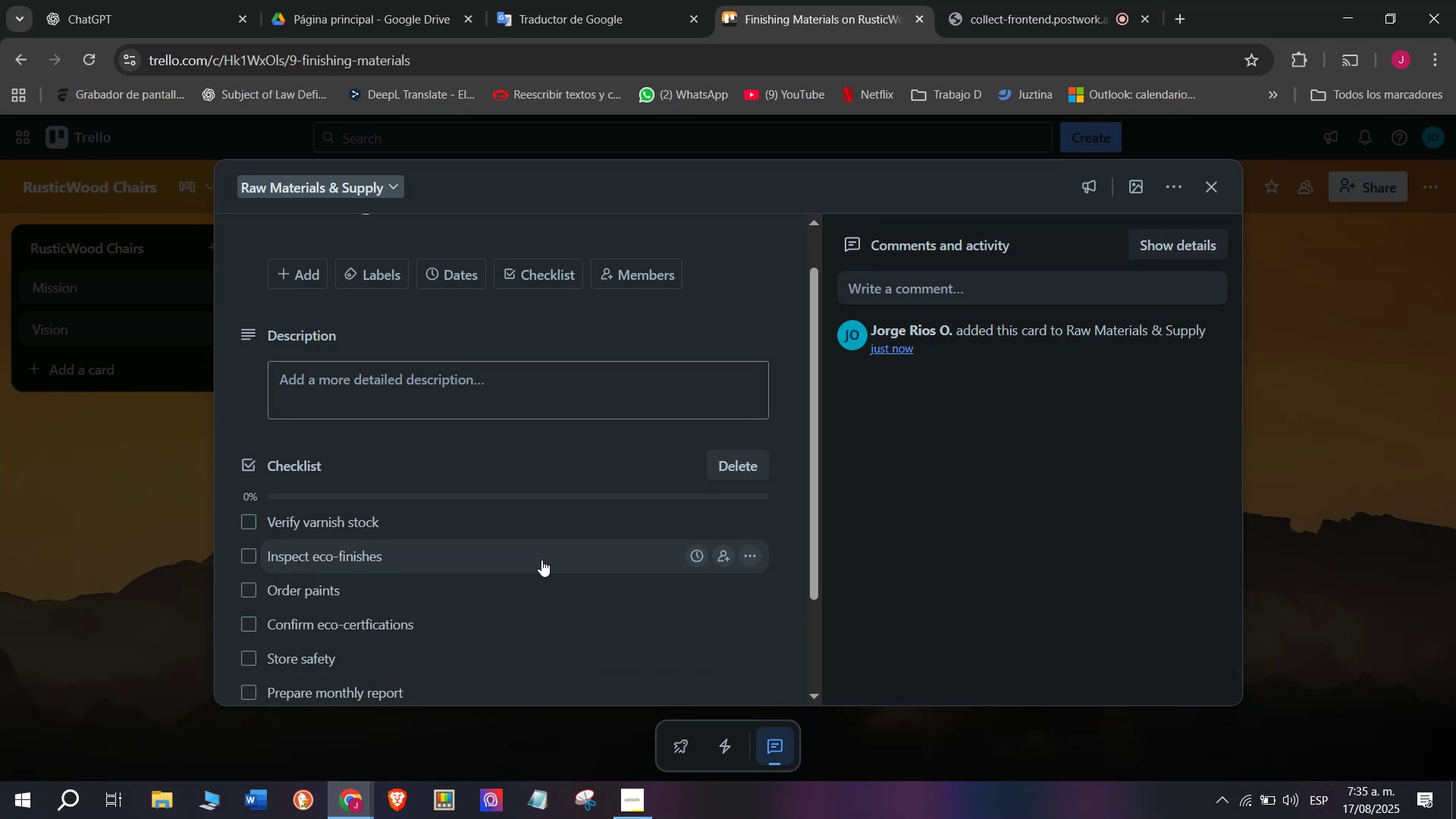 
scroll: coordinate [492, 626], scroll_direction: down, amount: 1.0
 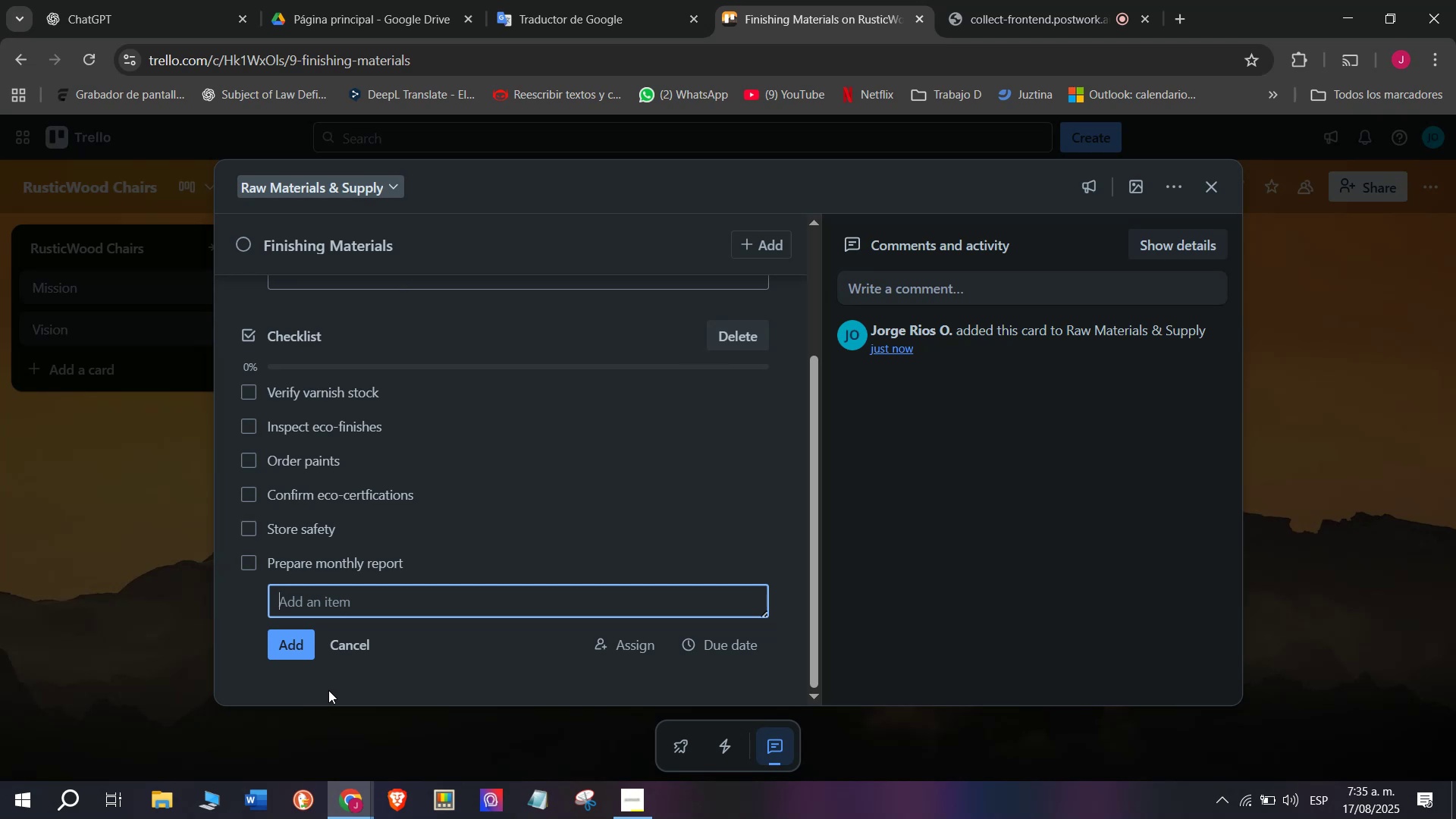 
wait(8.06)
 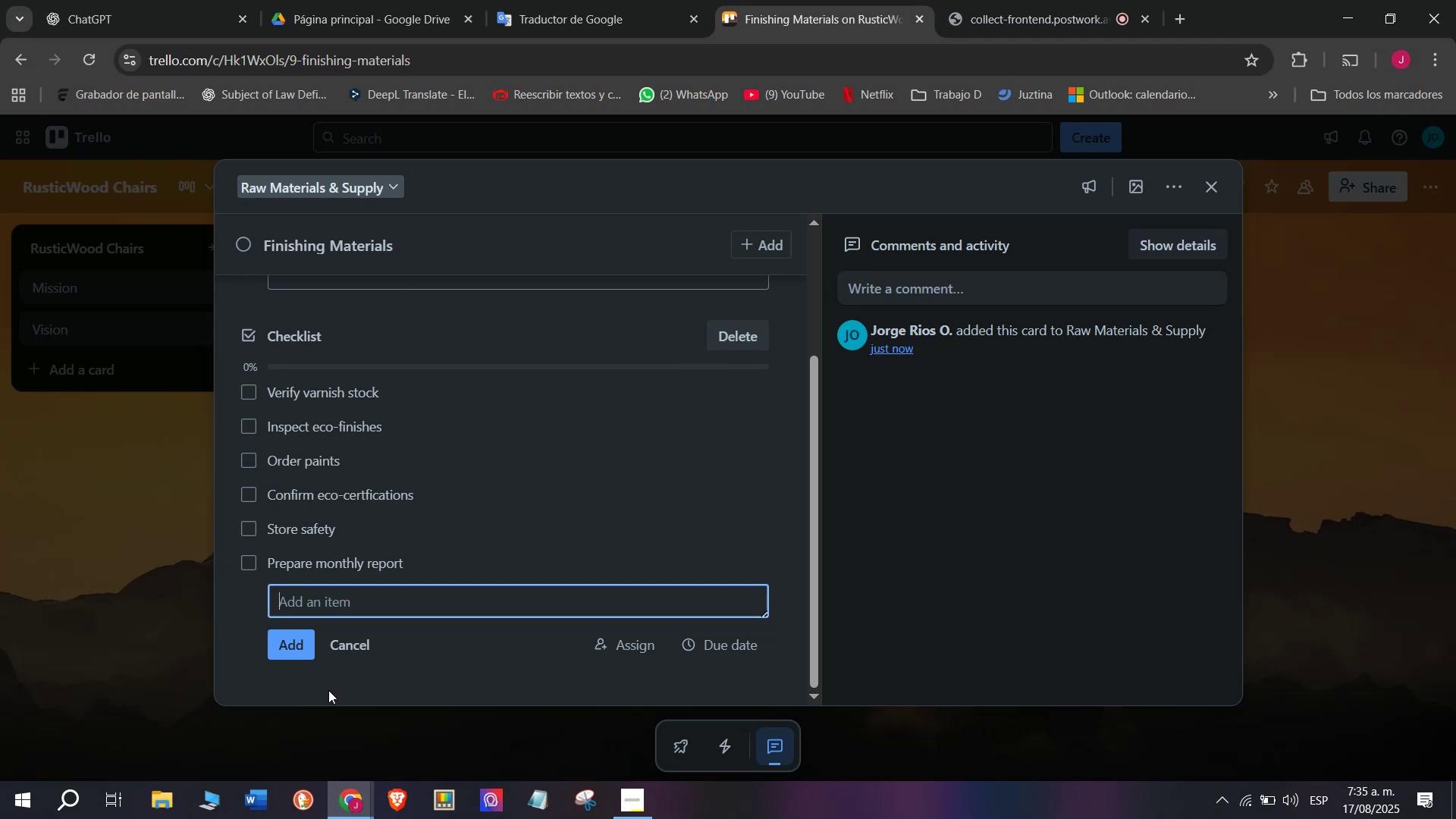 
scroll: coordinate [290, 431], scroll_direction: up, amount: 3.0
 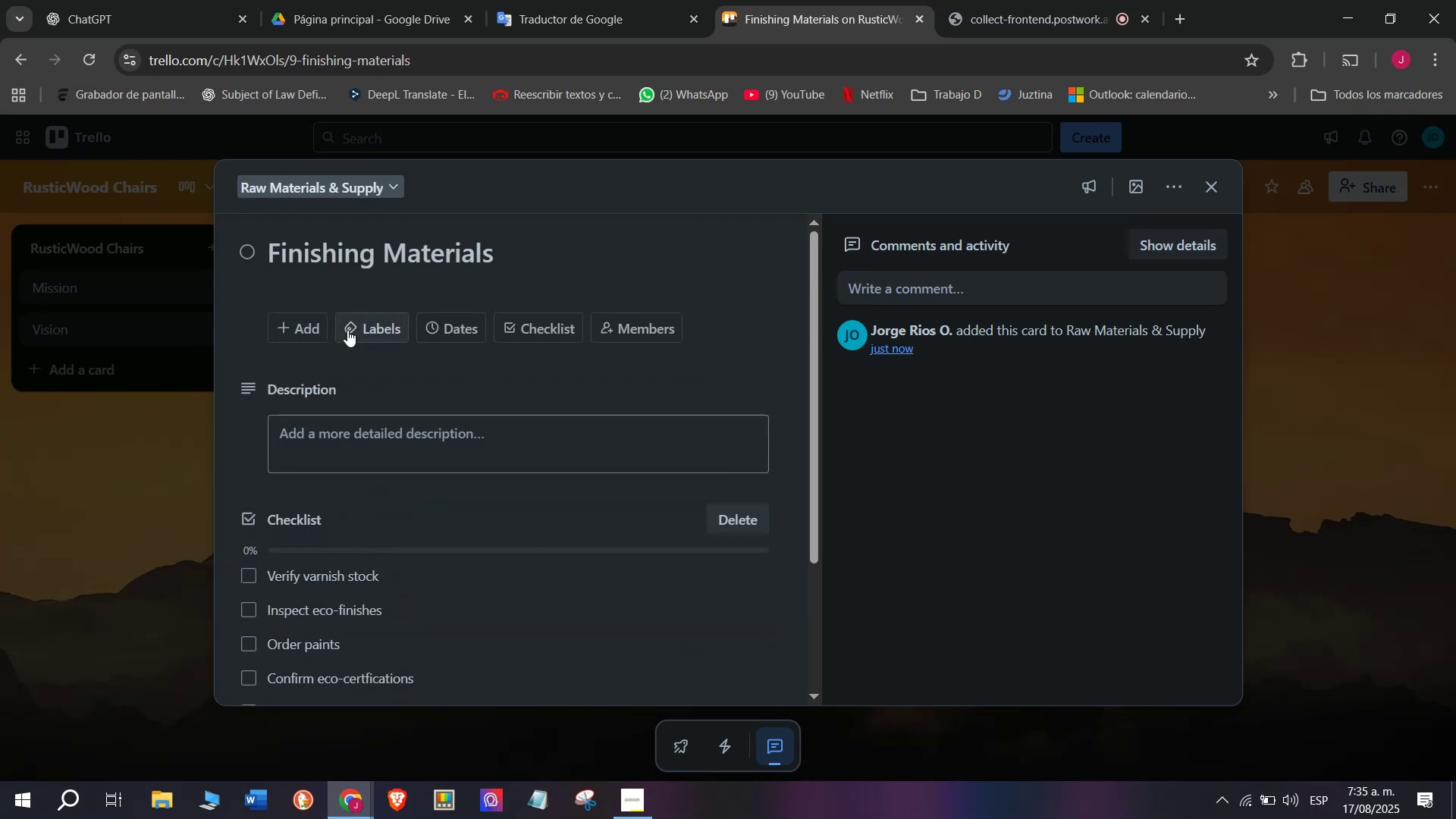 
left_click([347, 330])
 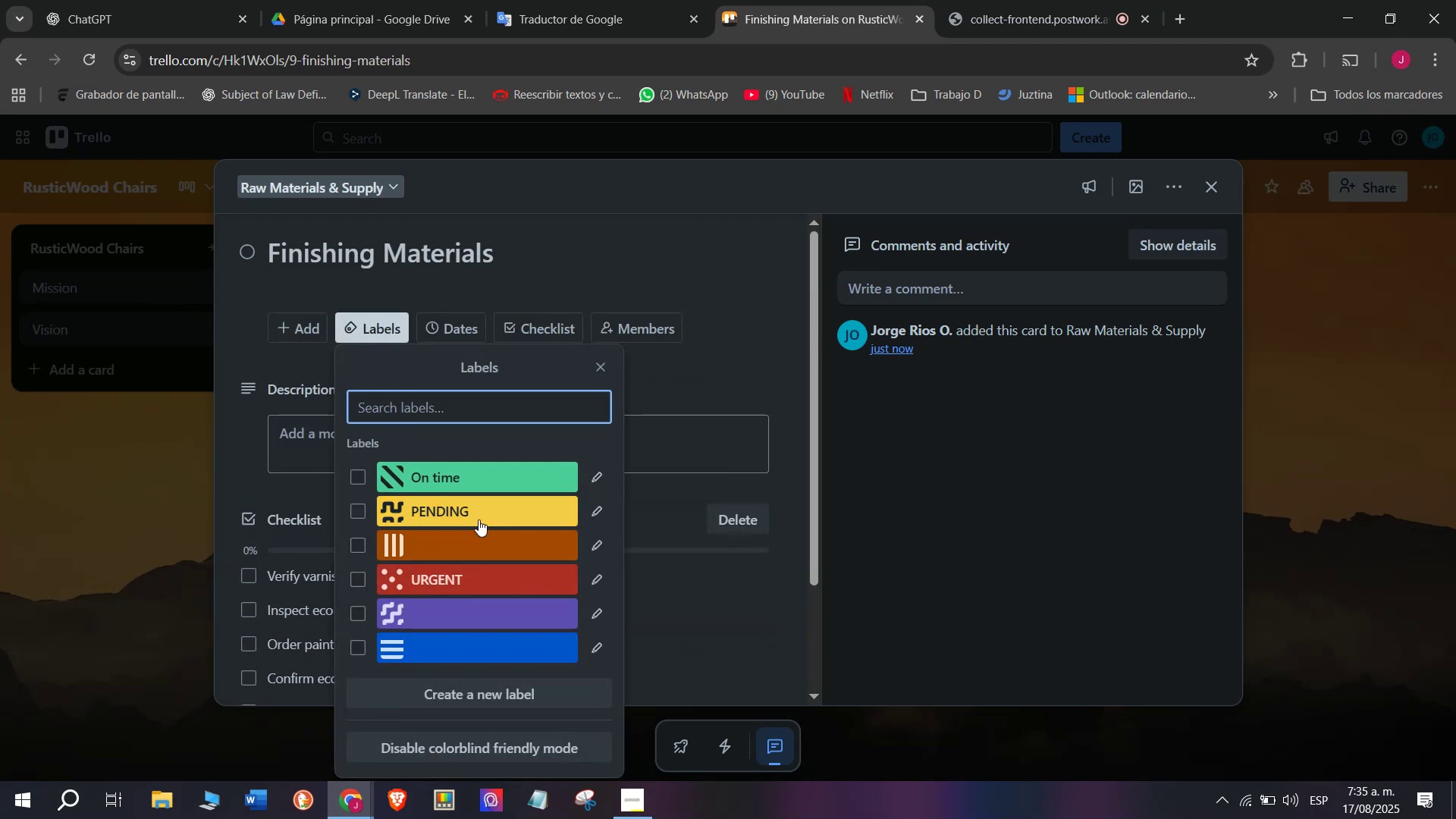 
left_click([479, 504])
 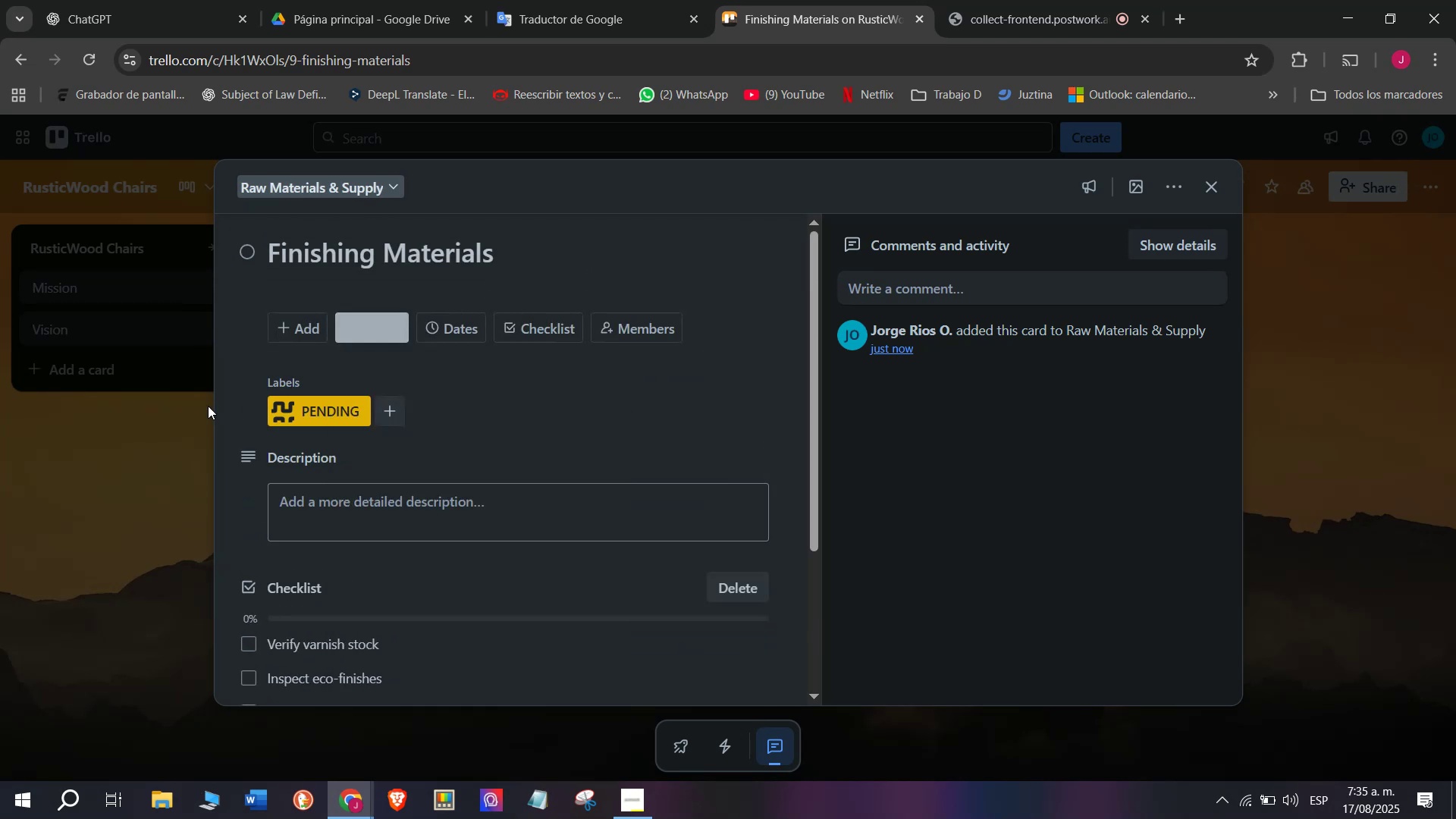 
double_click([131, 488])
 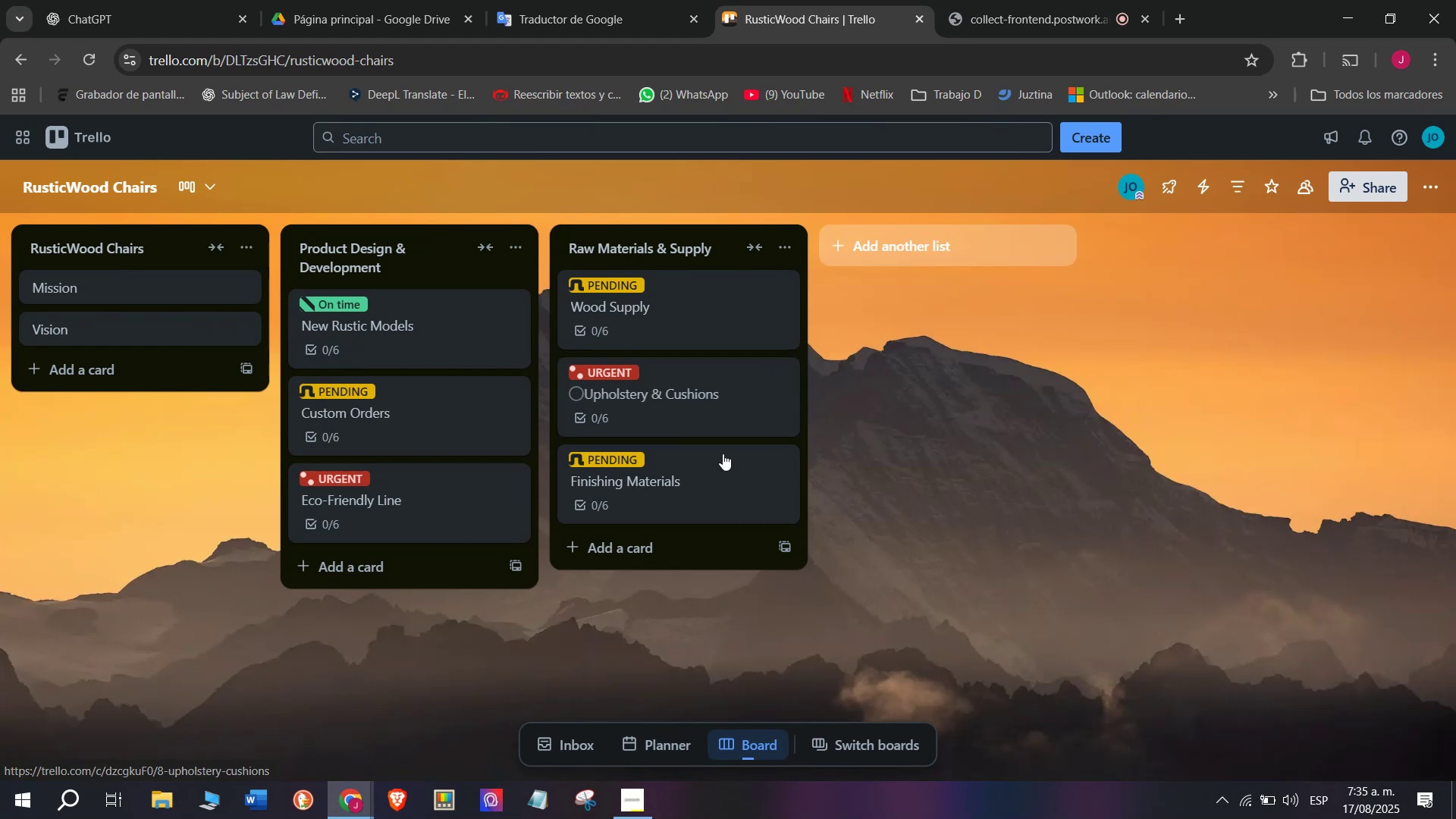 
left_click([711, 485])
 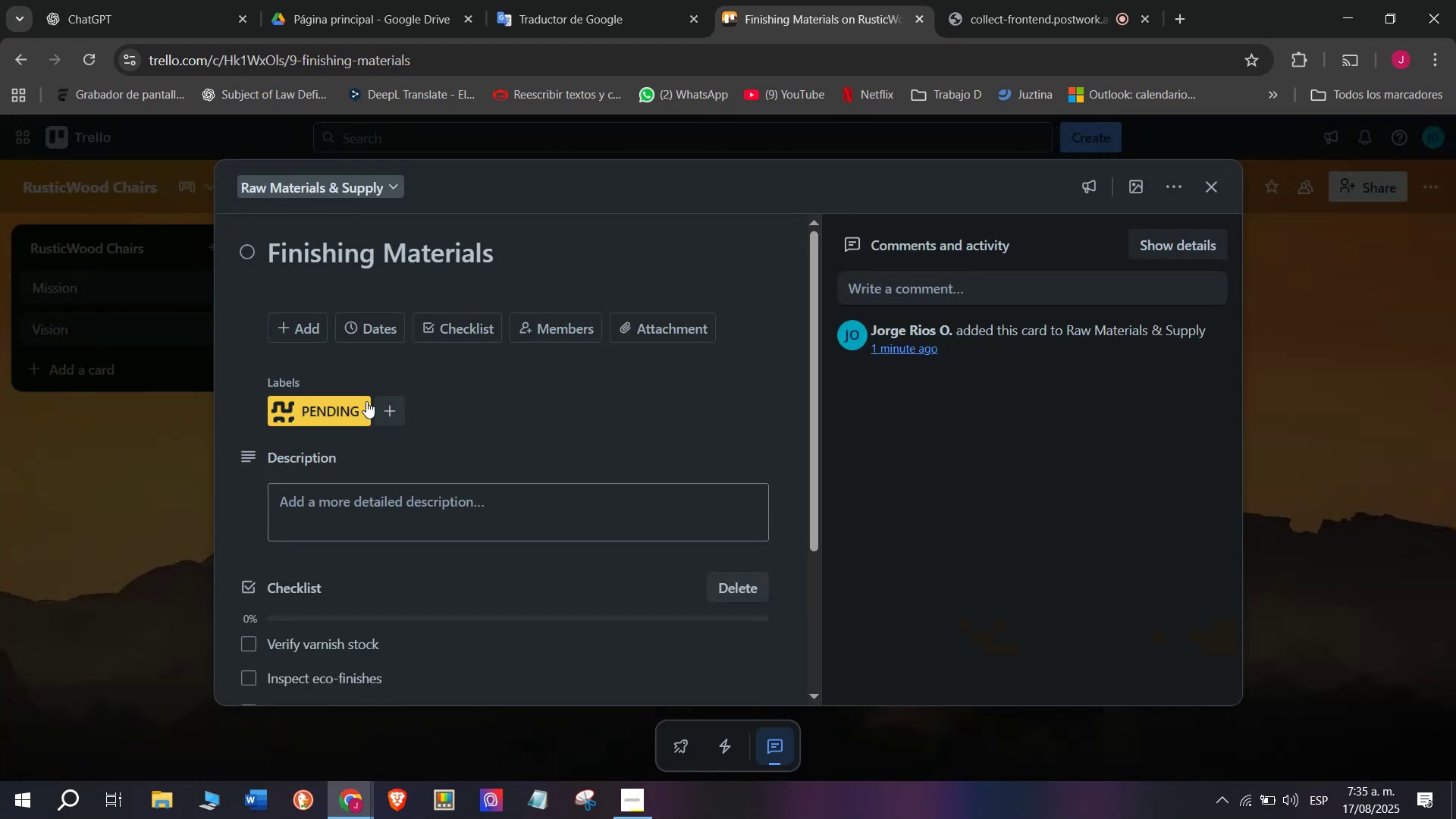 
left_click([385, 416])
 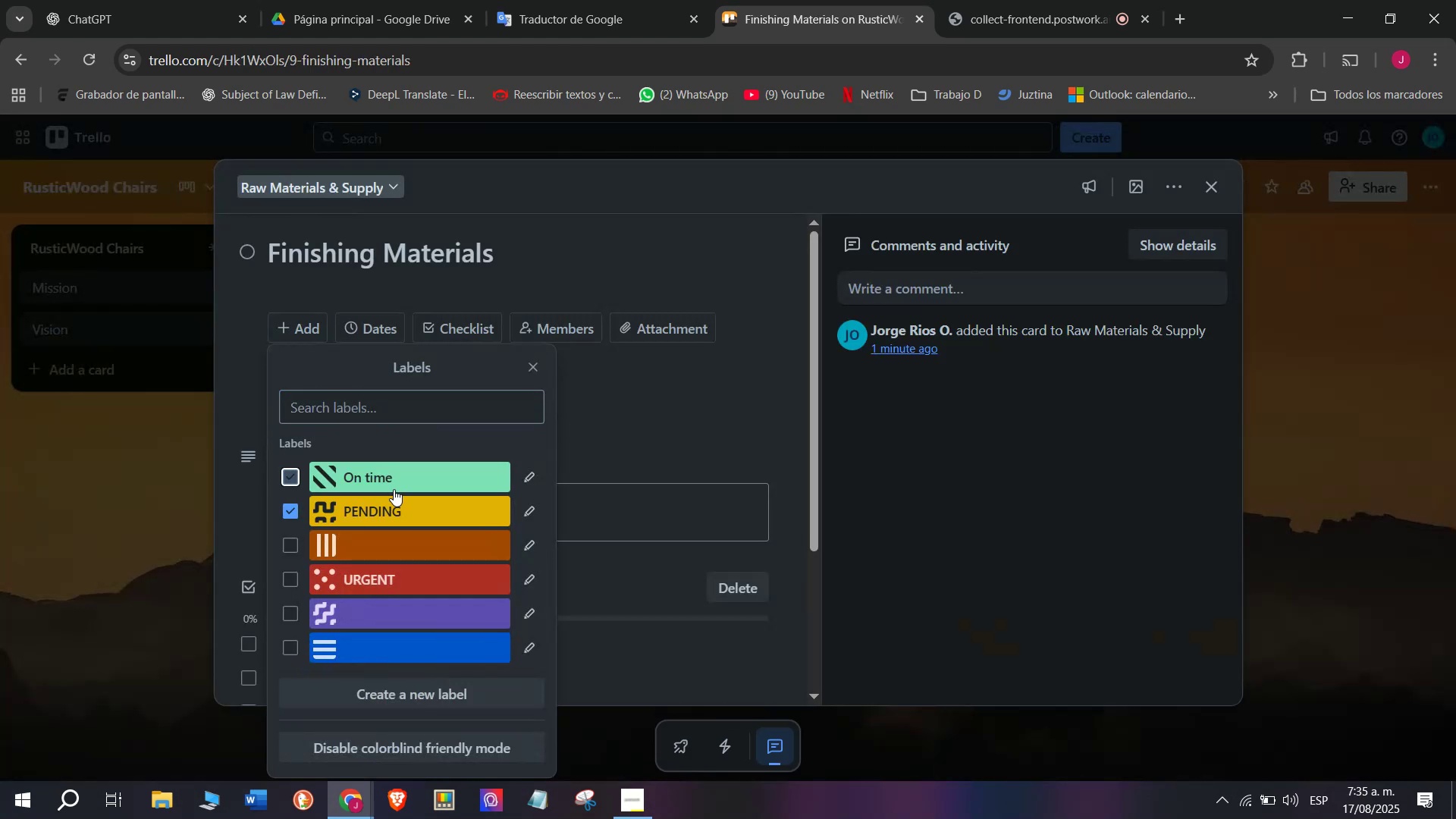 
double_click([372, 519])
 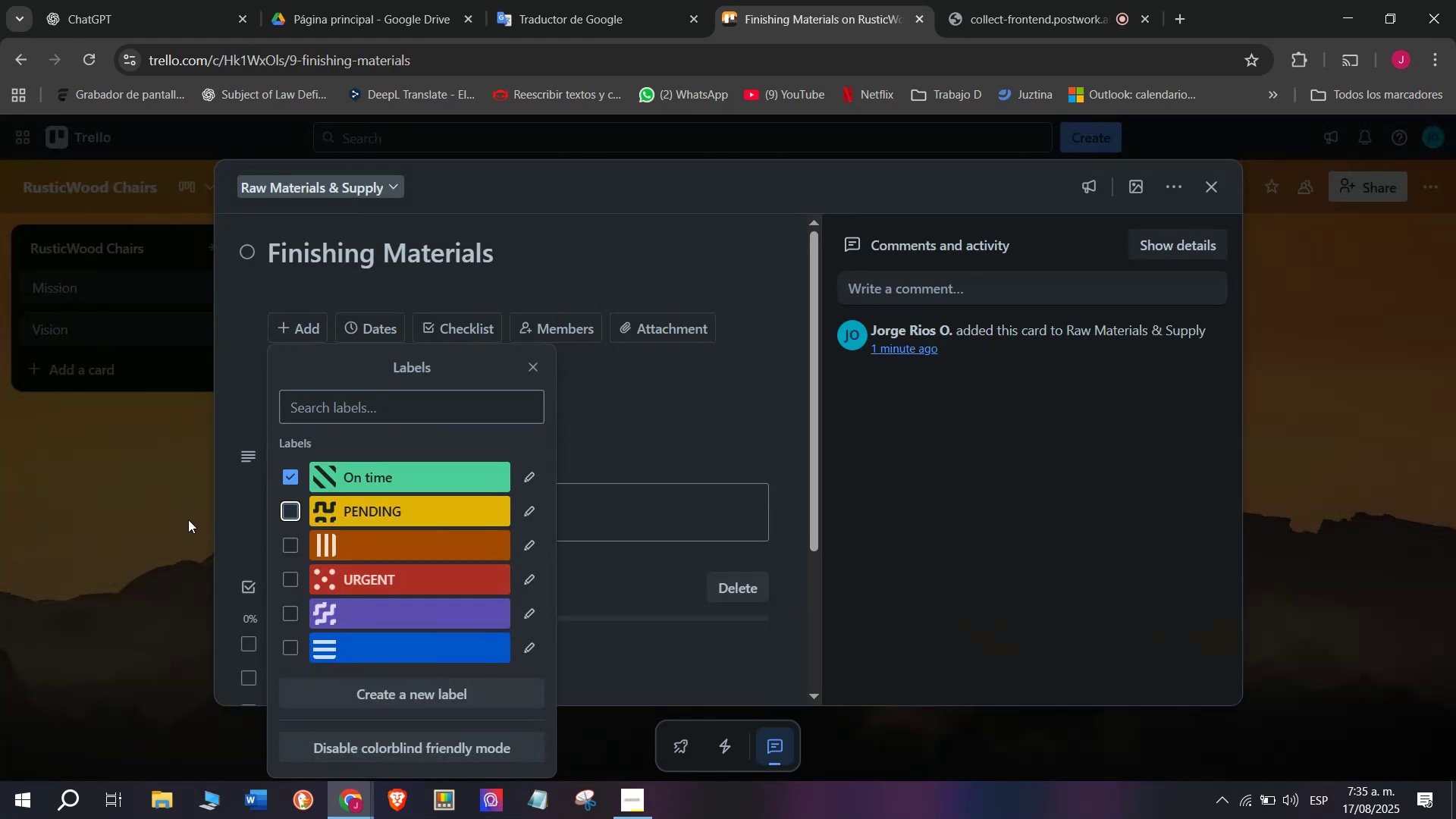 
triple_click([187, 521])
 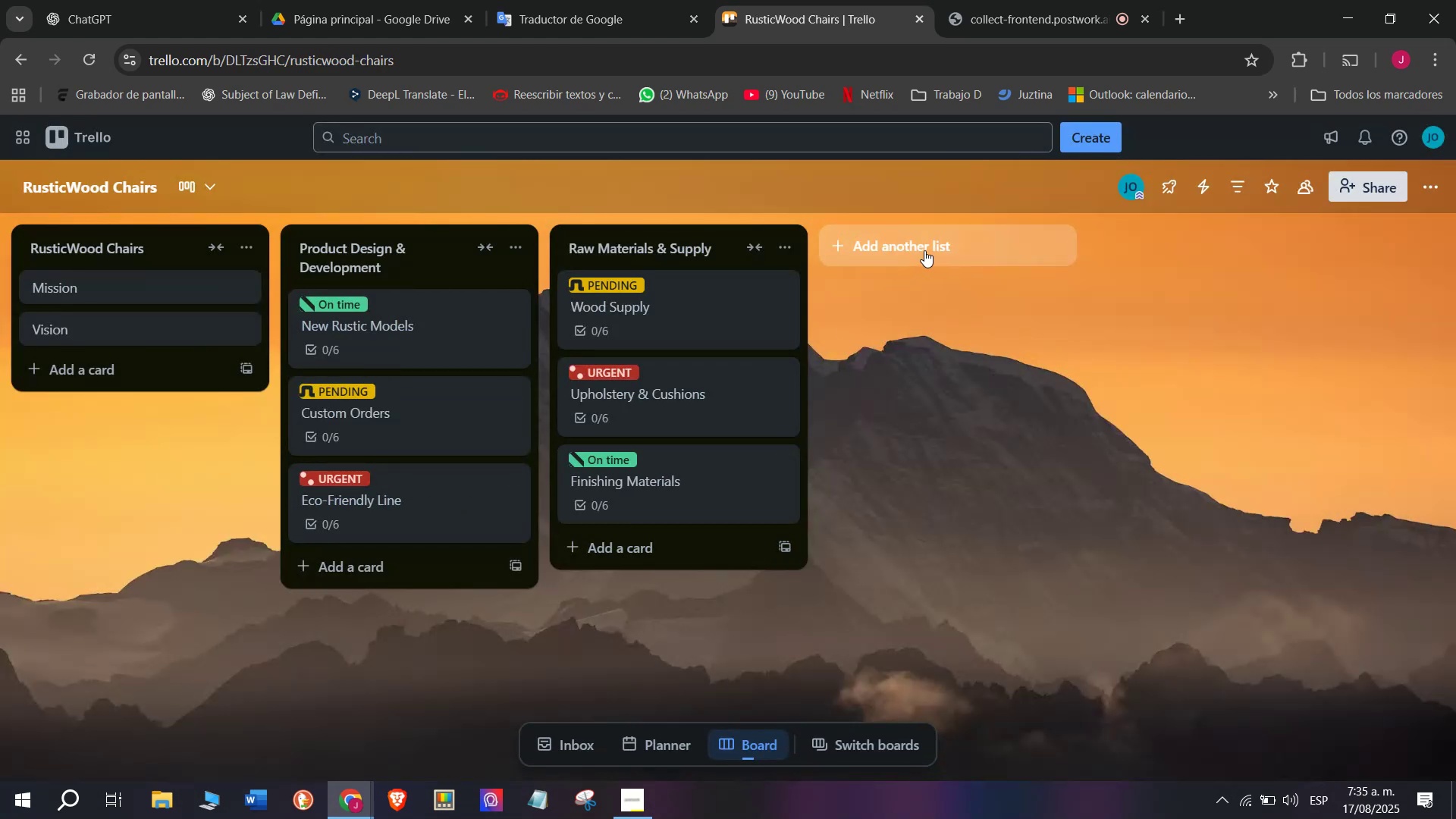 
left_click([935, 237])
 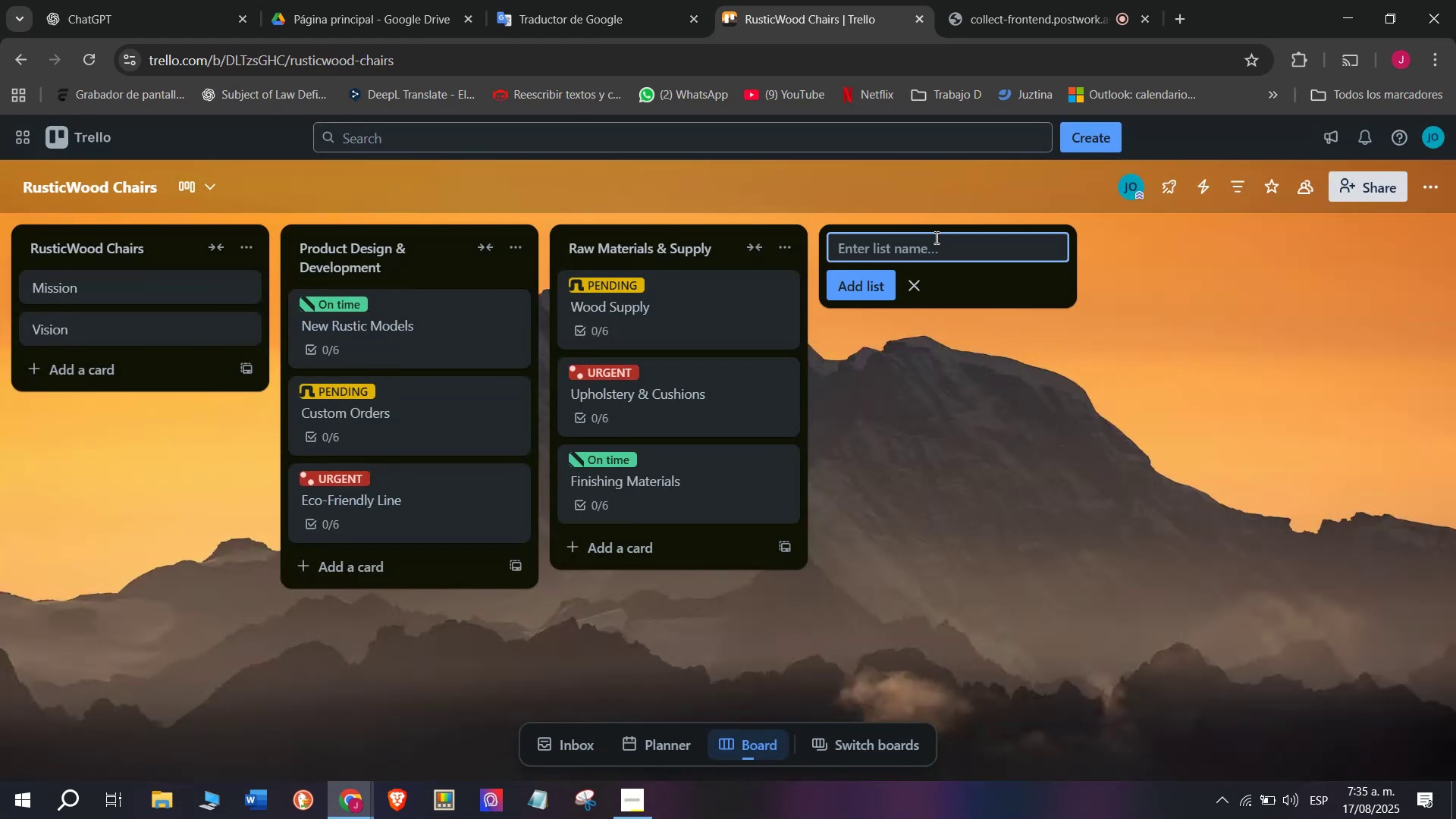 
type(Production ^ Workshop )
 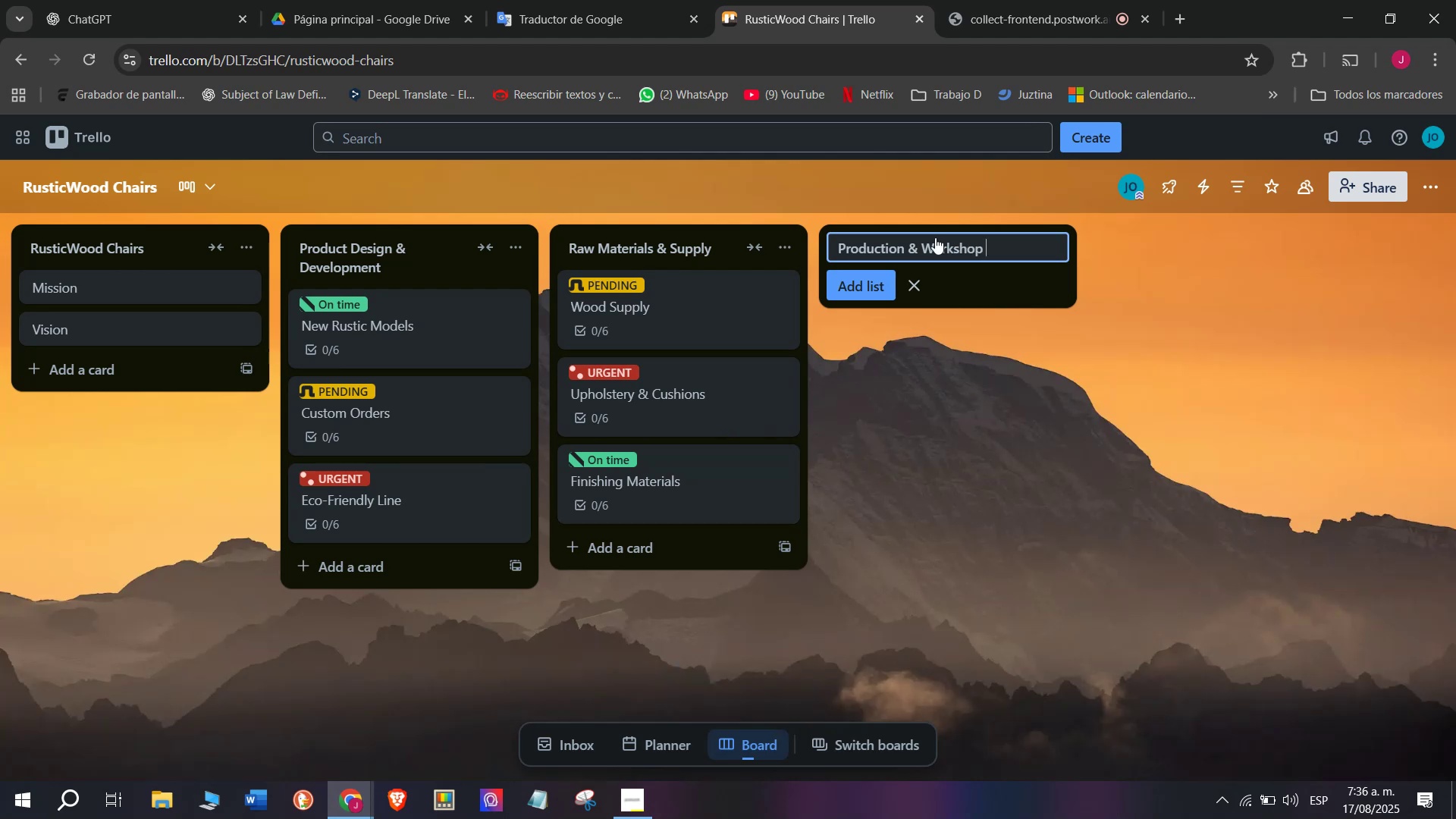 
 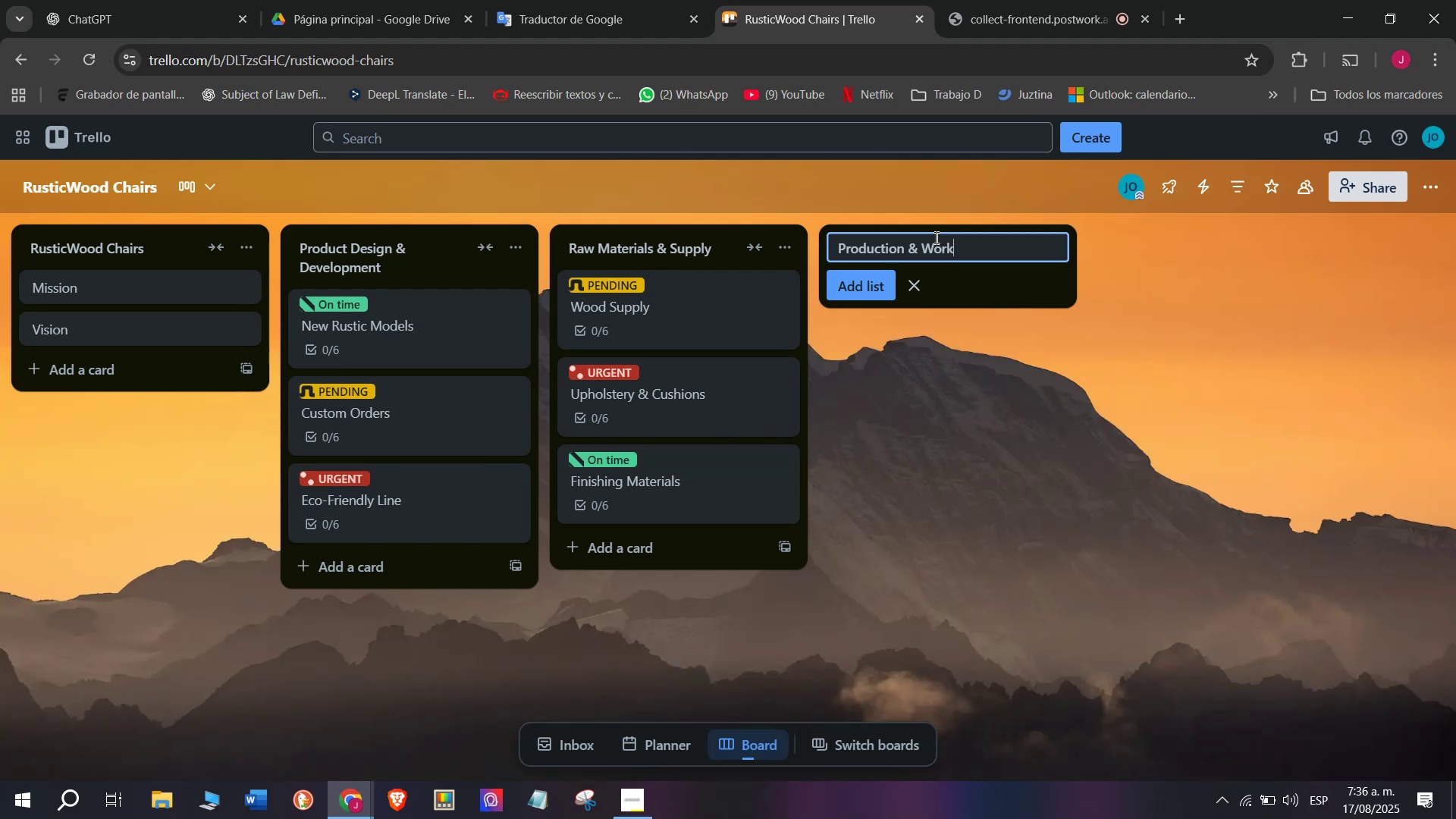 
key(Enter)
 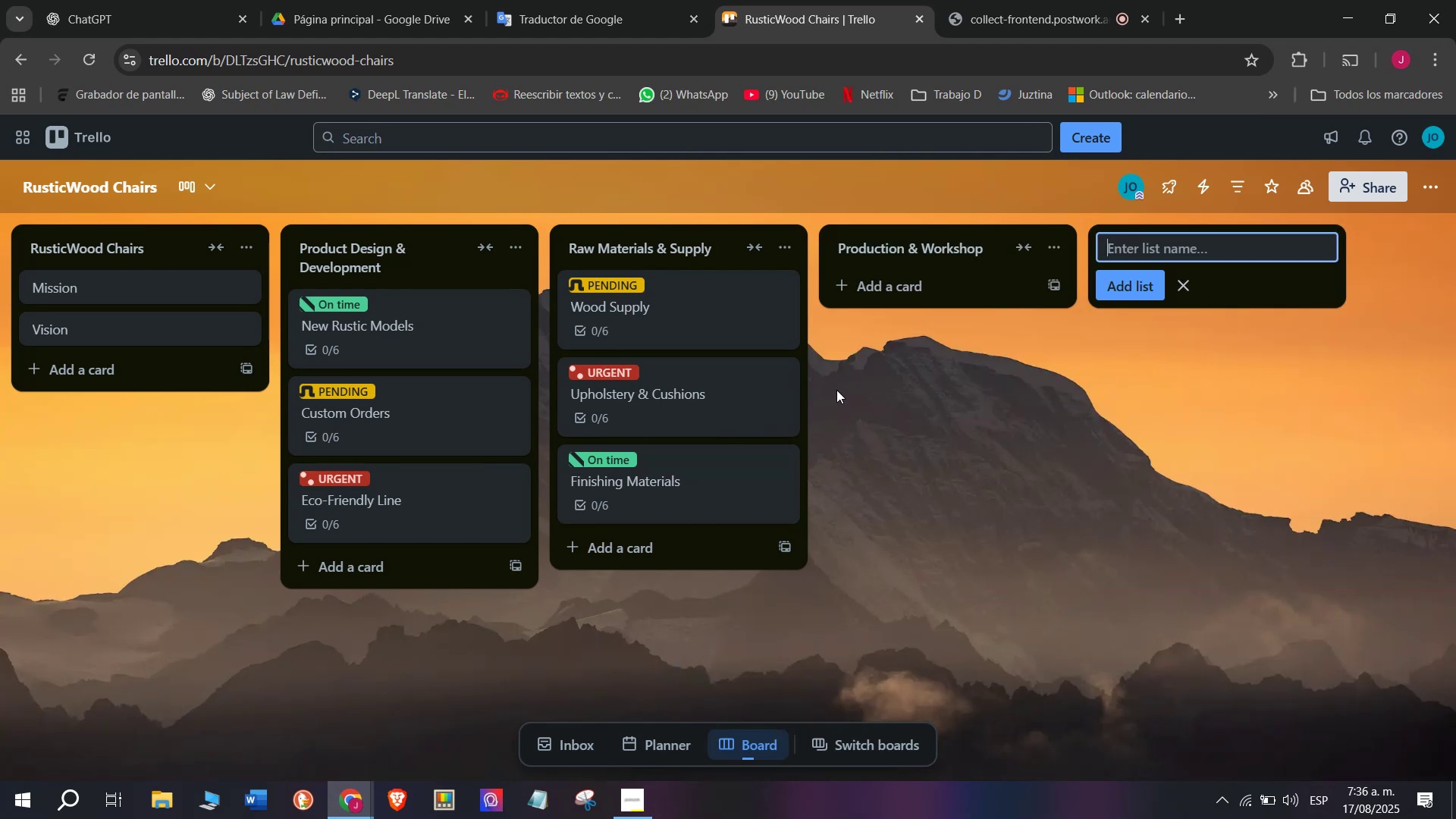 
left_click([845, 295])
 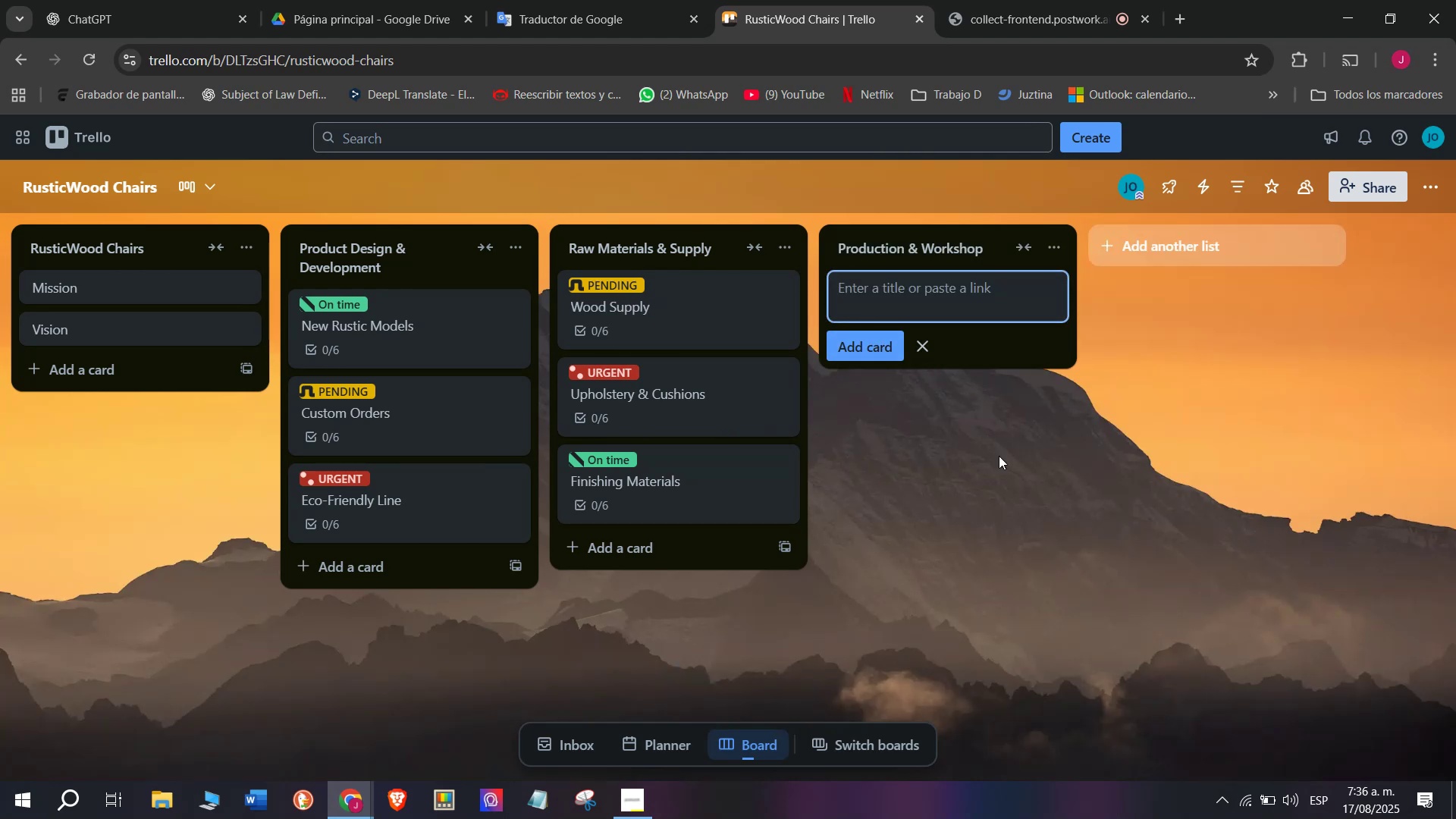 
type(Cutting ^ Assembh)
key(Backspace)
type(ly)
 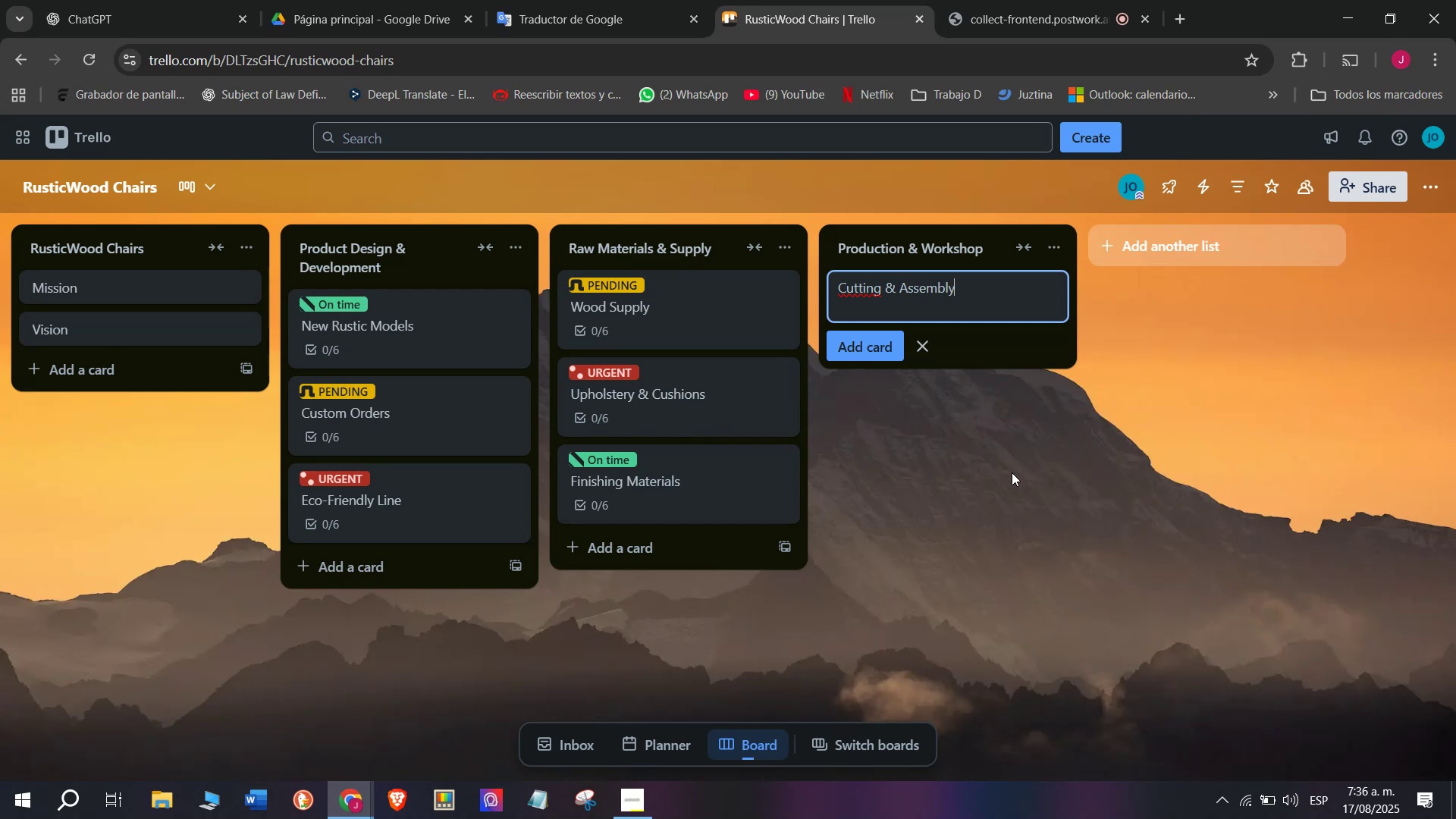 
key(Enter)
 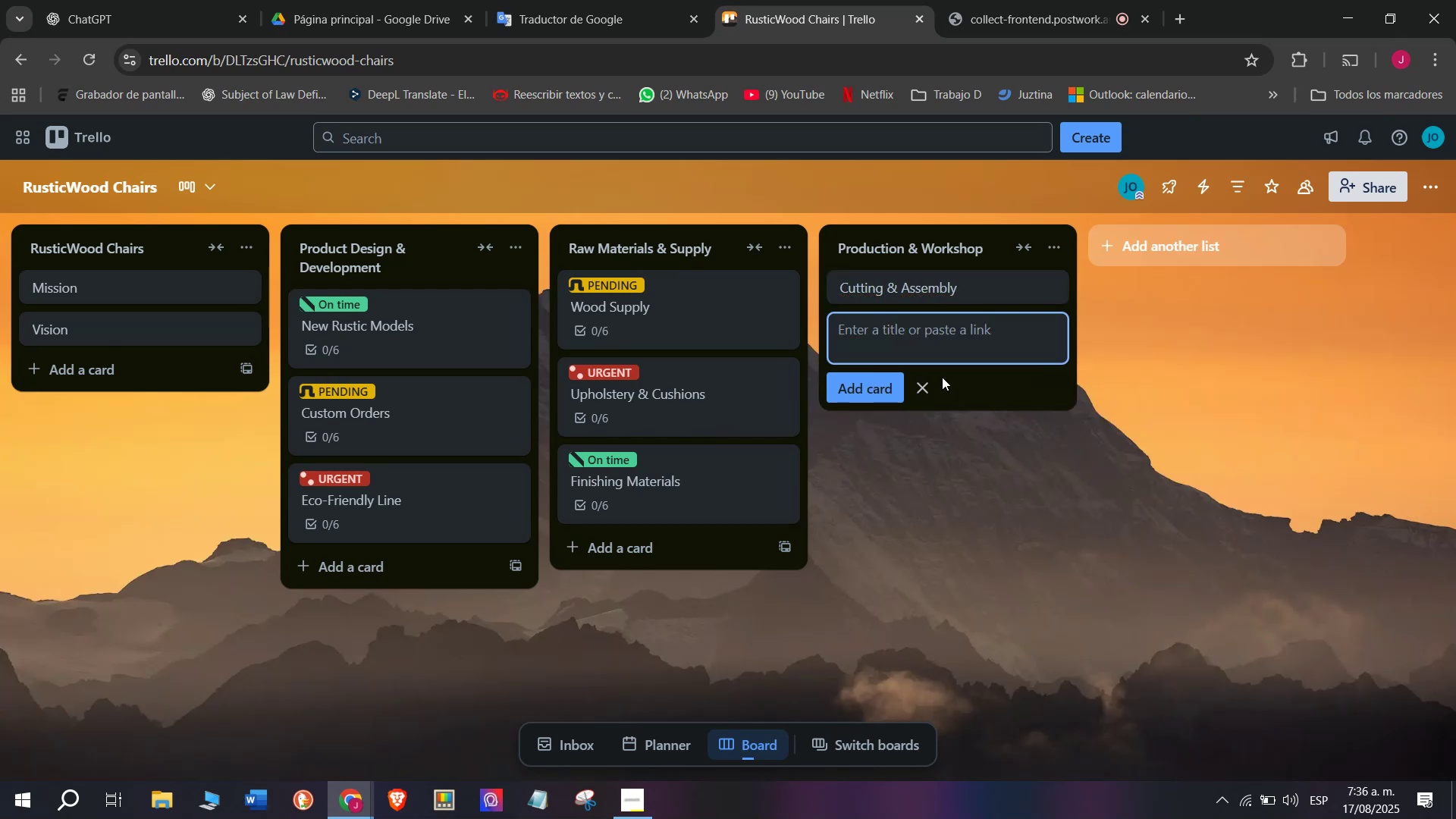 
left_click([934, 278])
 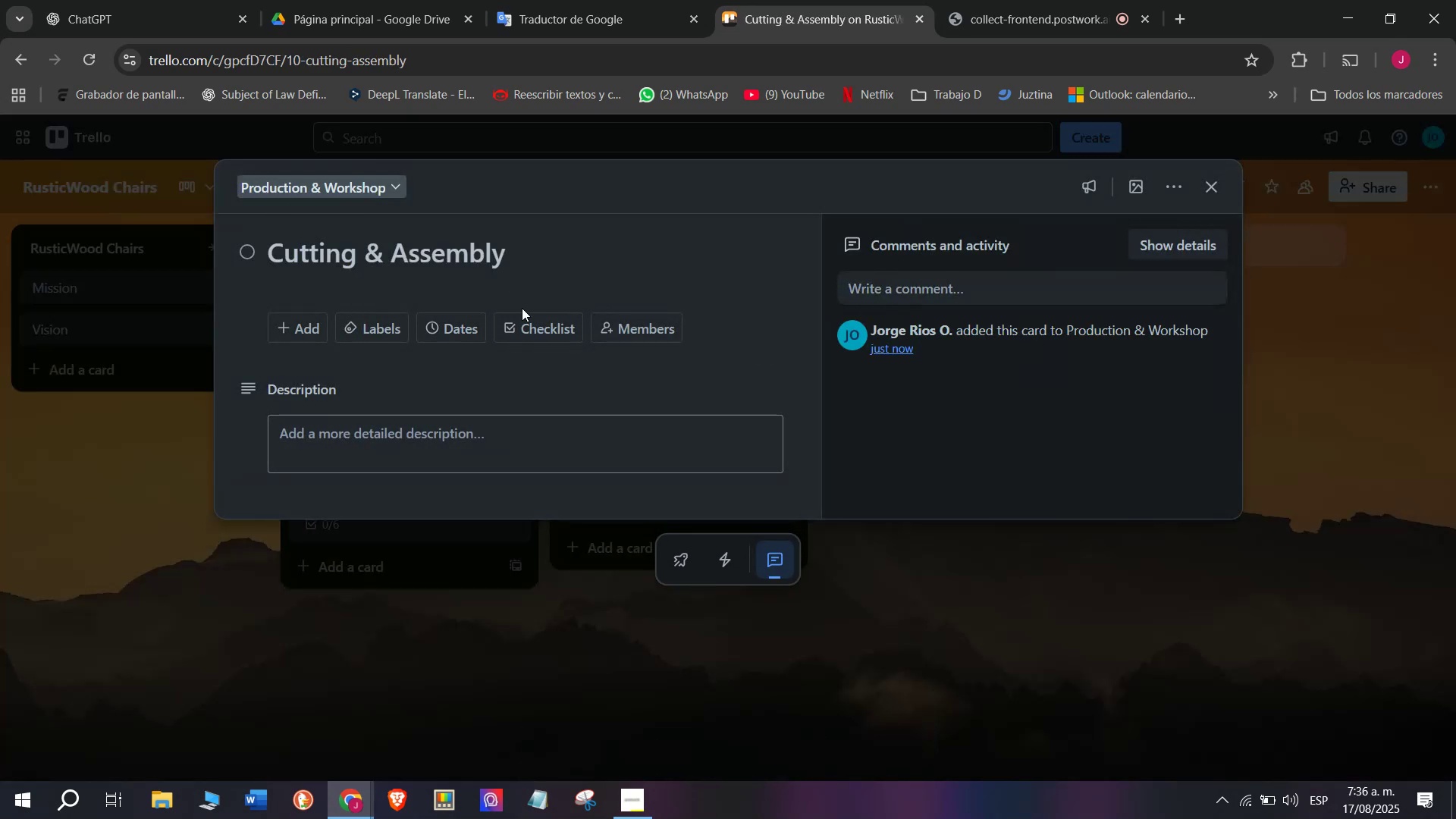 
left_click([544, 333])
 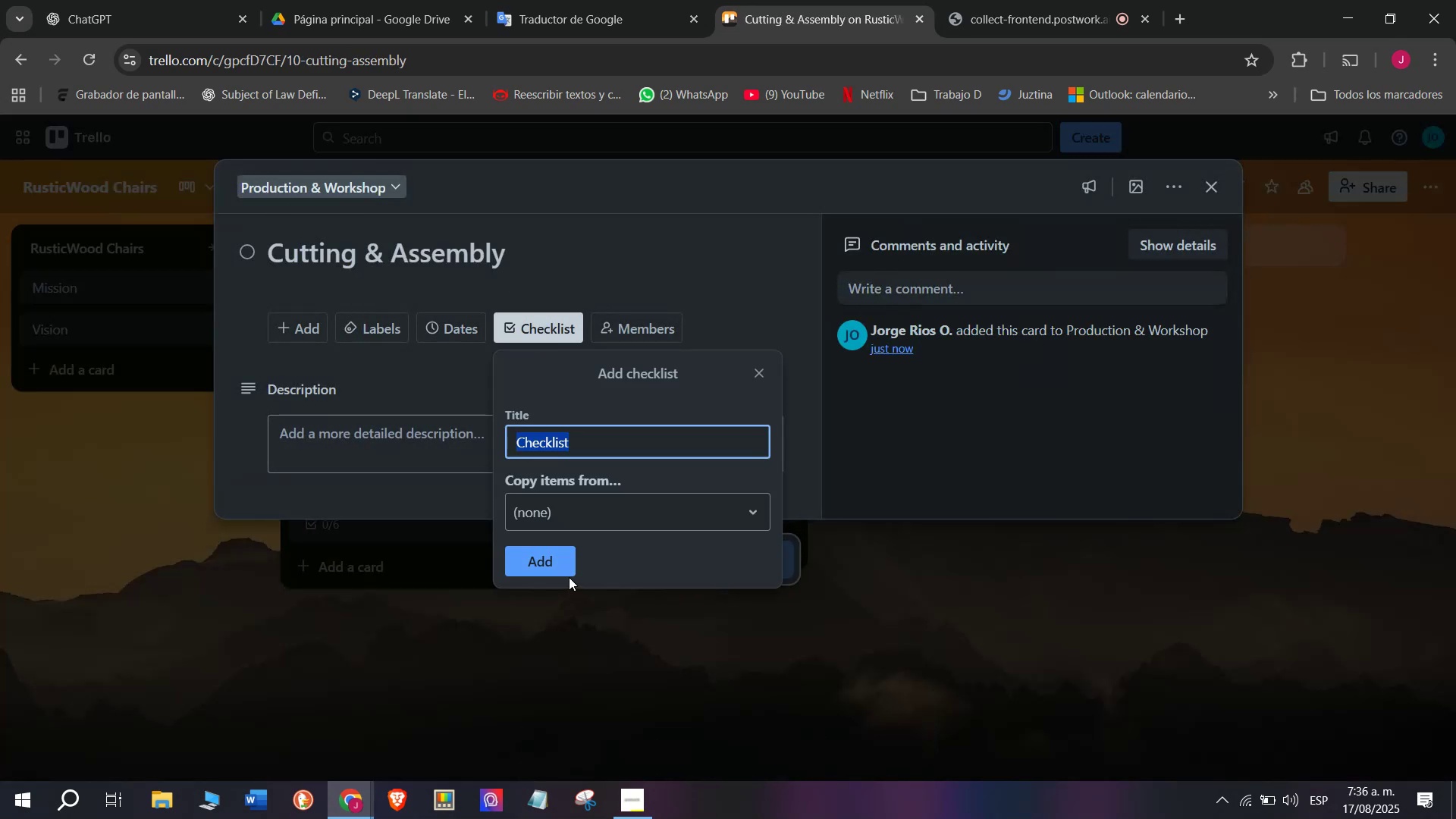 
left_click([567, 556])
 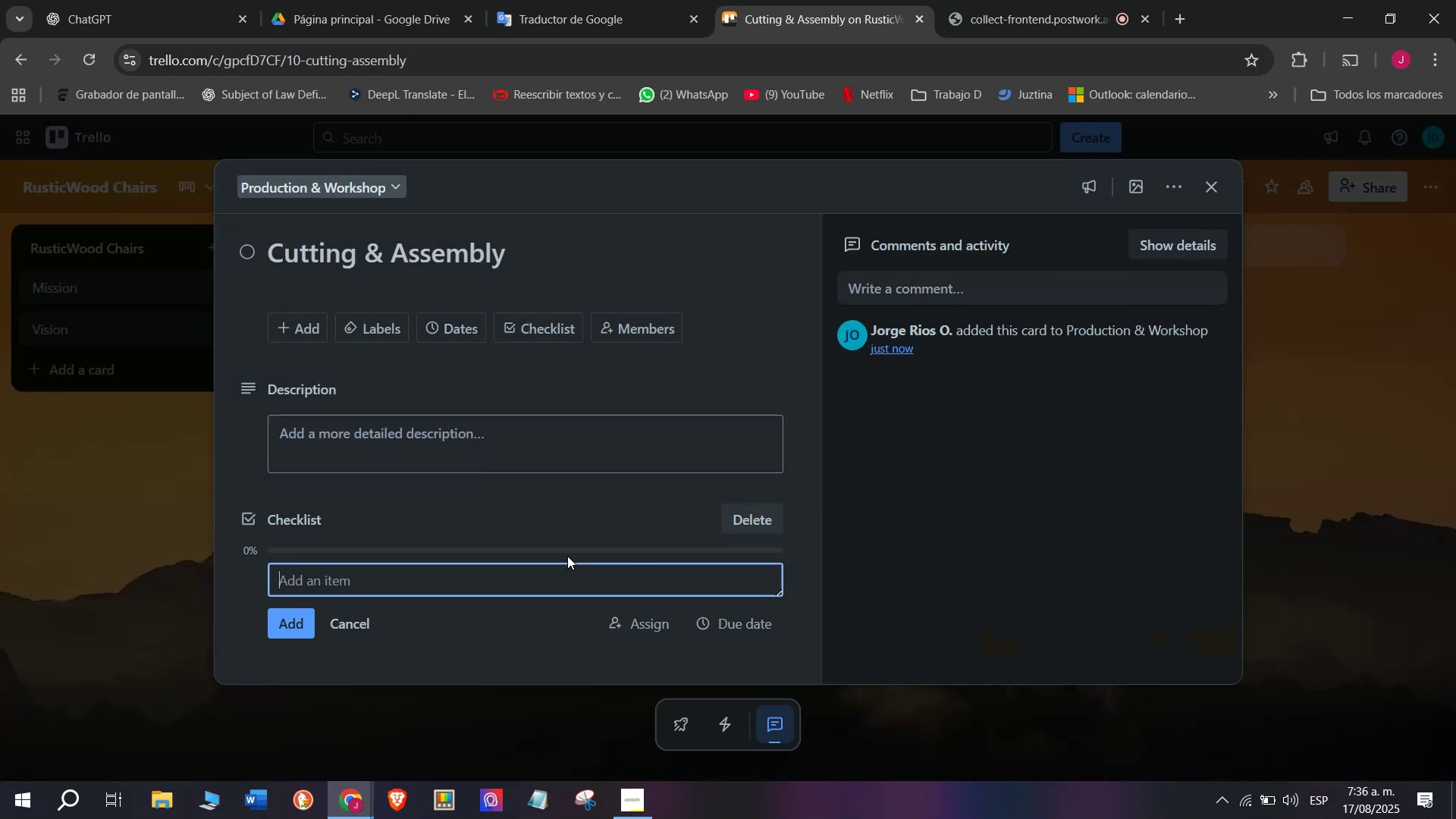 
type(Cut wood pr)
key(Backspace)
type(ieces)
 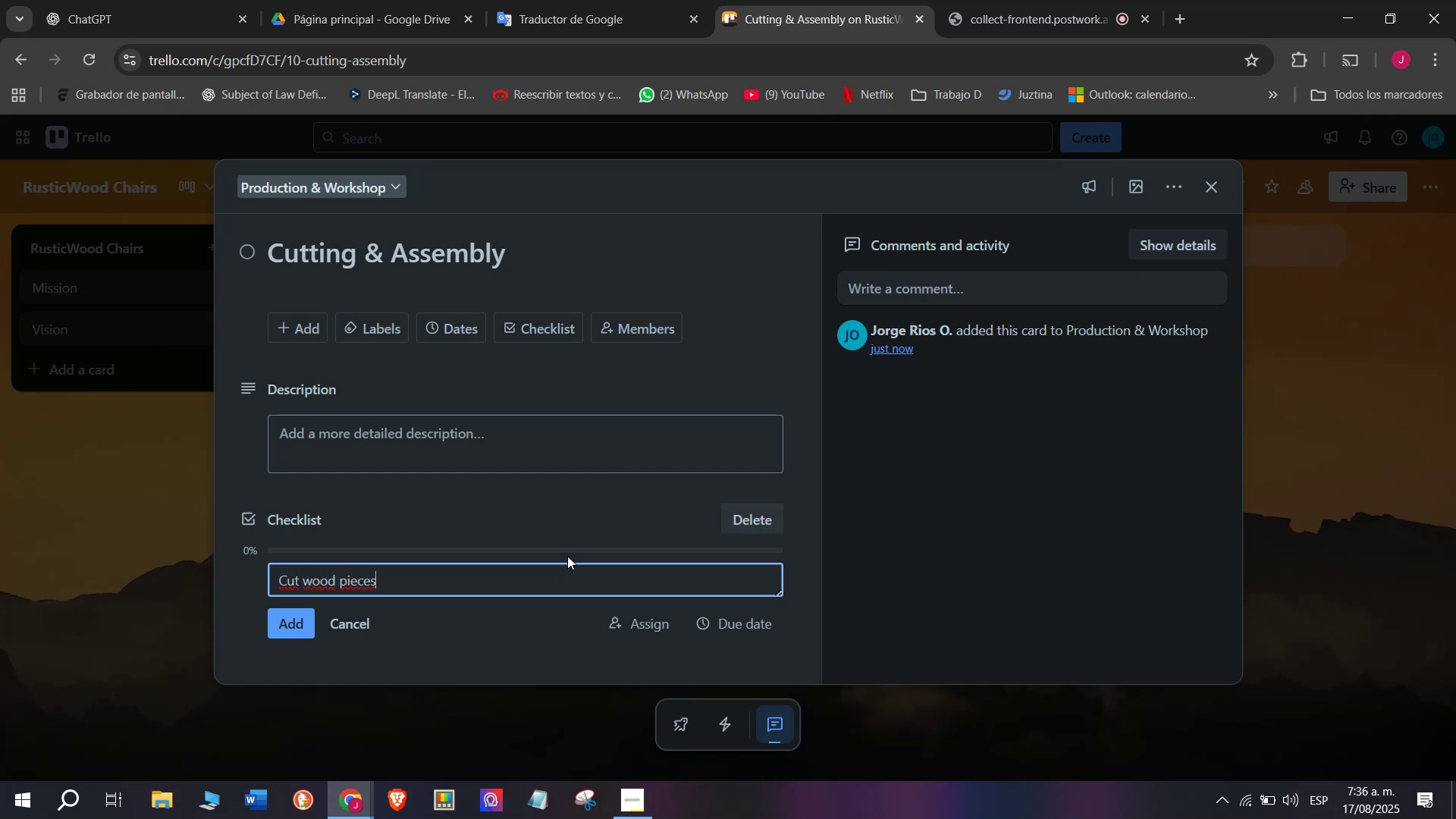 
key(Enter)
 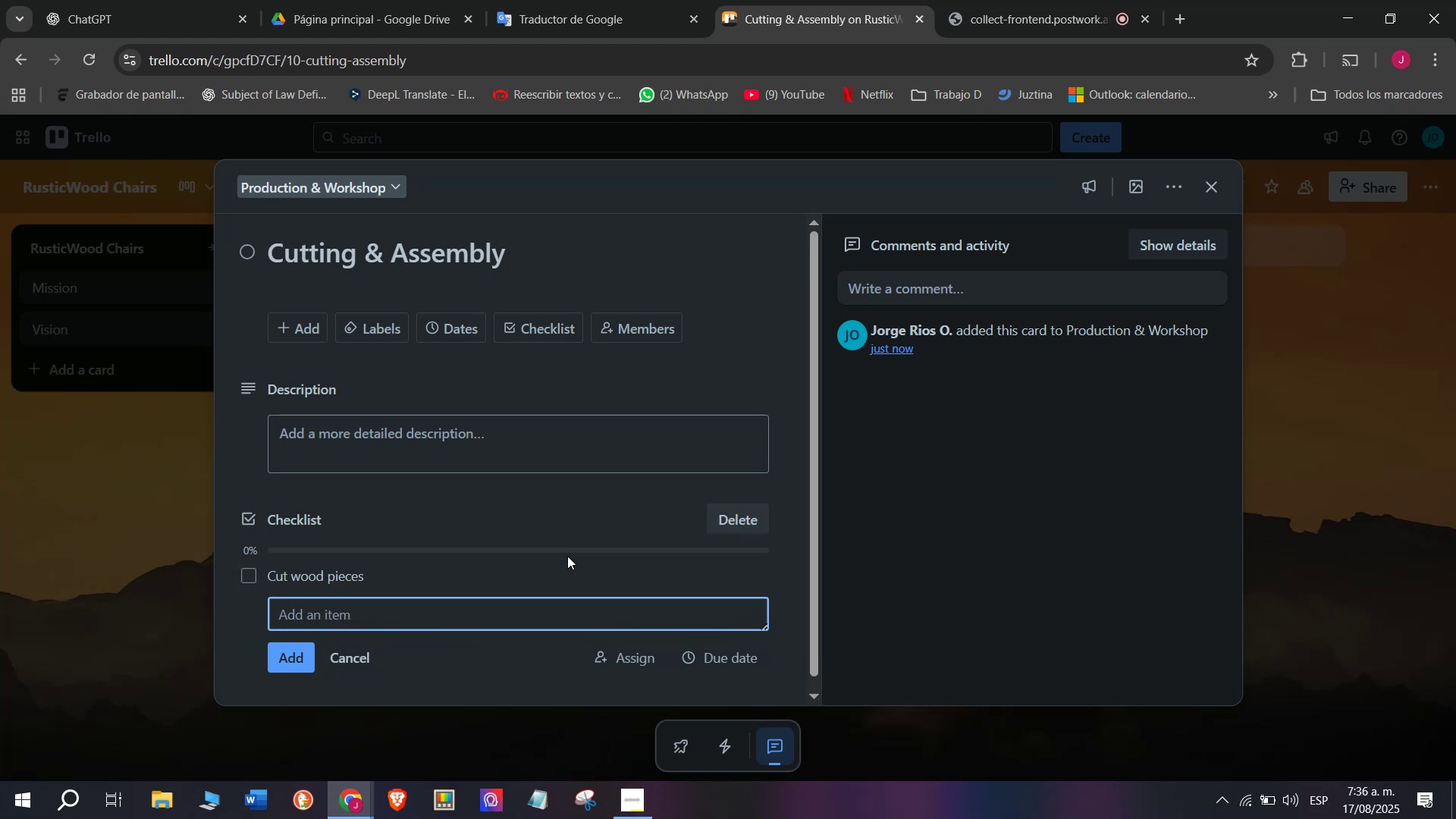 
type(Assemble frames)
 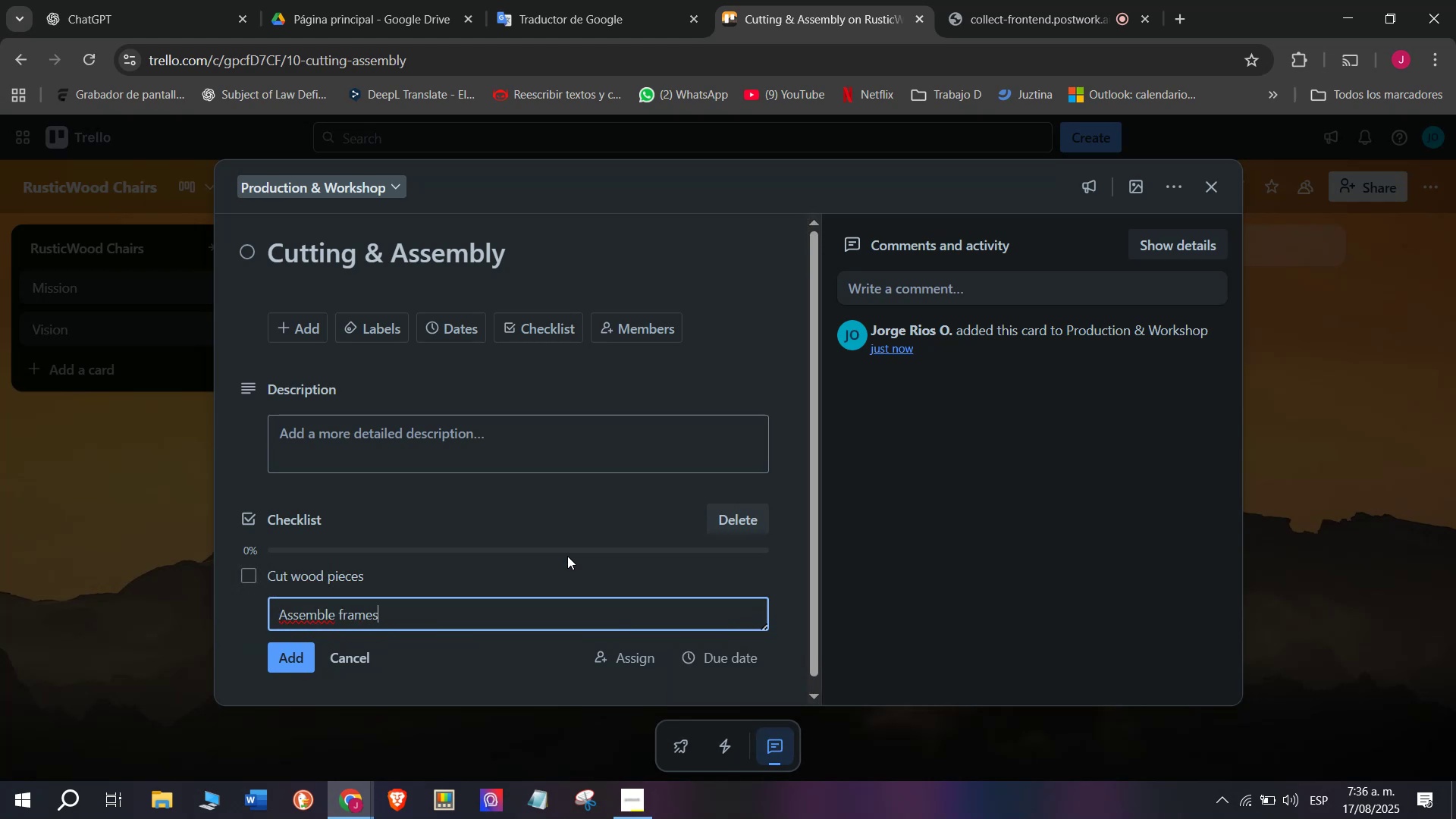 
key(Enter)
 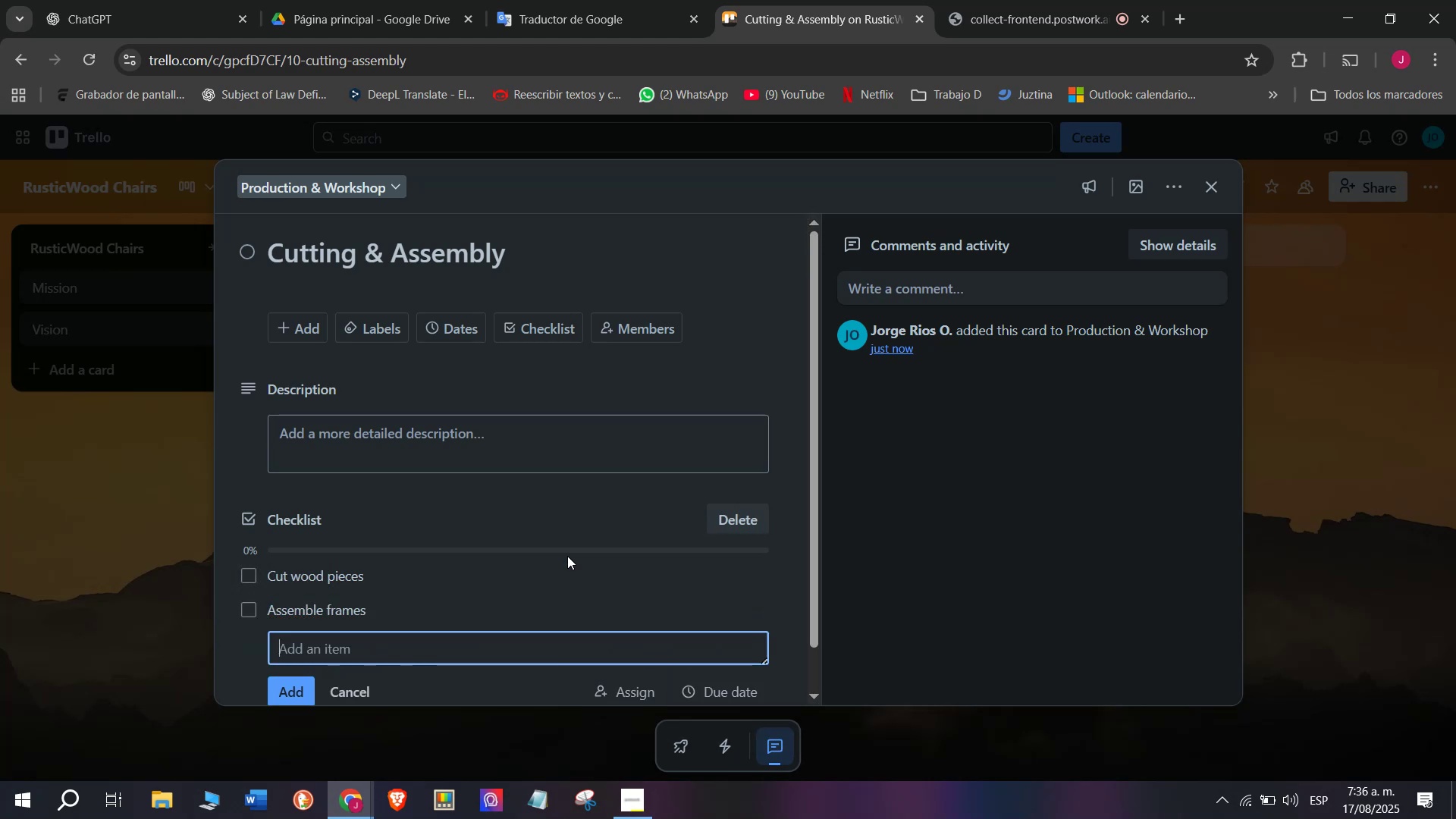 
type(SA)
key(Backspace)
type(and surfaces)
 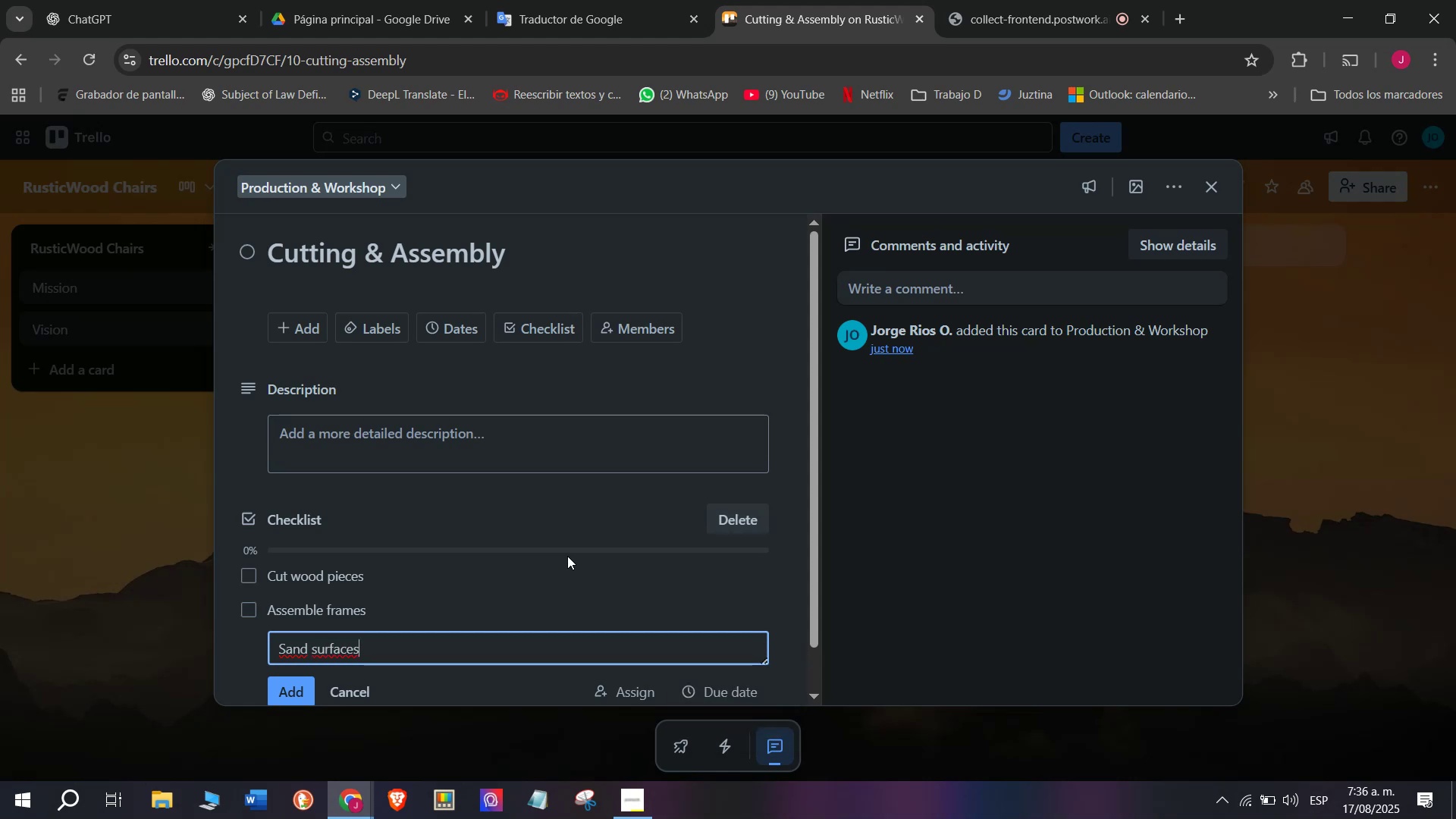 
key(Enter)
 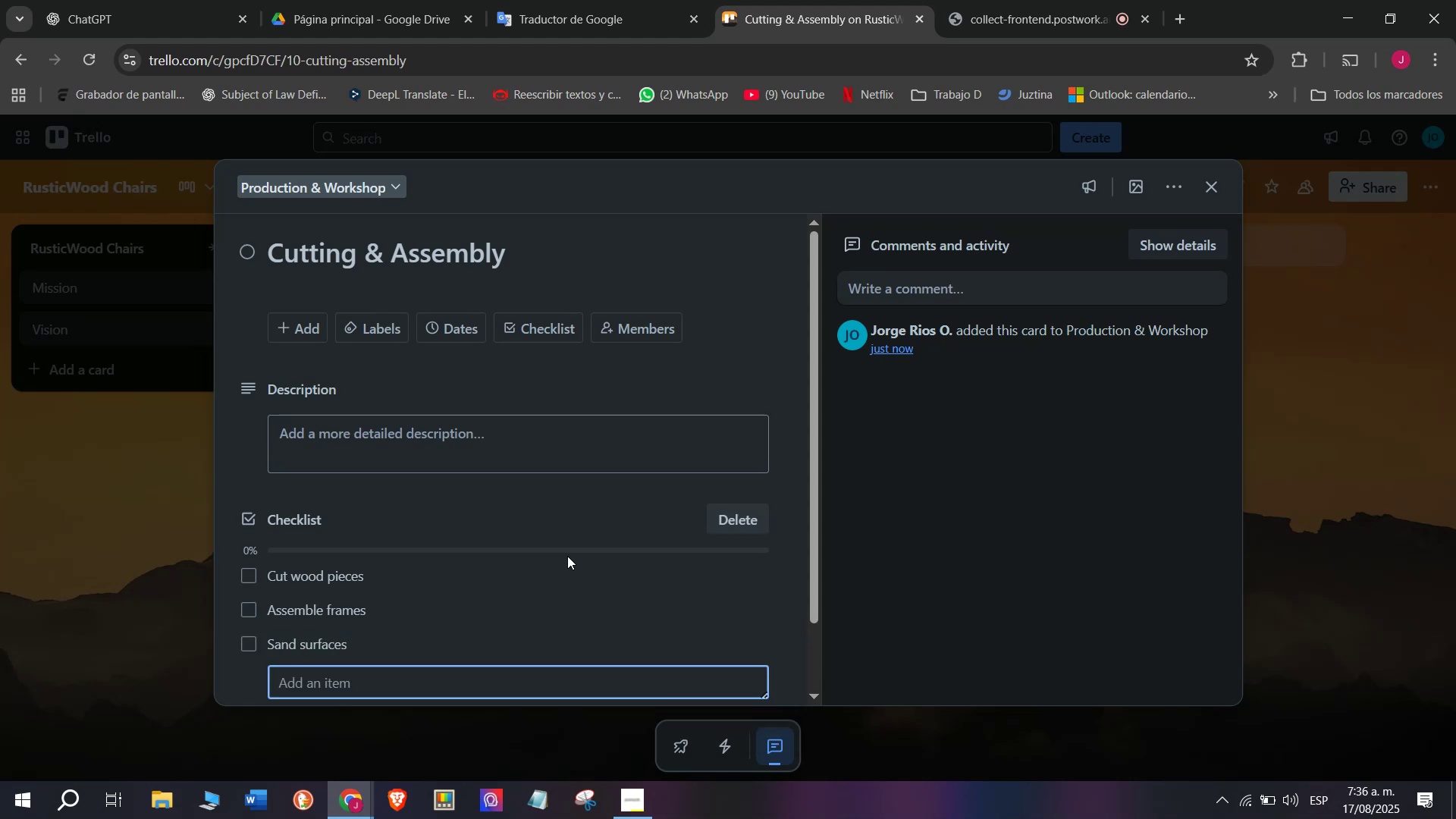 
type(Add reinfor)
 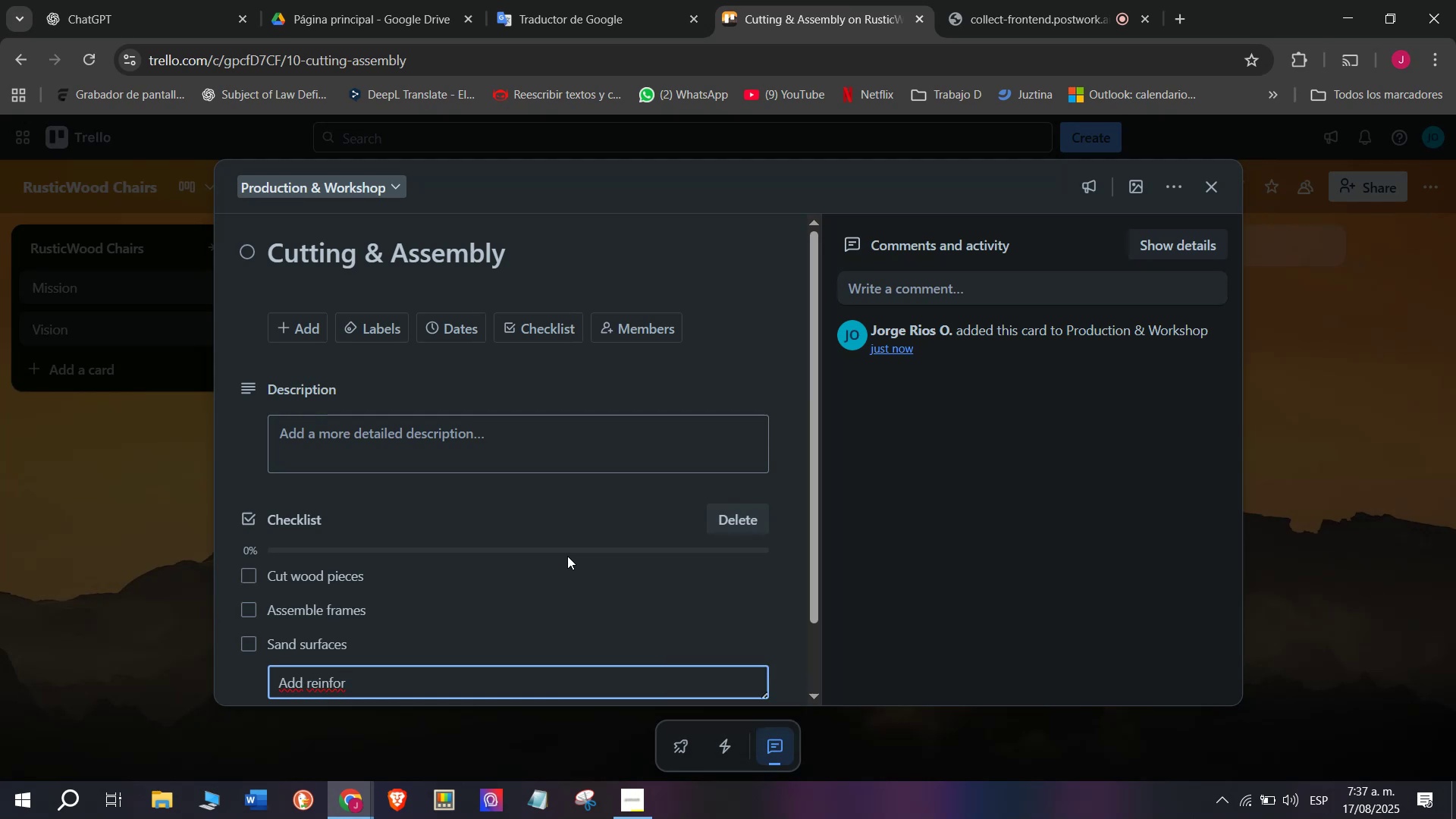 
type(cements)
 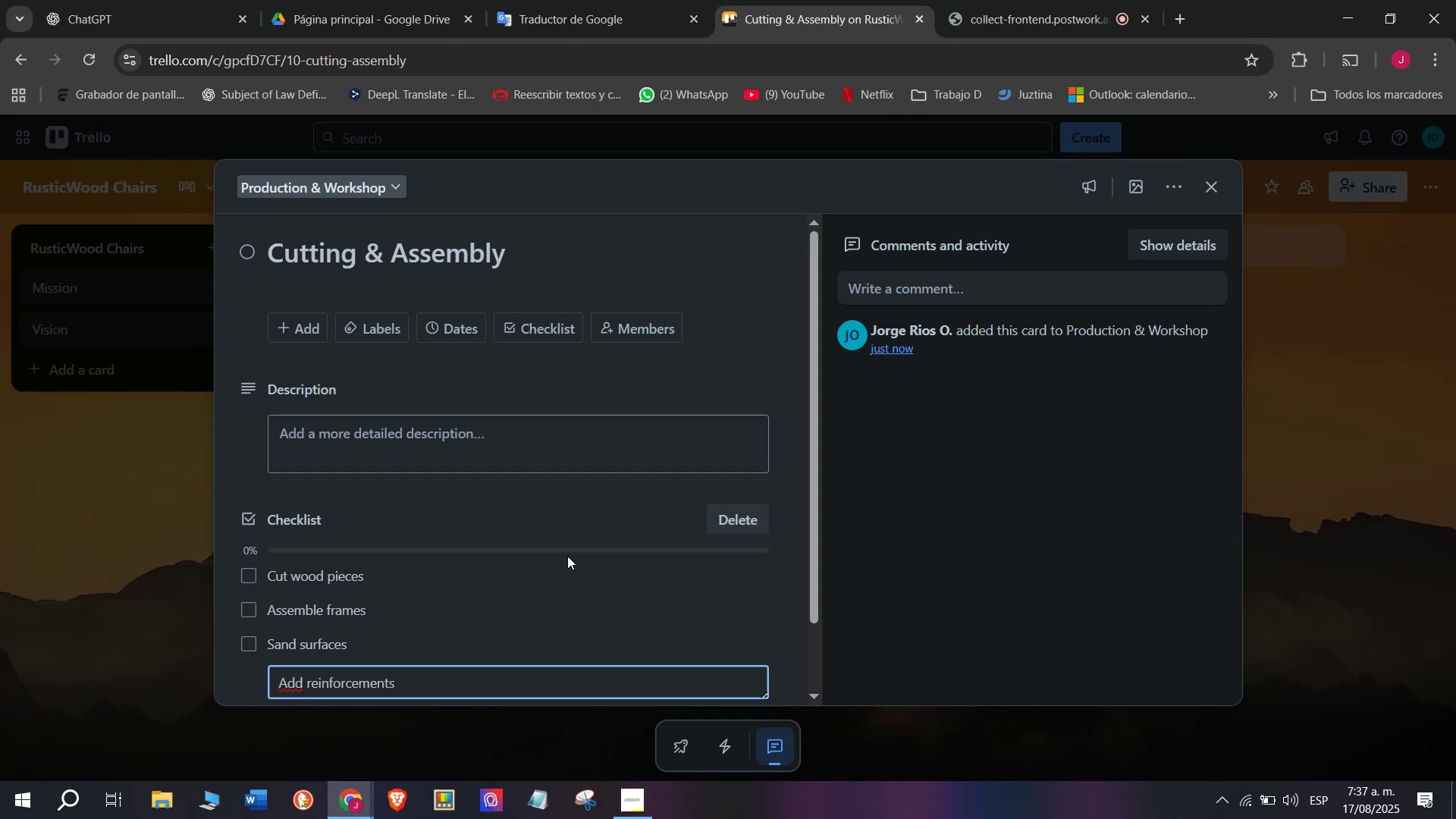 
key(Enter)
 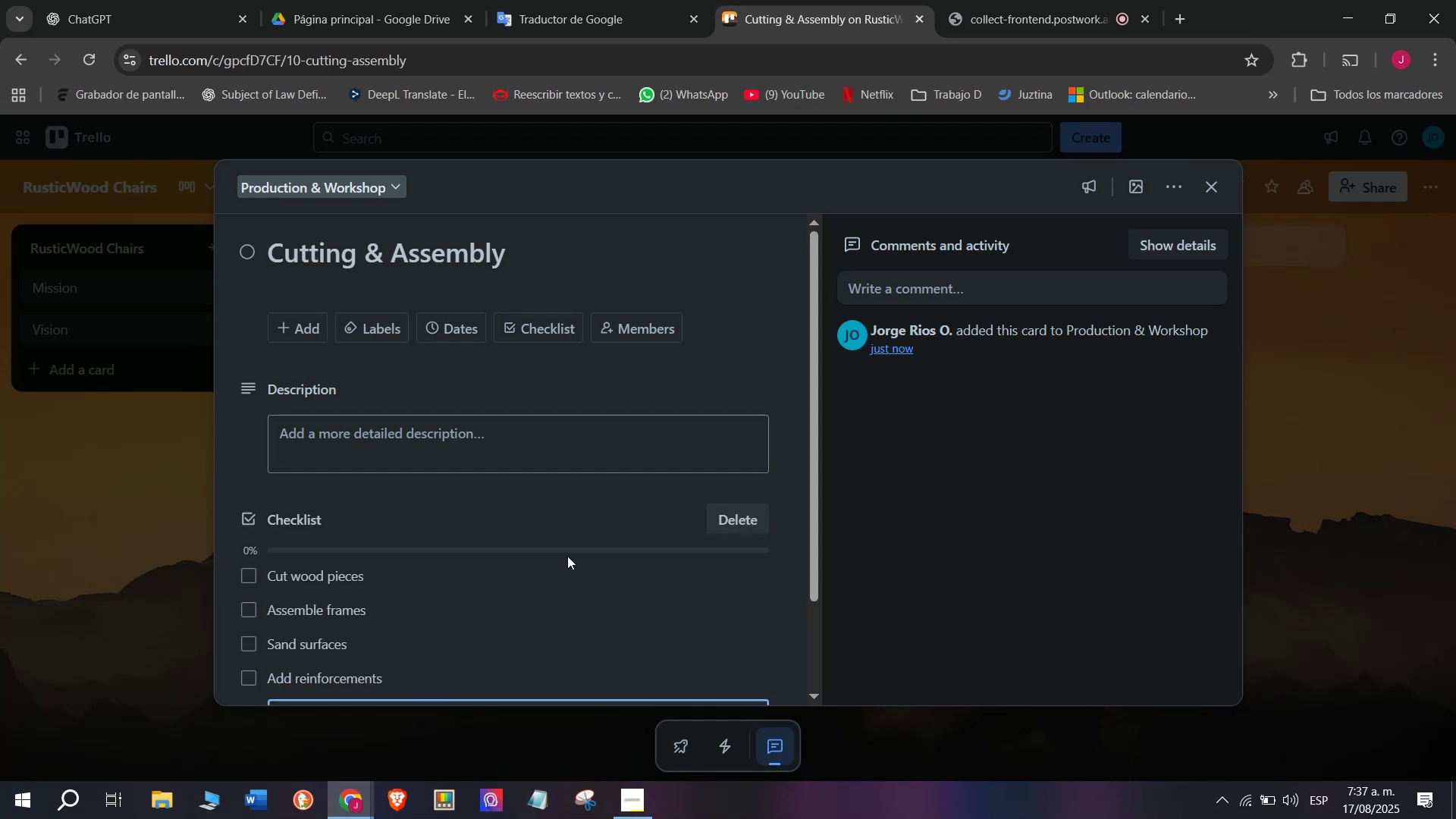 
type(Inspect)
 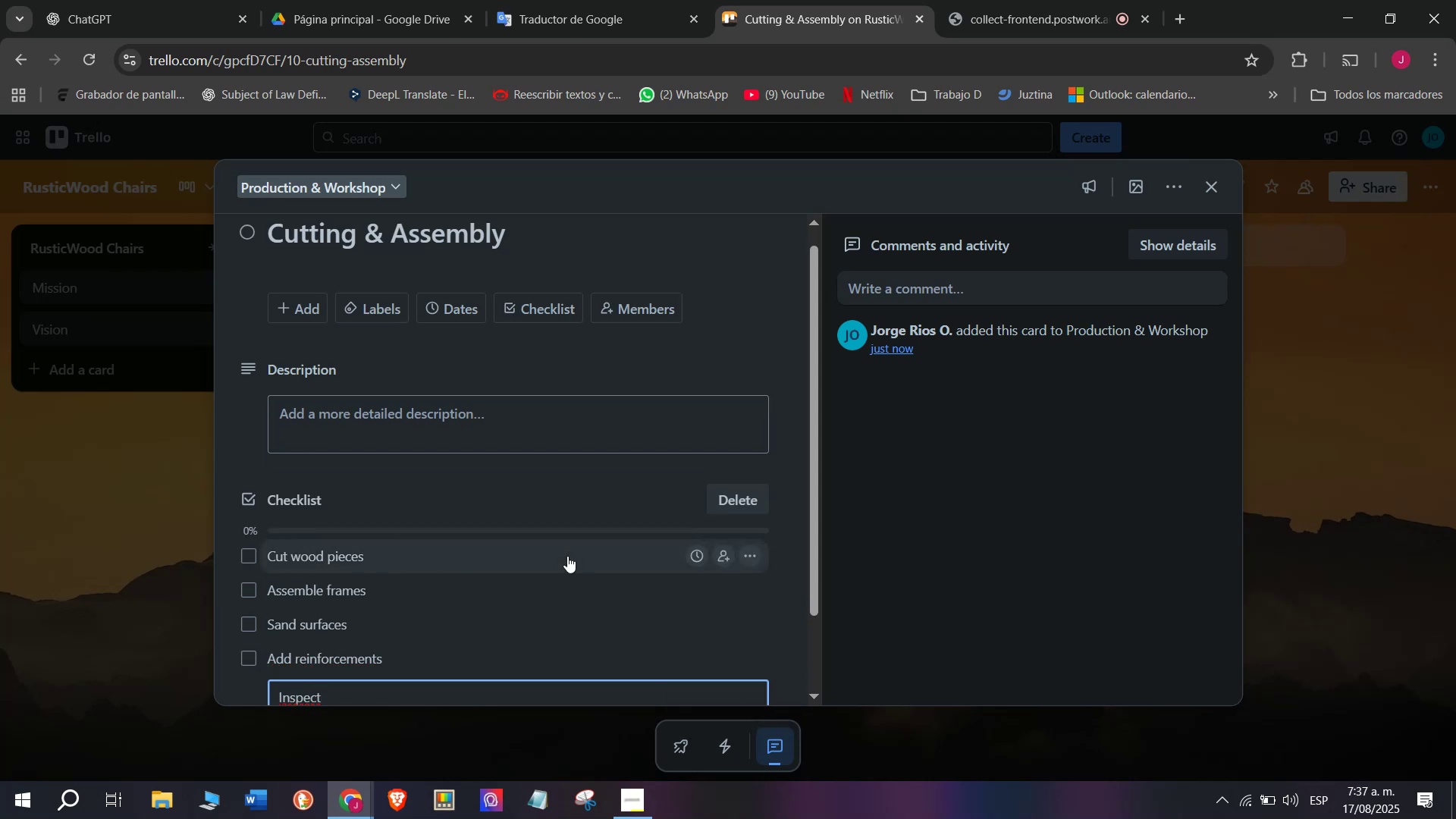 
type( structure)
 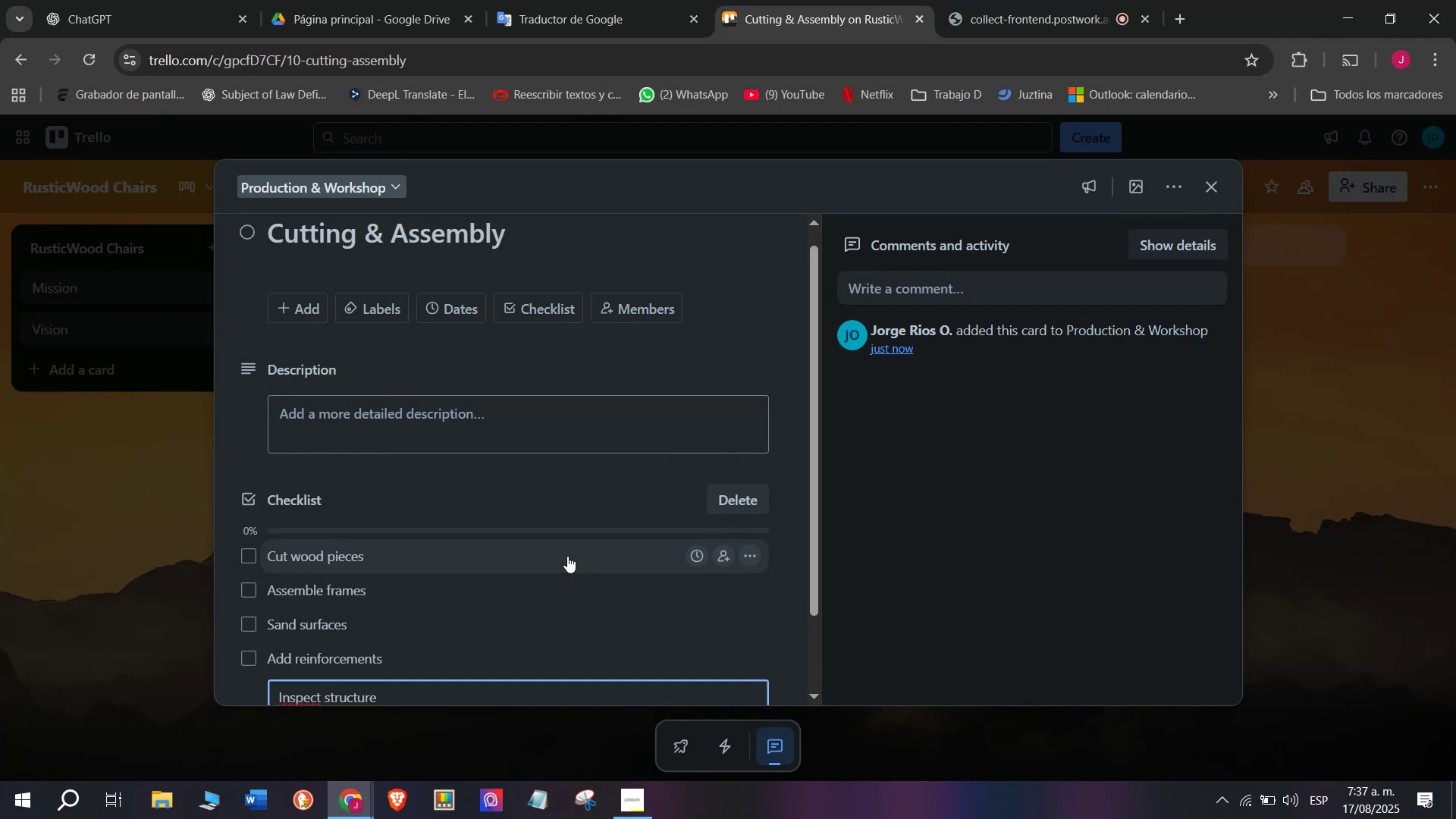 
key(Enter)
 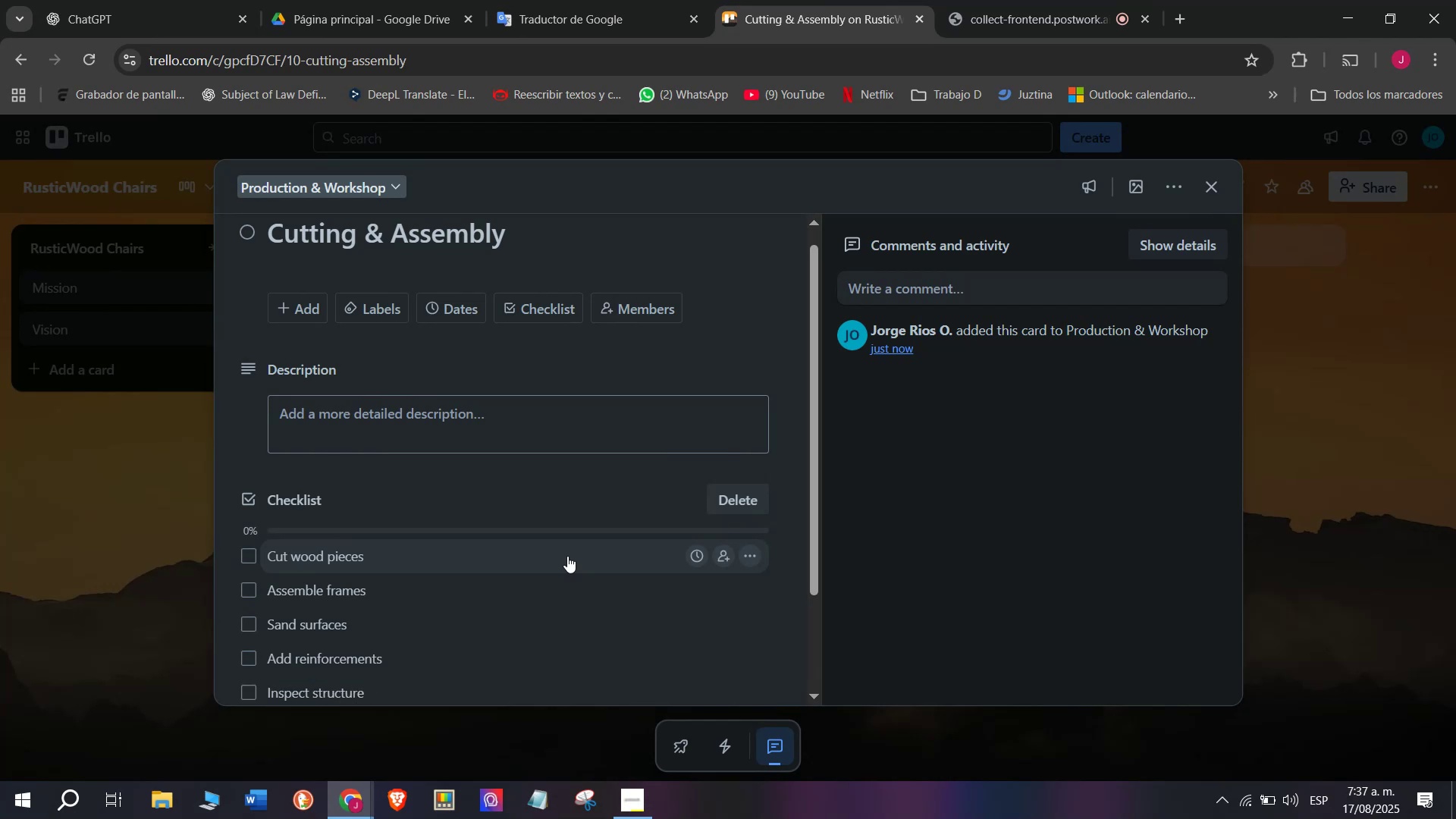 
type(Approve assembly)
 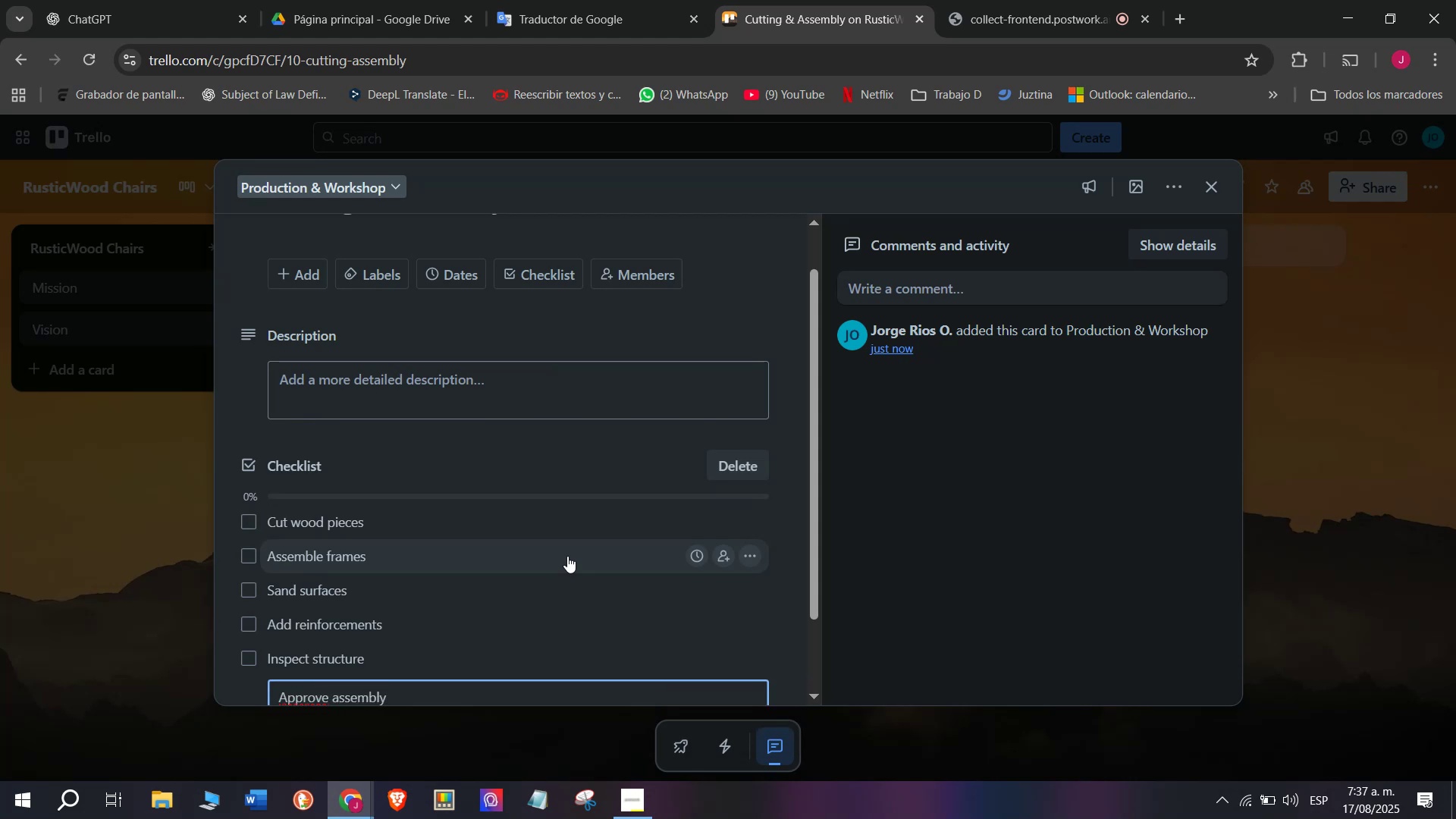 
key(Enter)
 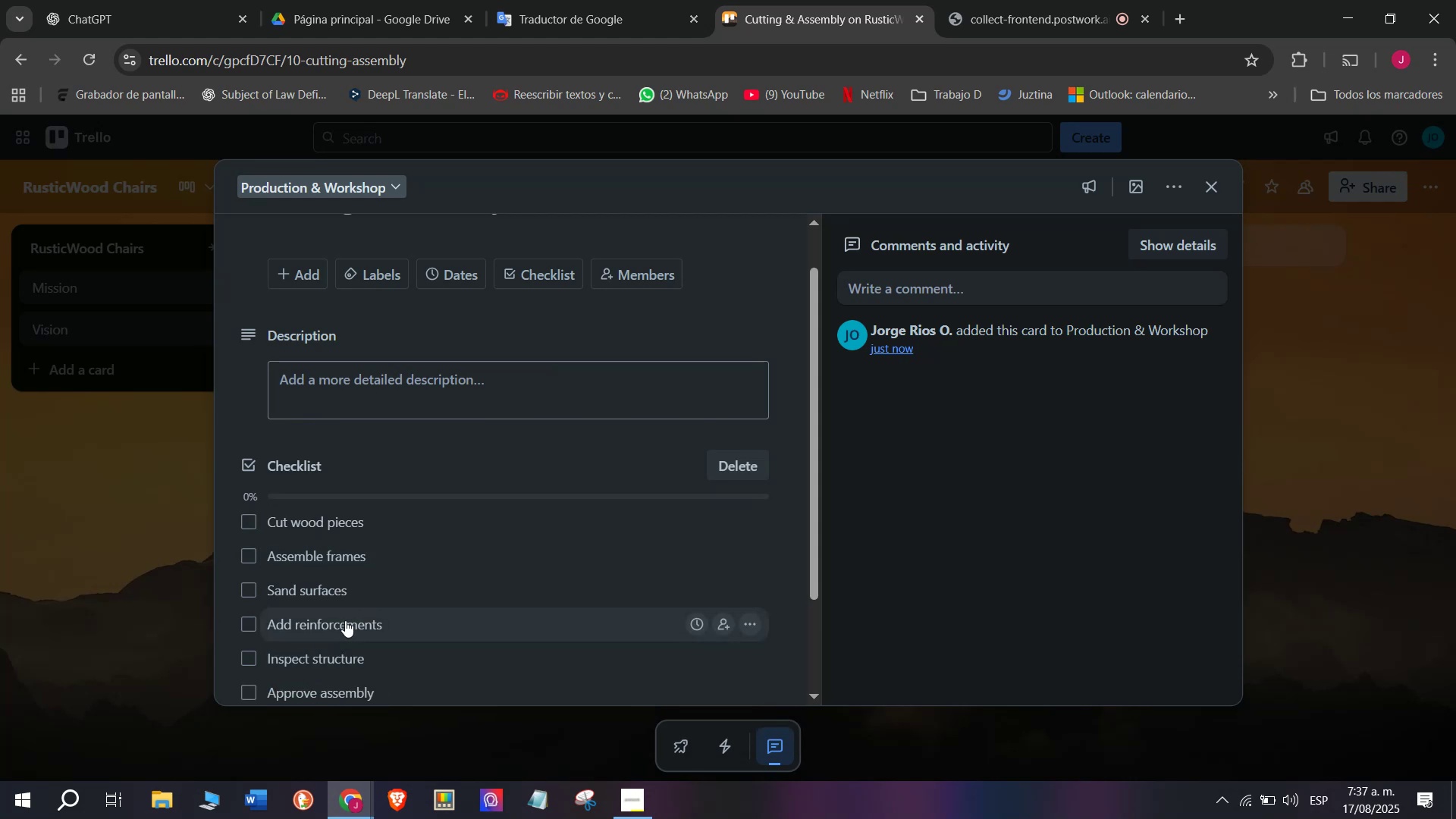 
scroll: coordinate [340, 507], scroll_direction: none, amount: 0.0
 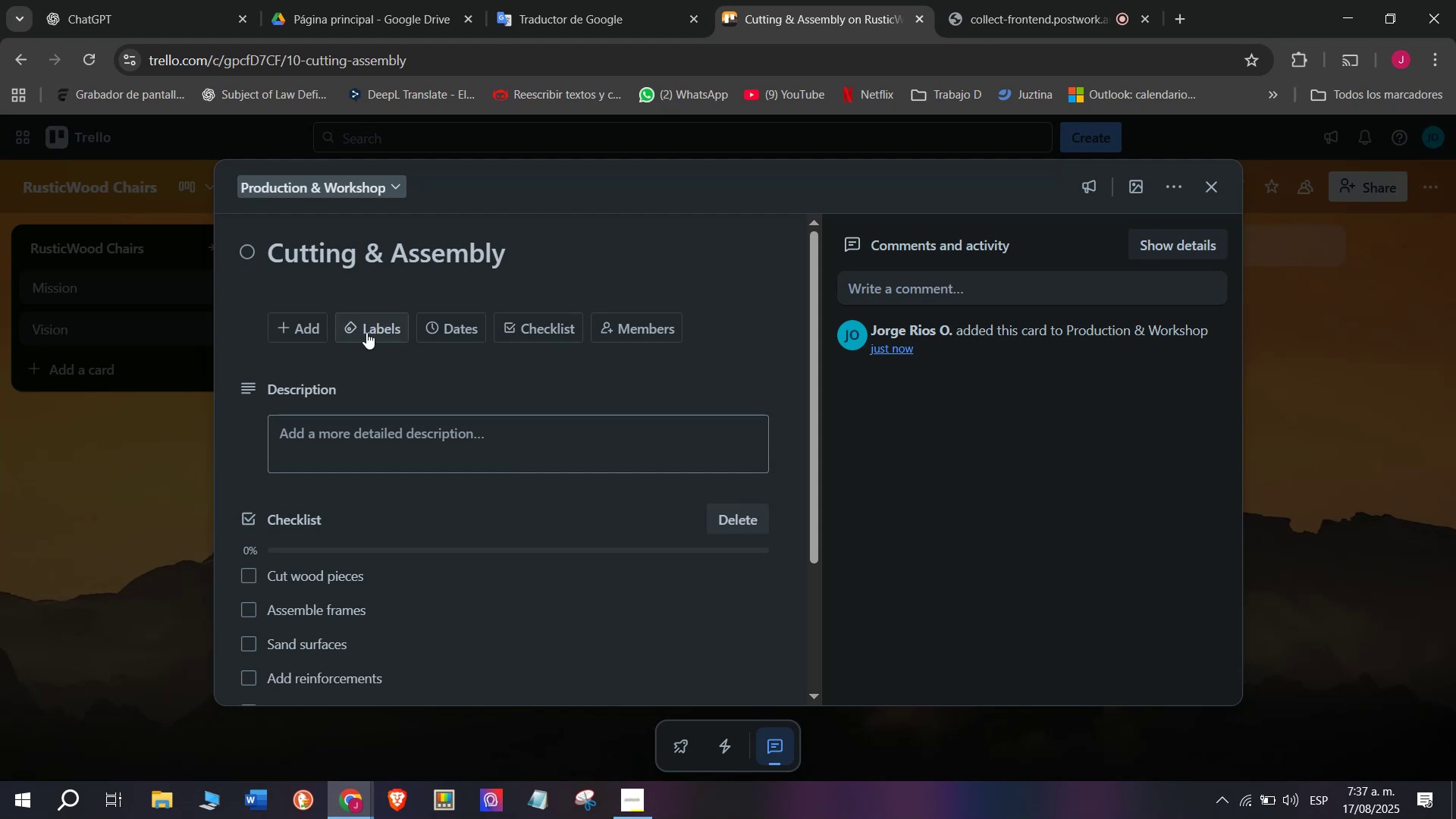 
left_click([366, 330])
 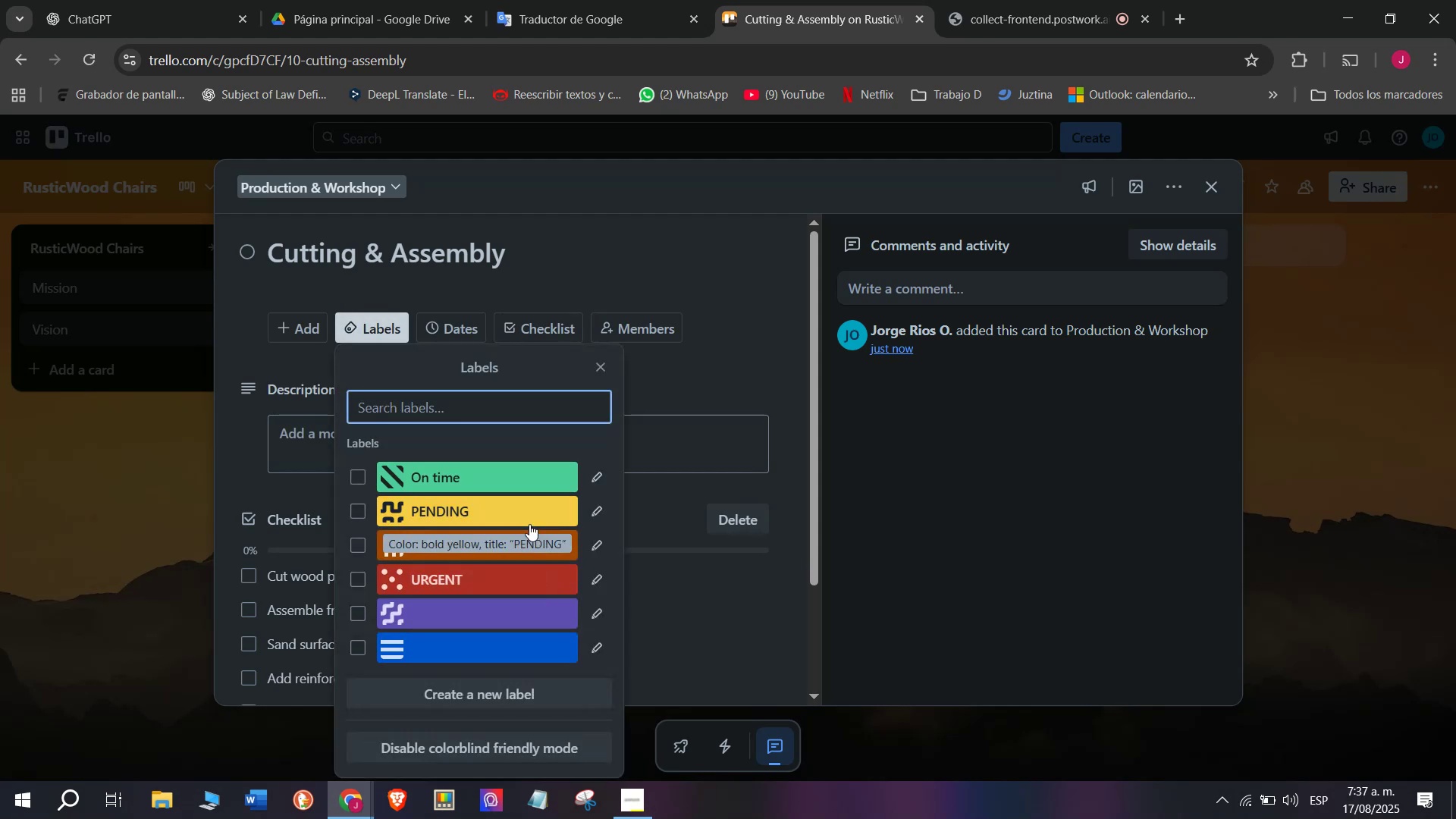 
left_click([531, 503])
 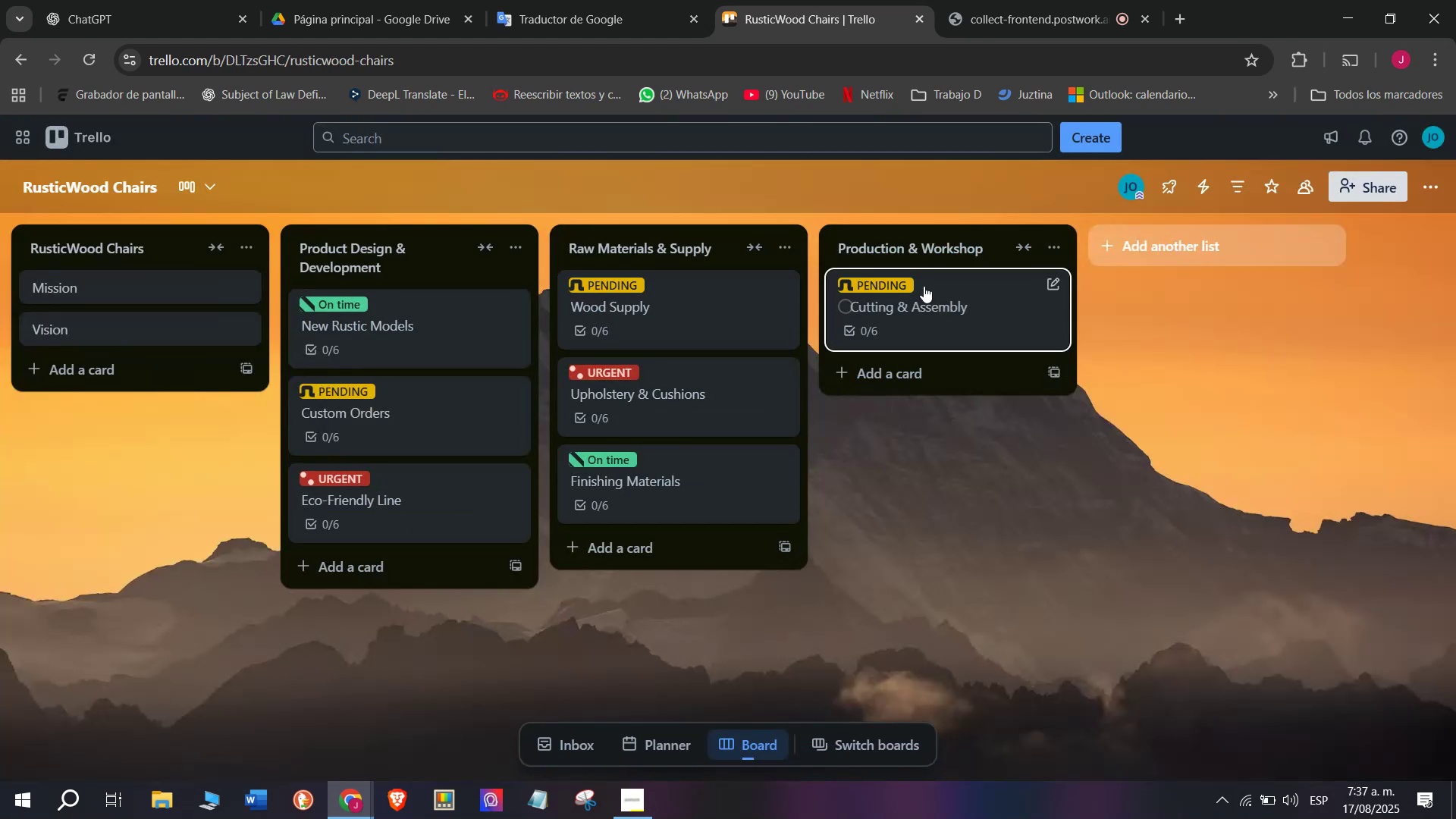 
left_click([943, 378])
 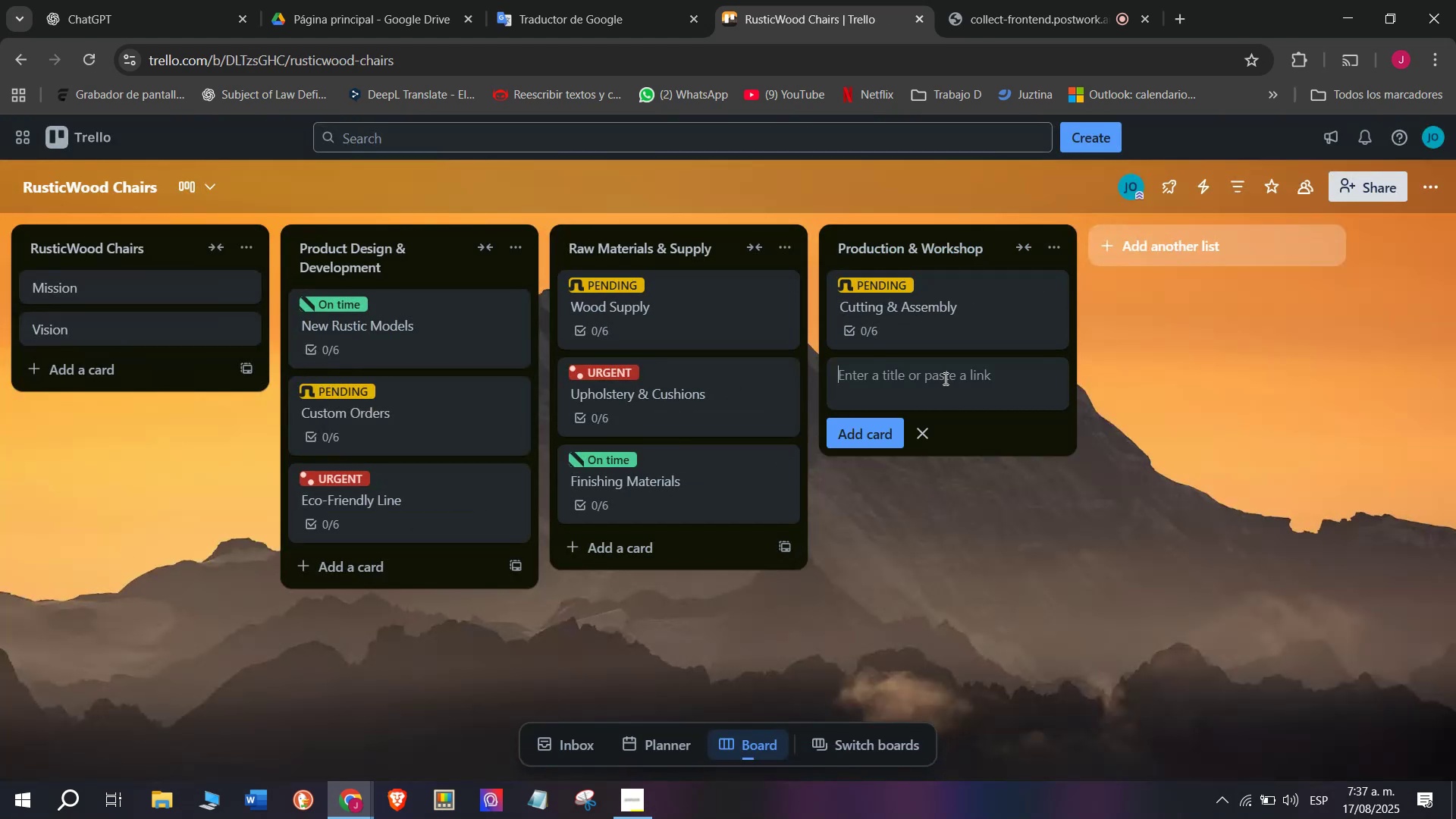 
type(Fis)
key(Backspace)
type(nishing)
 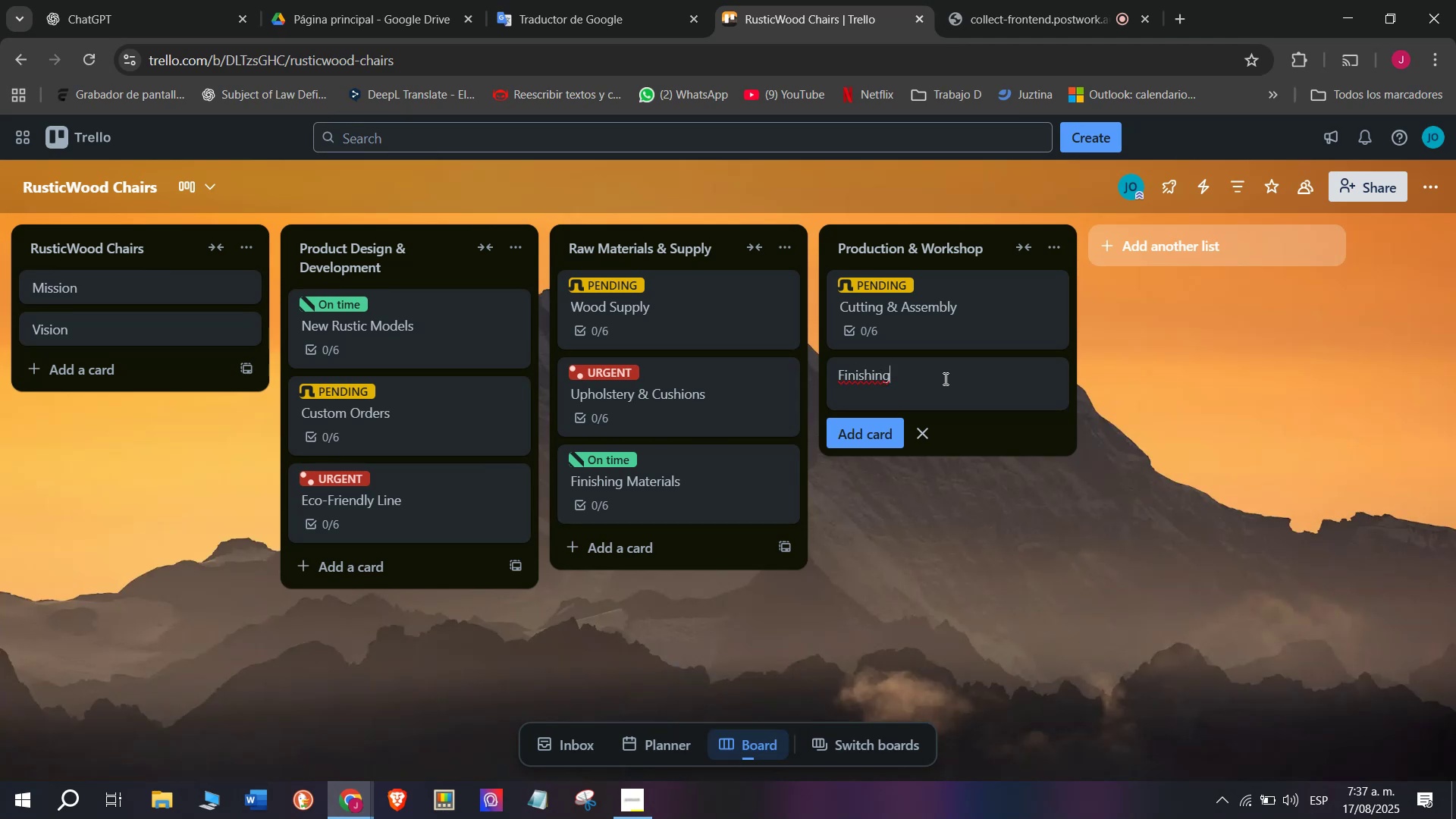 
key(Enter)
 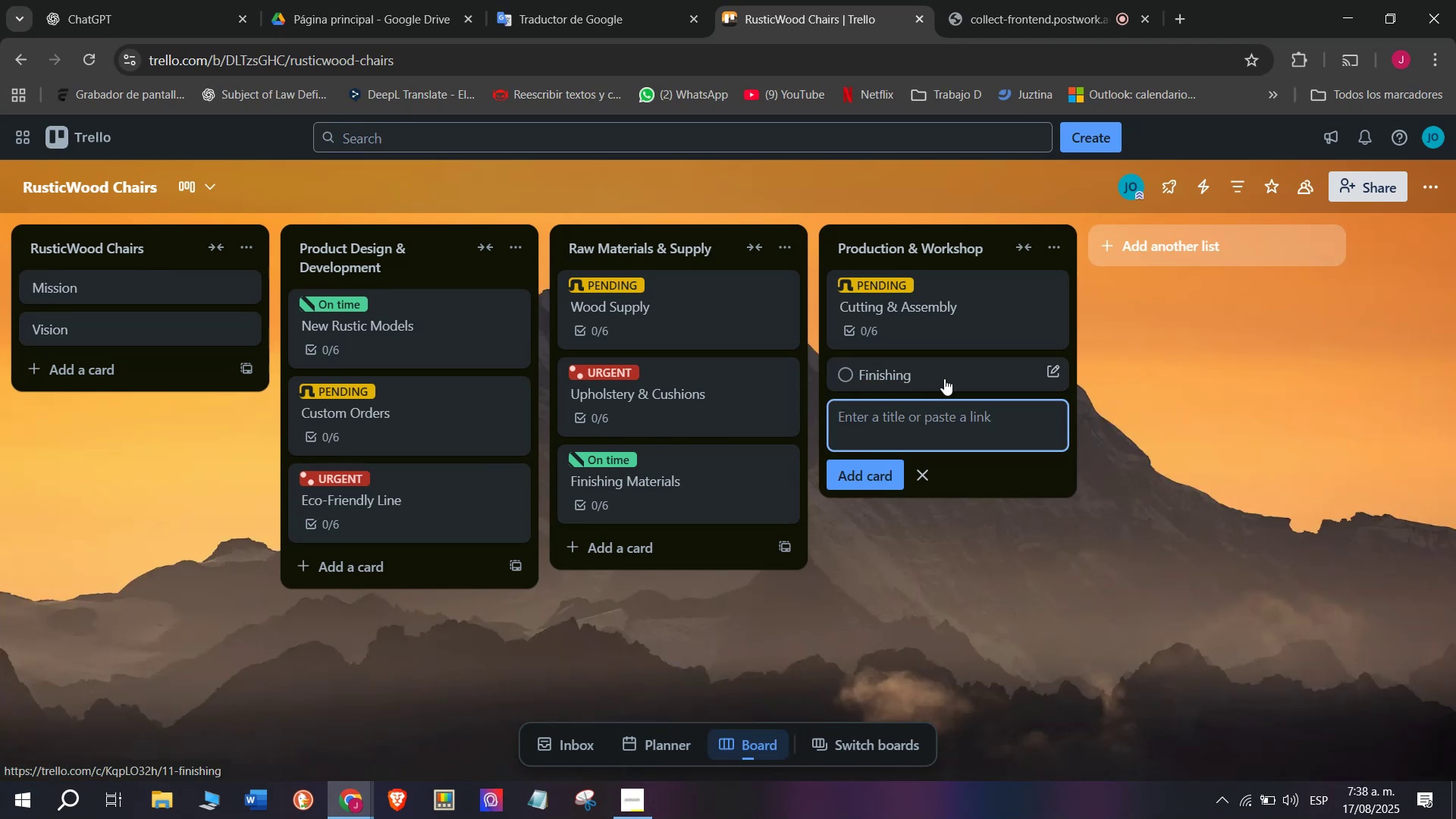 
left_click([944, 378])
 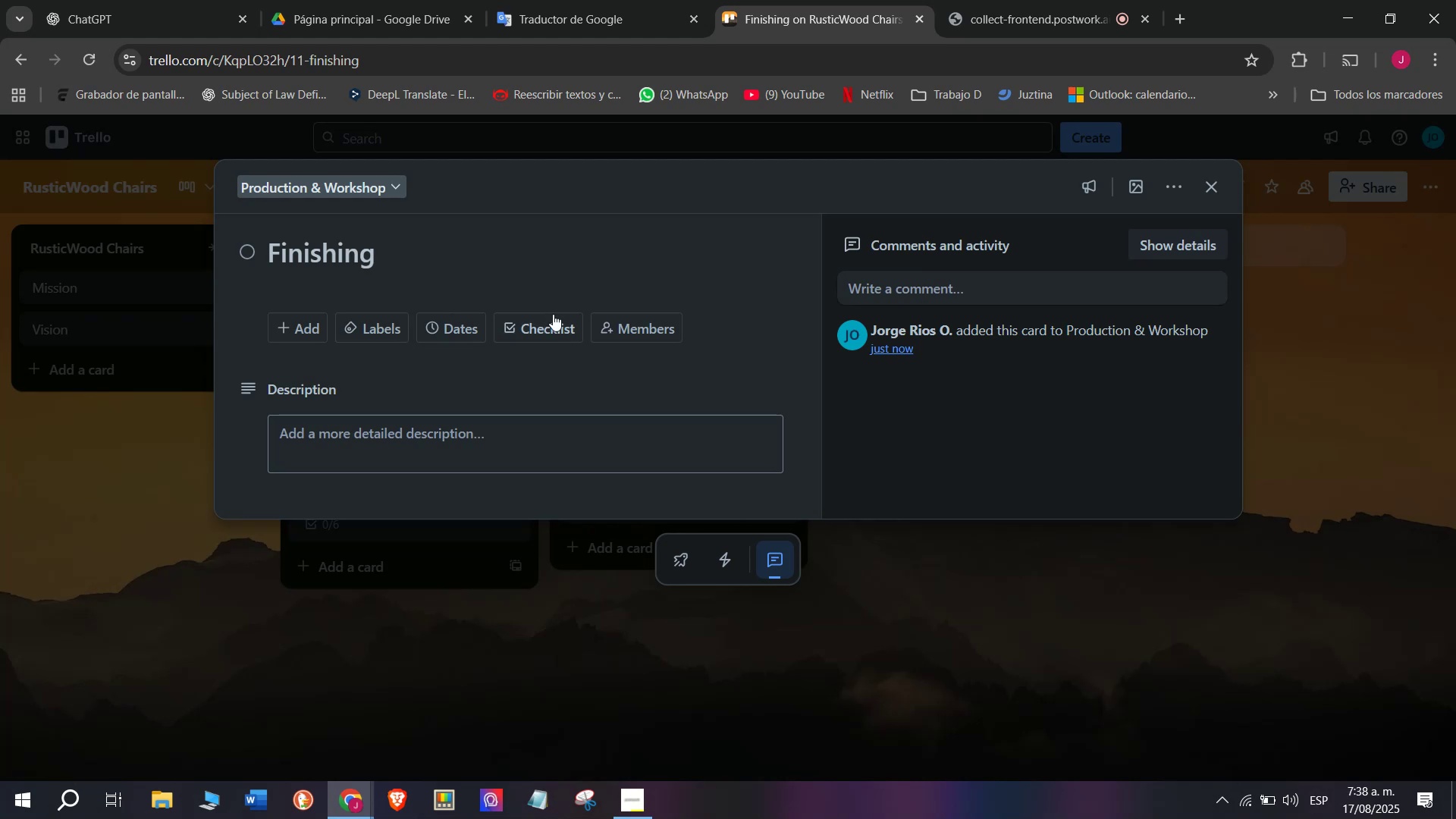 
left_click([563, 325])
 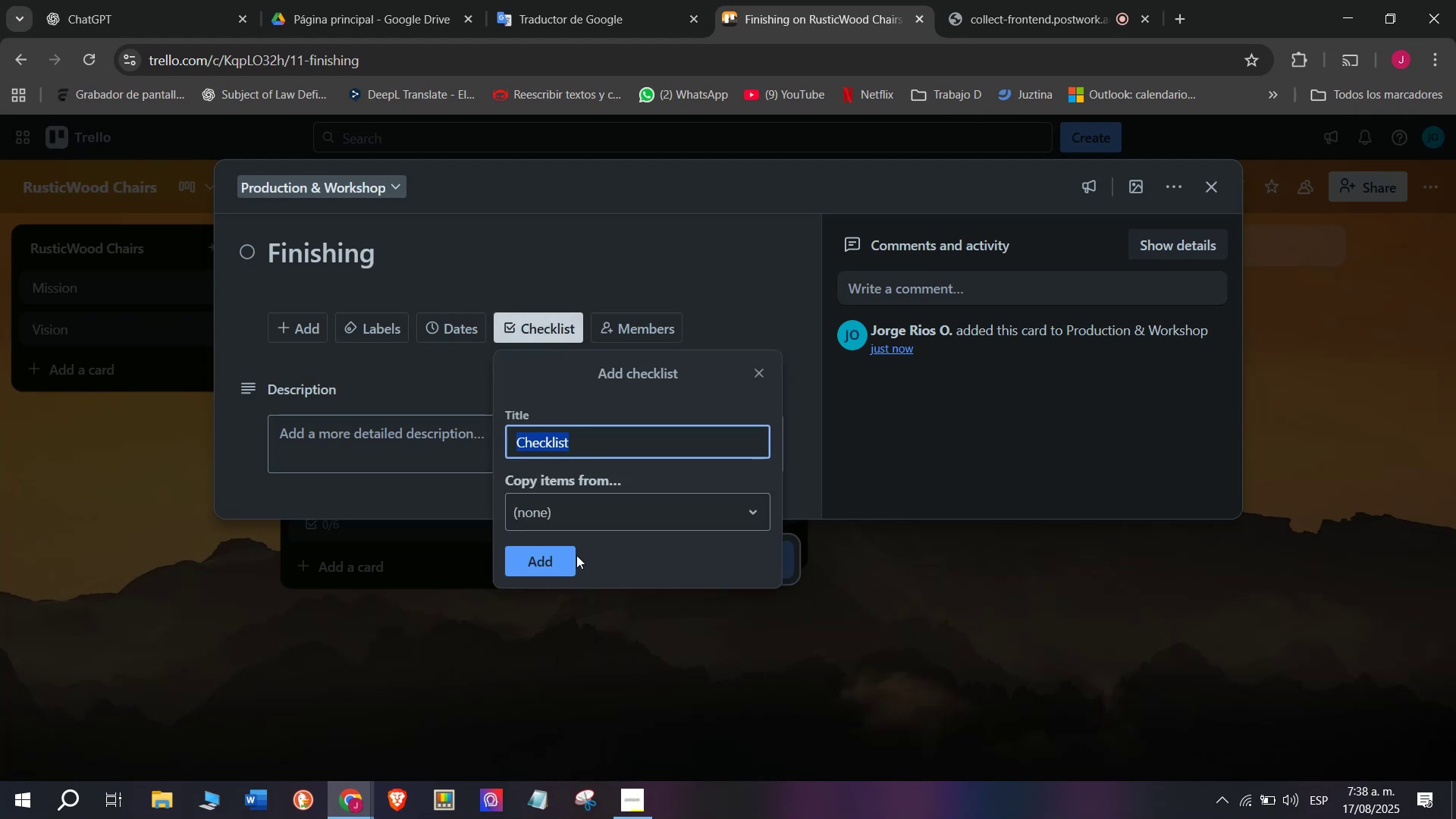 
left_click([566, 559])
 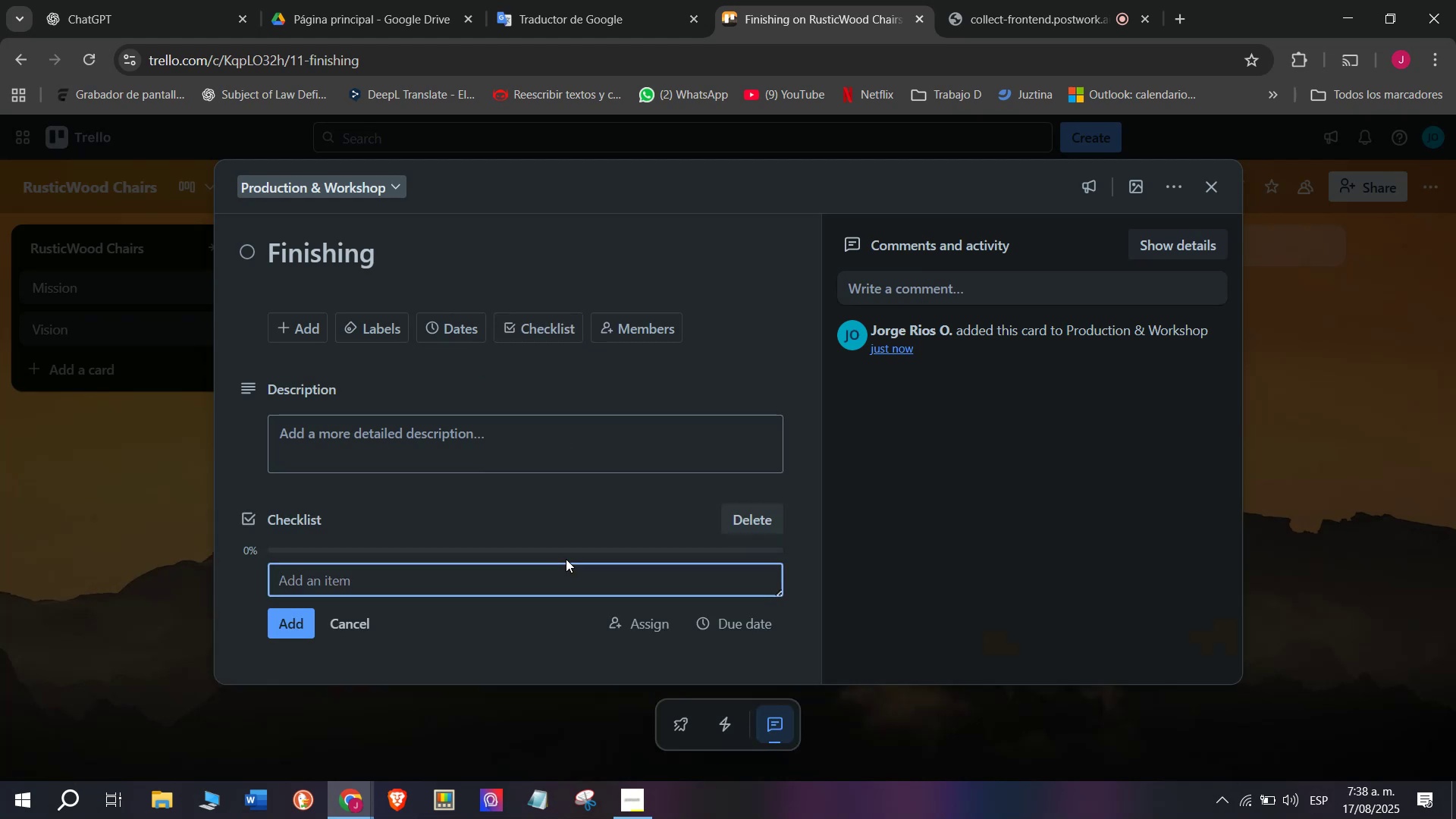 
type(Apply varnish)
 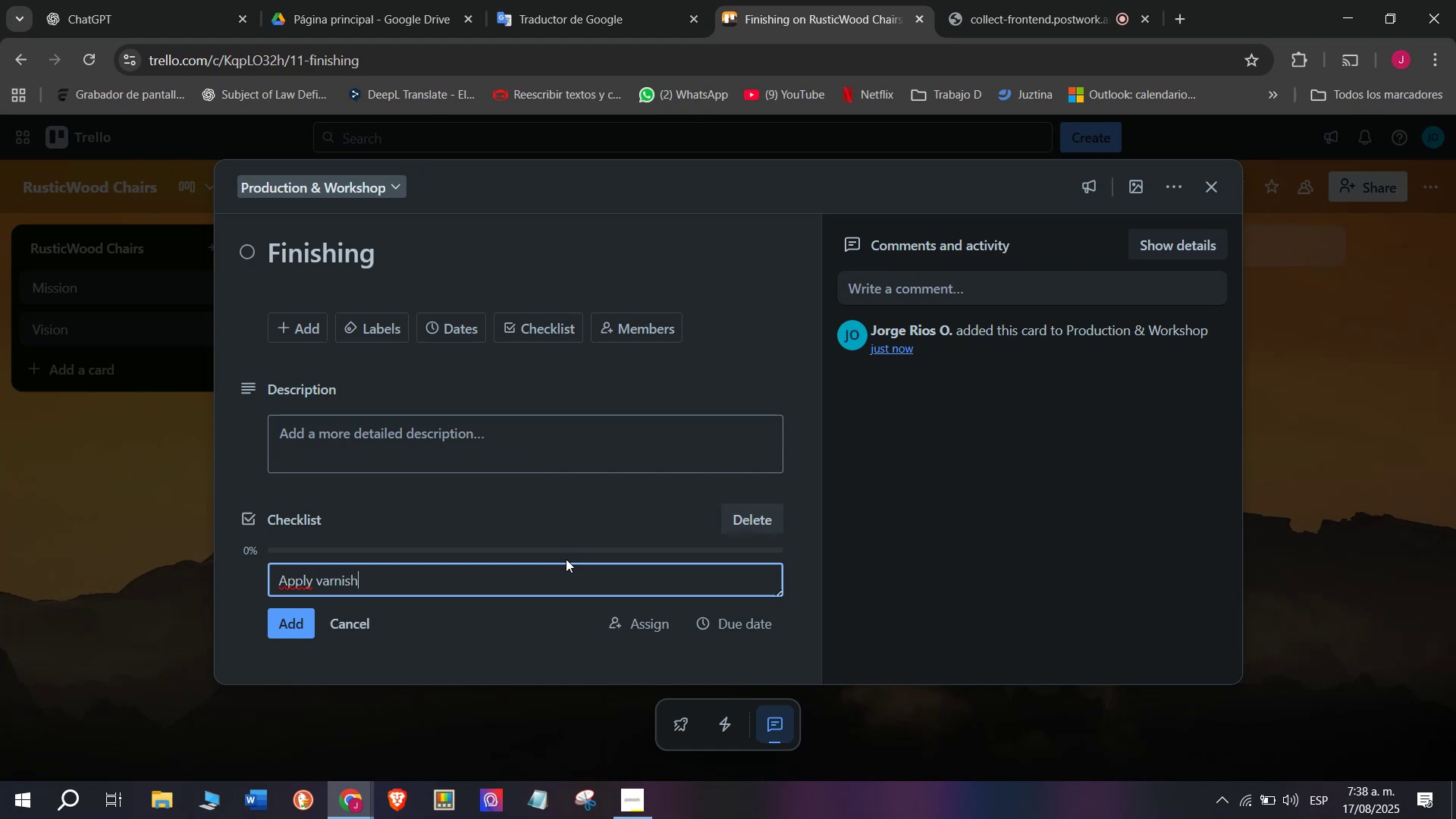 
key(Enter)
 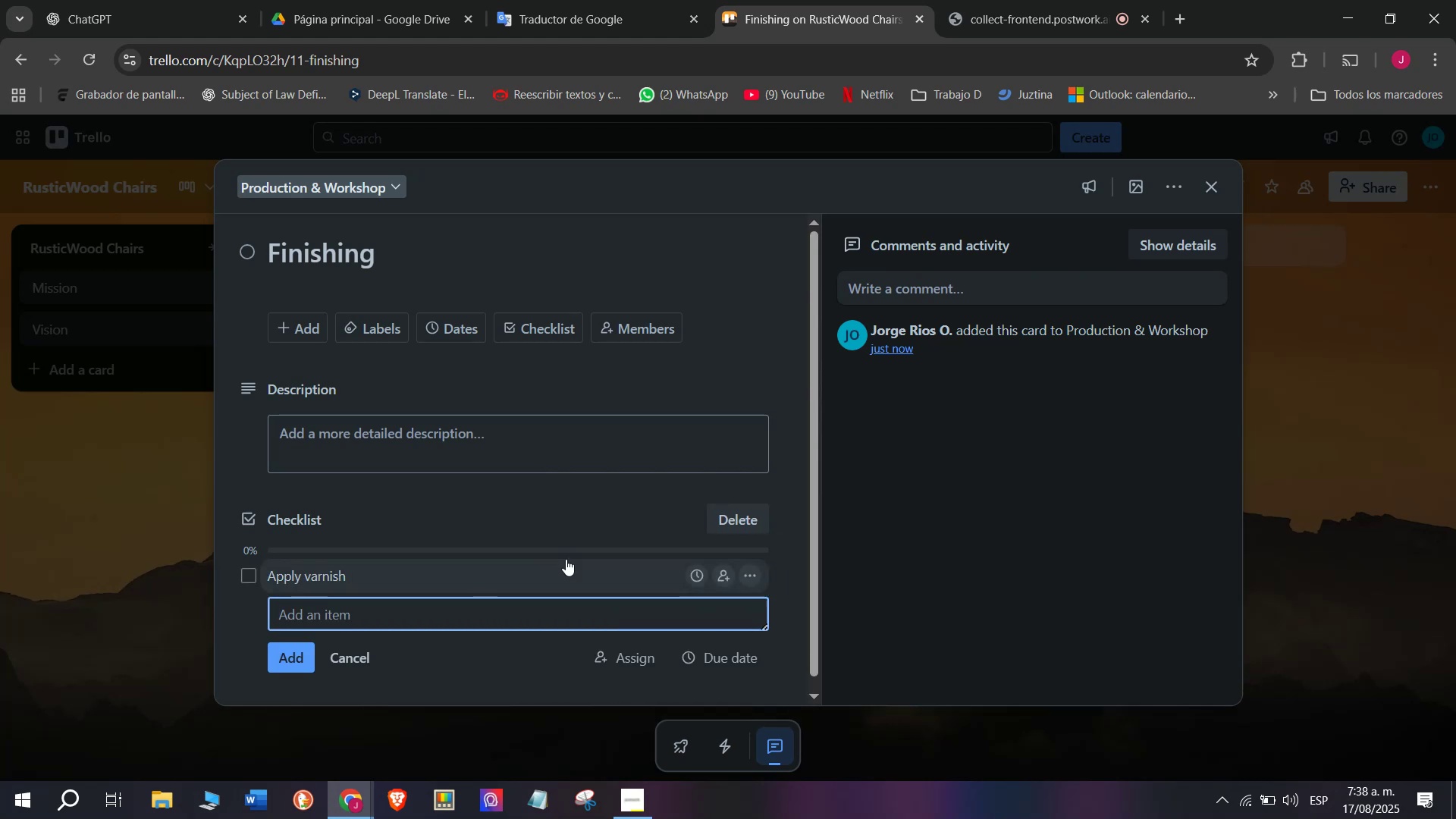 
type(Polish surface)
 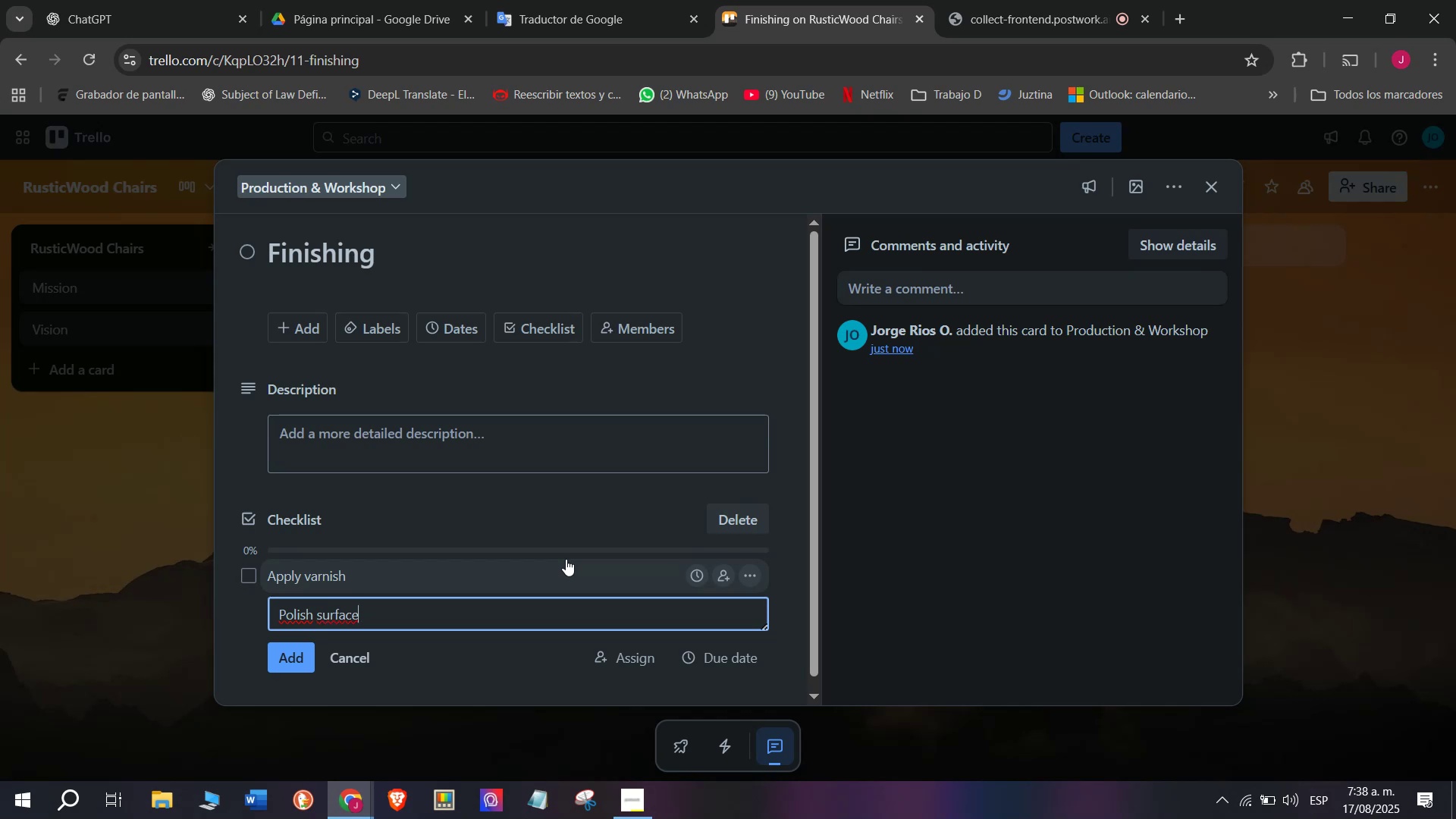 
key(S)
 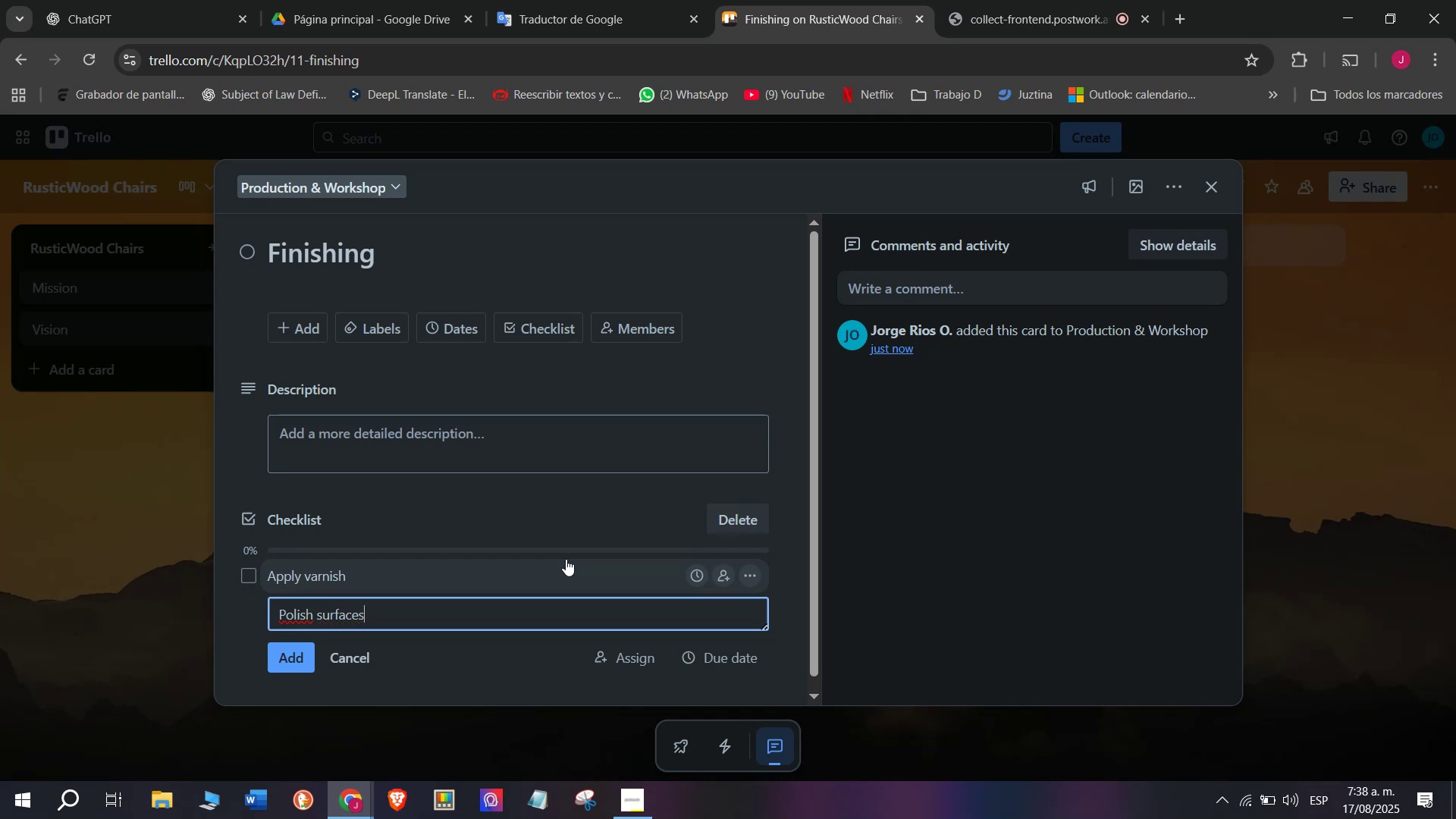 
key(Enter)
 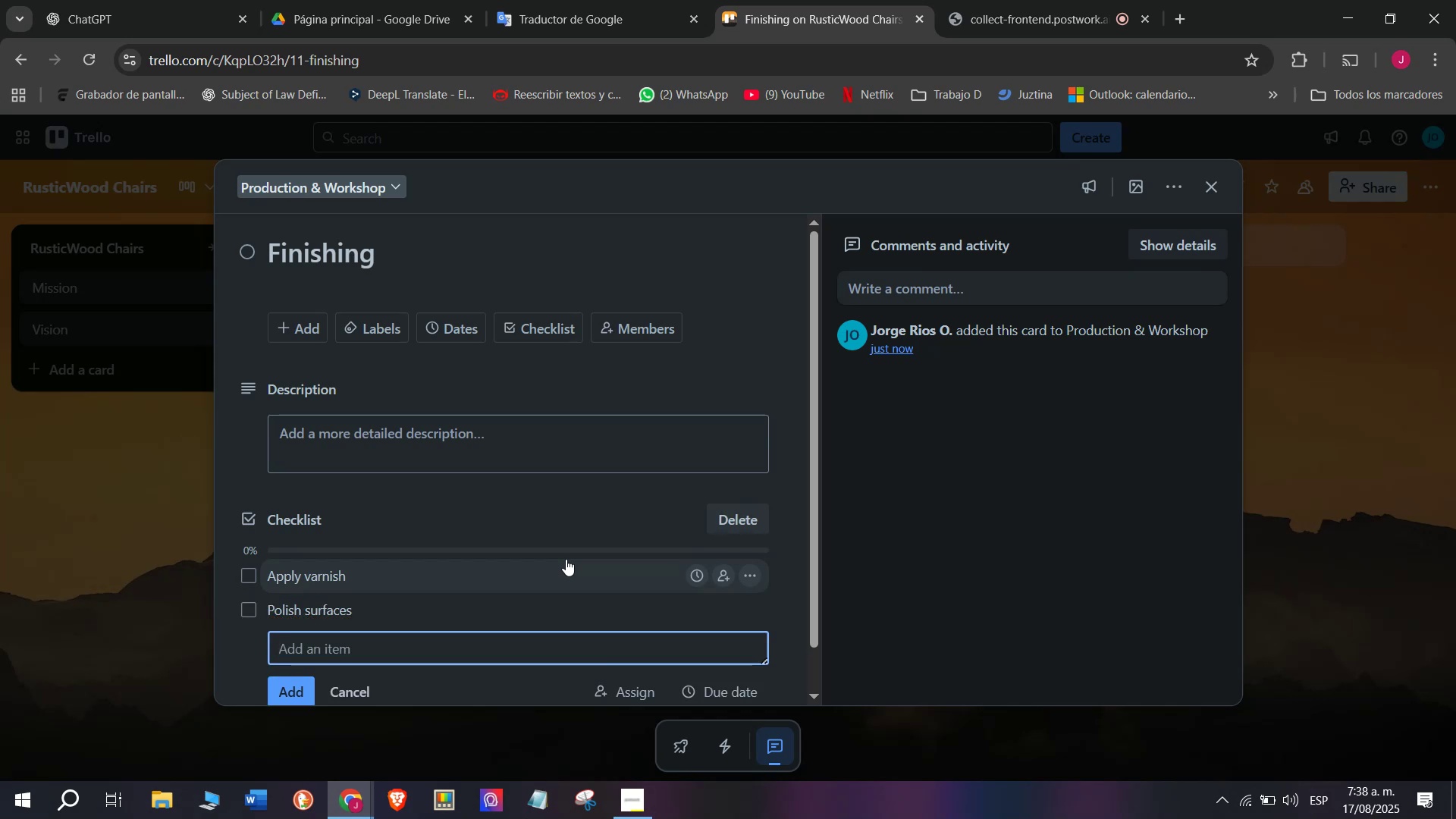 
key(CapsLock)
 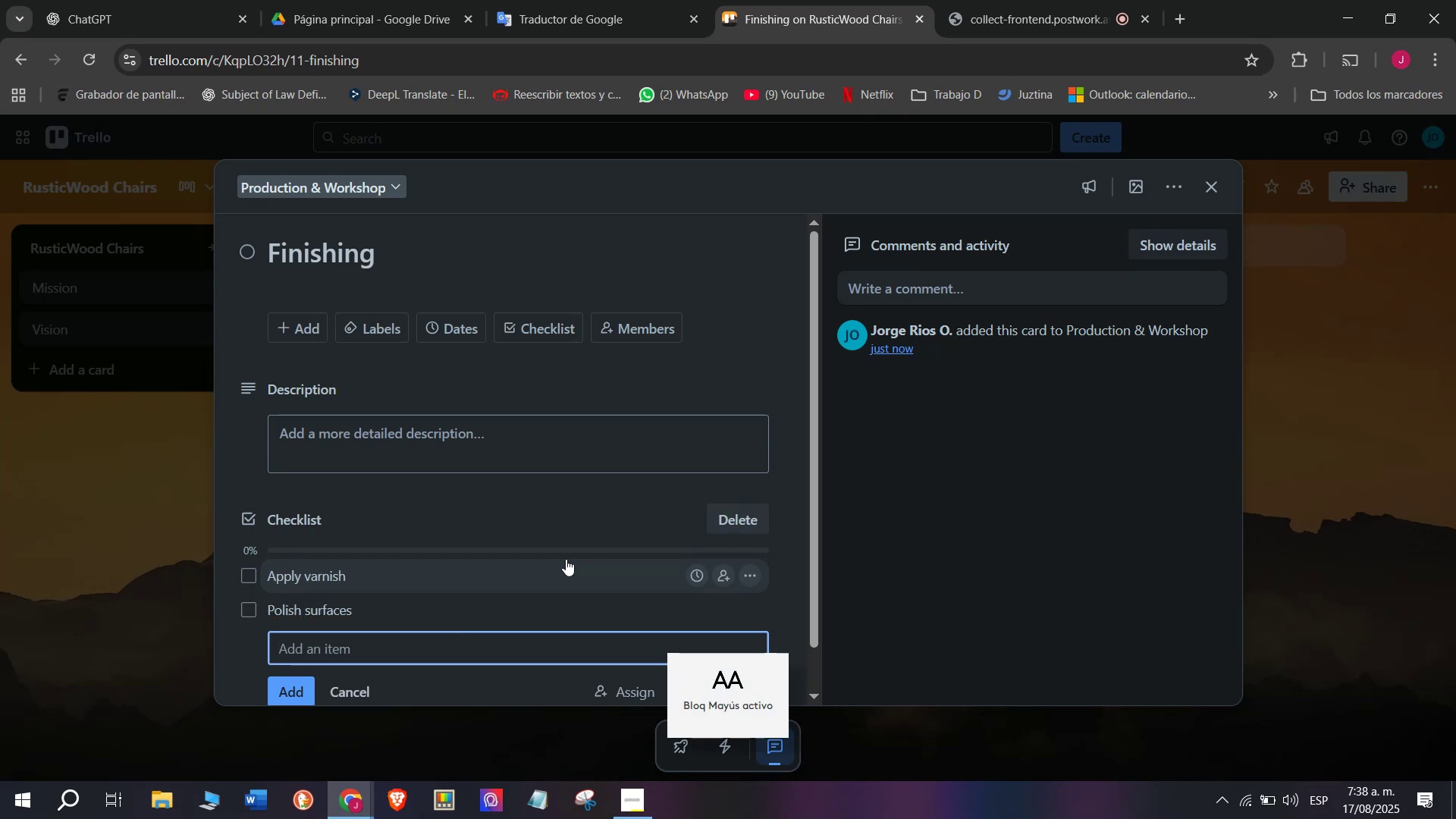 
key(D)
 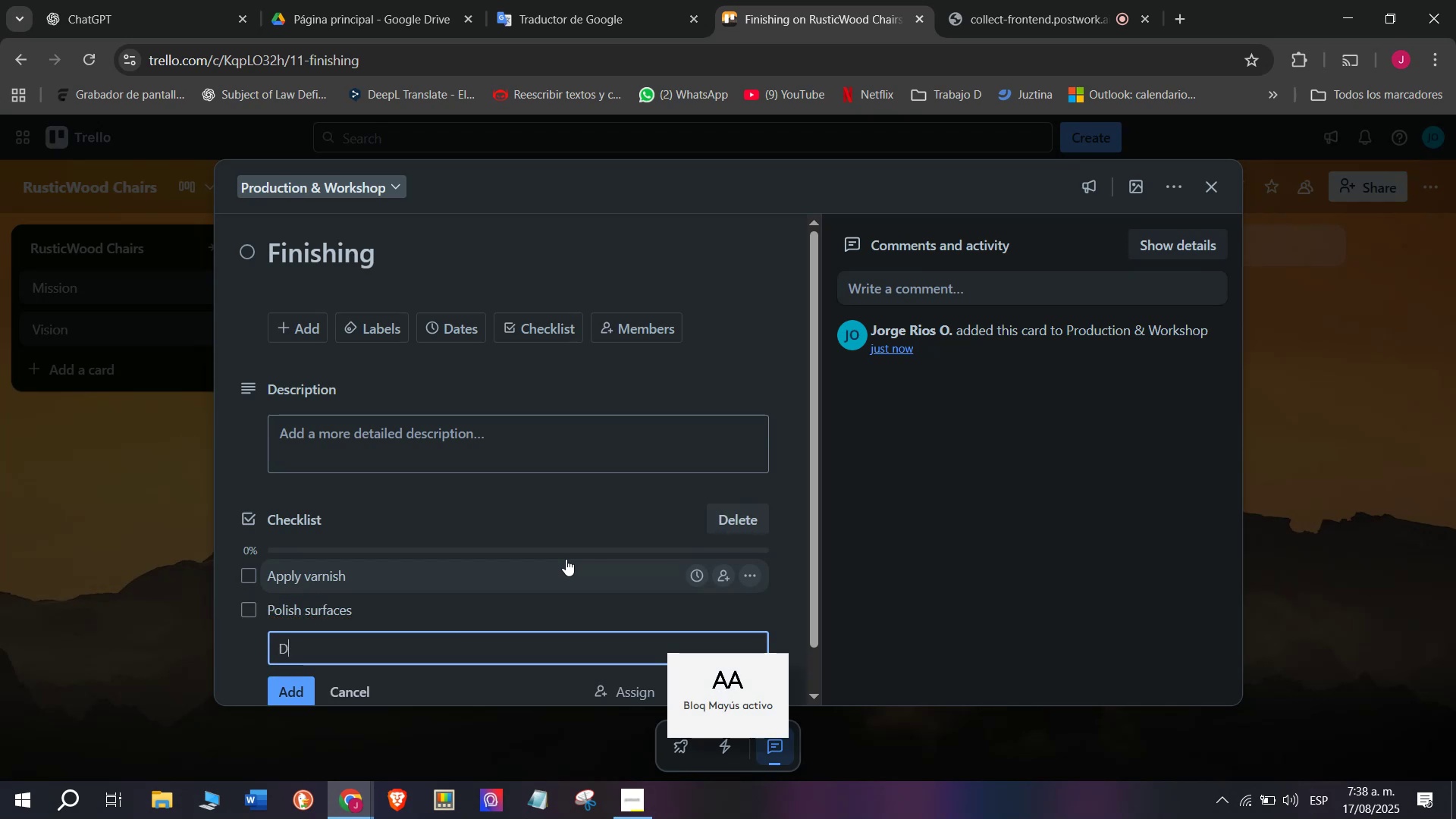 
key(CapsLock)
 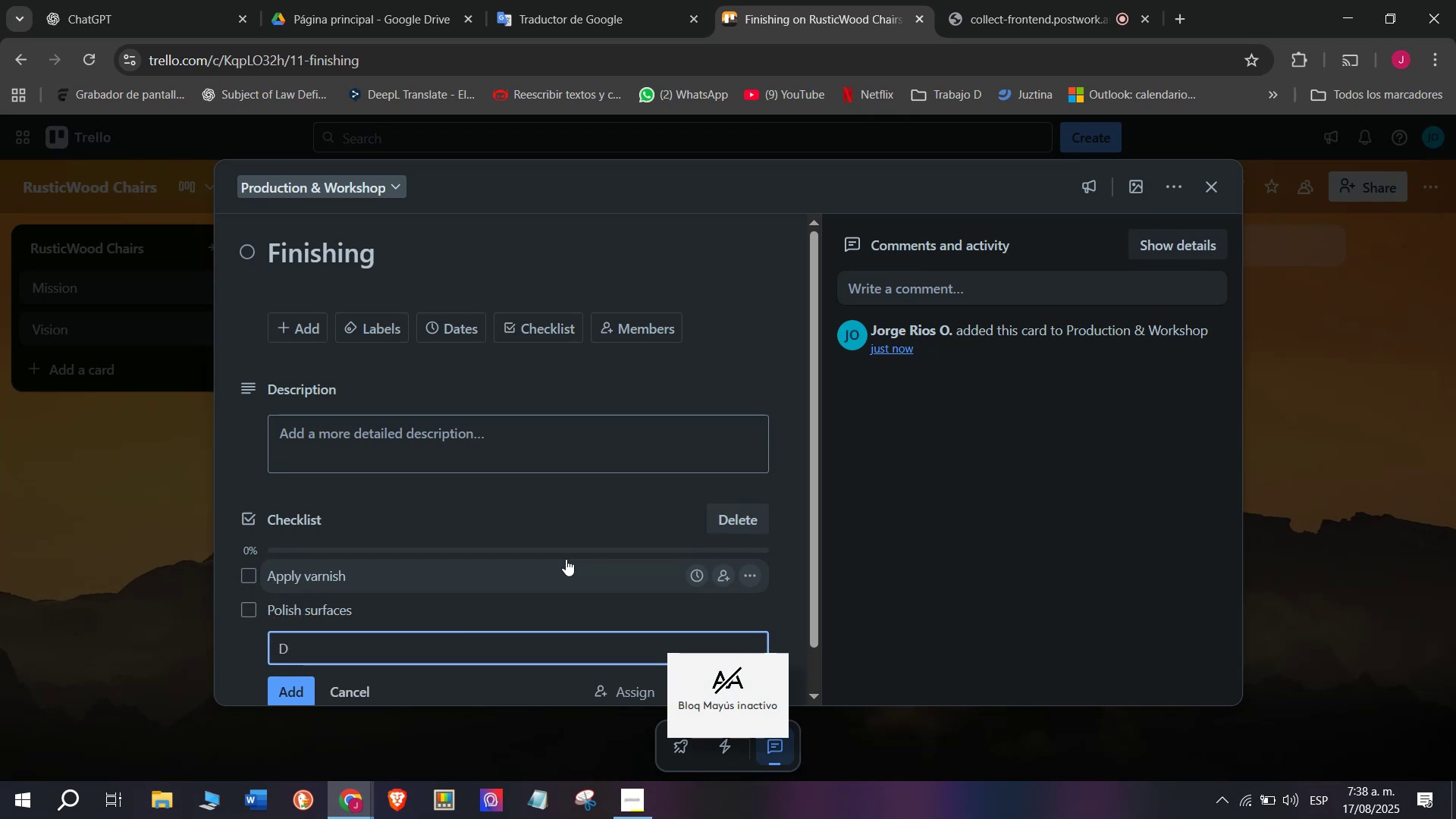 
key(R)
 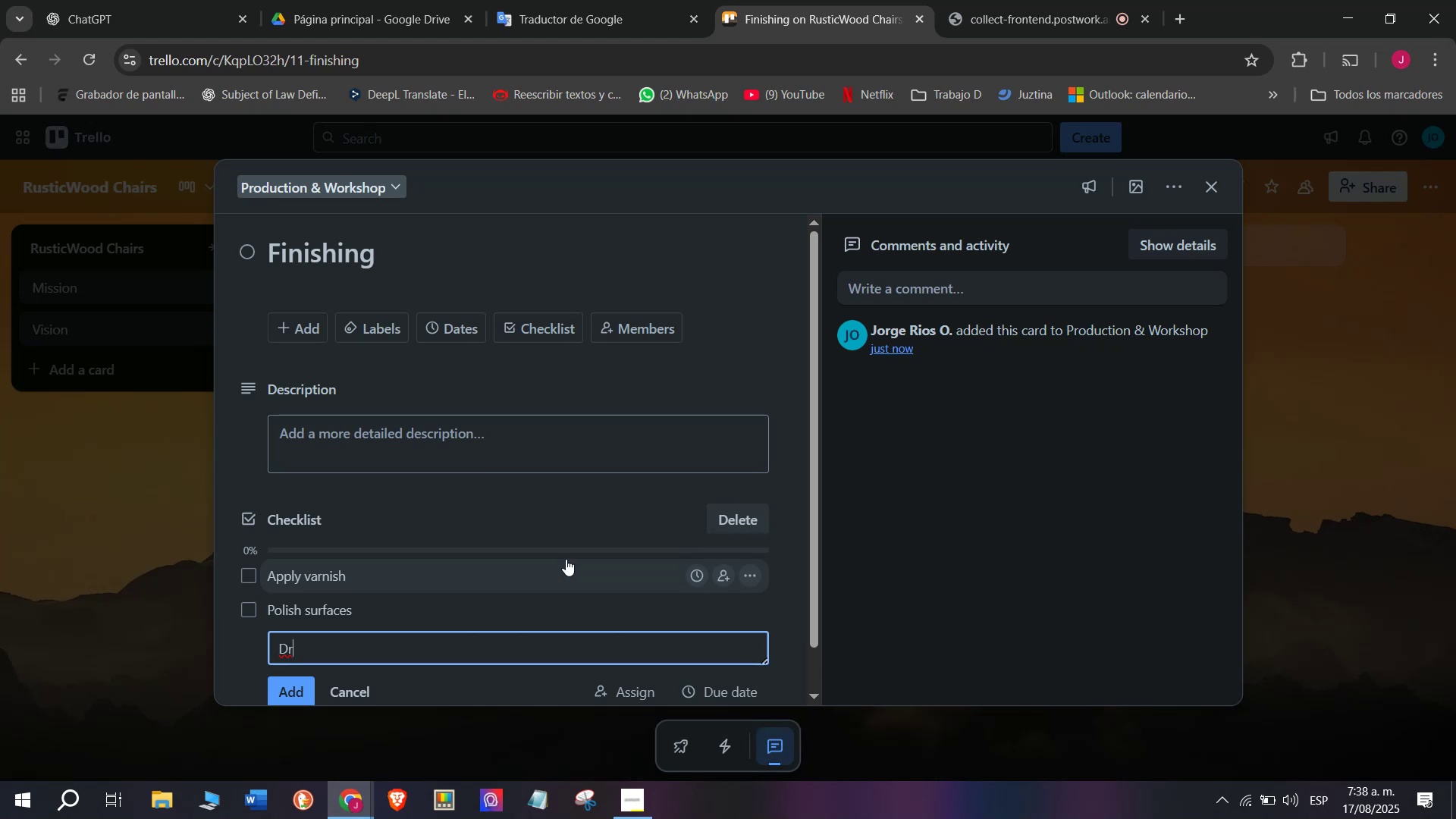 
type(ying process)
 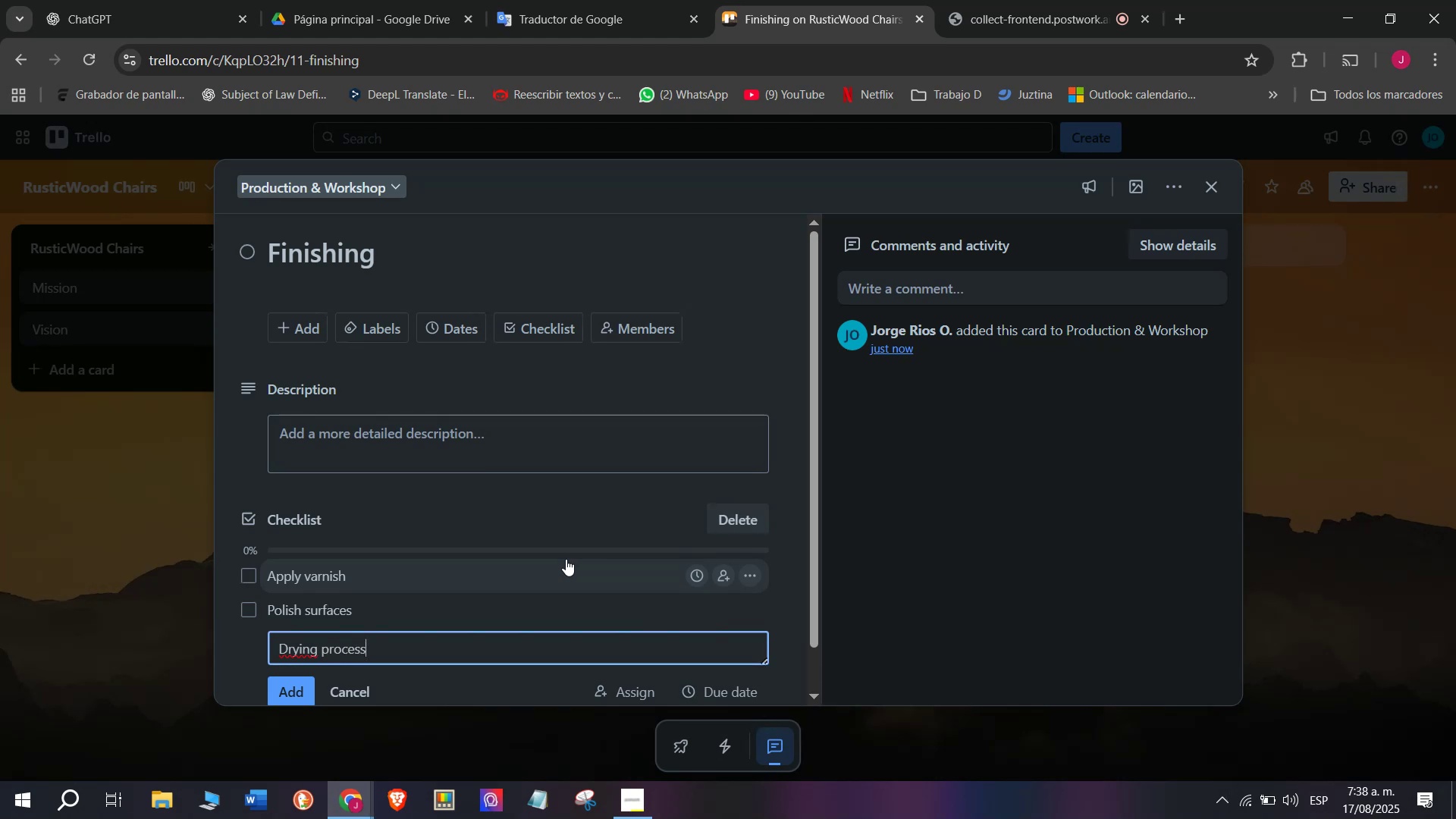 
key(Enter)
 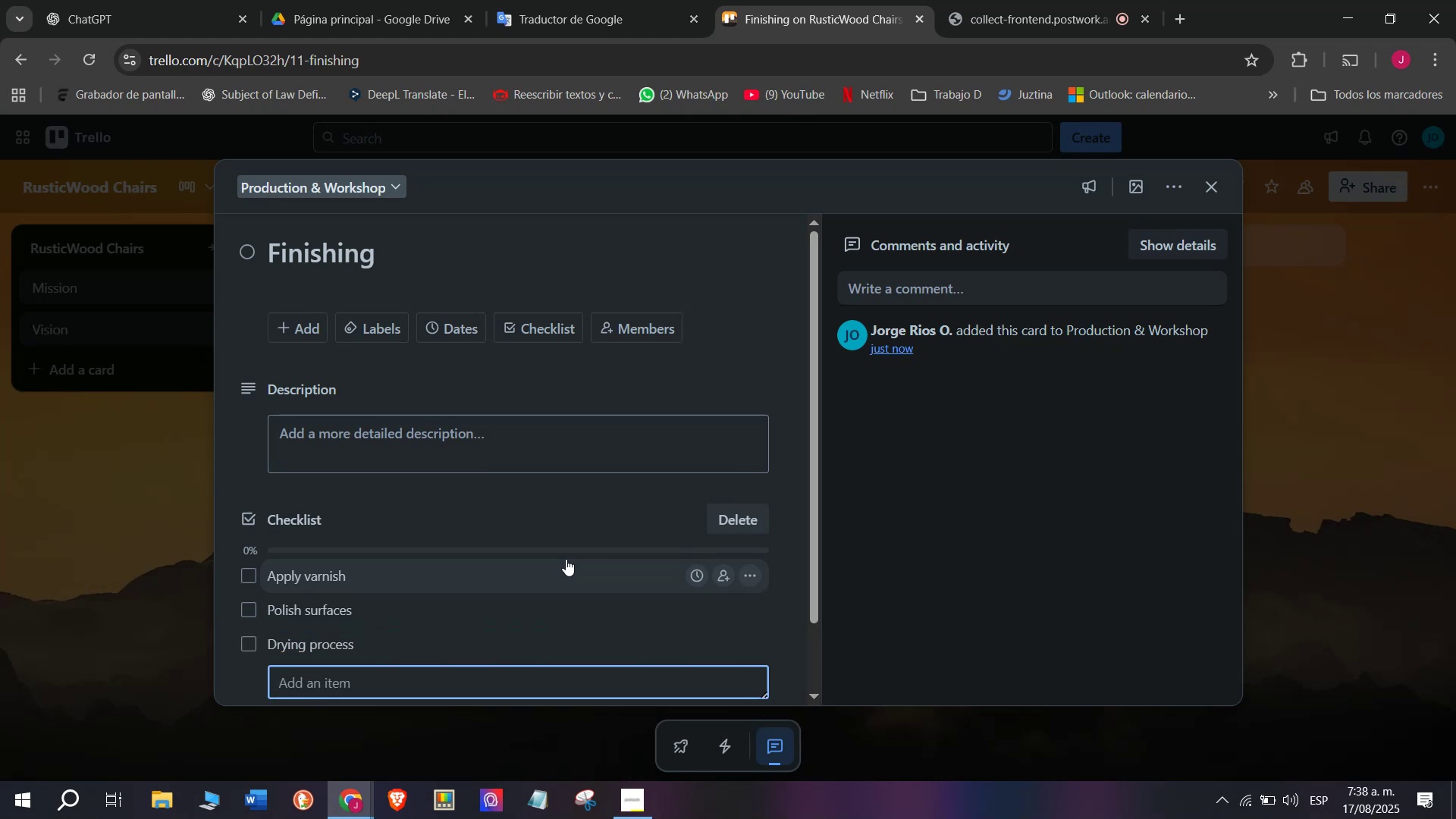 
type(Apply second )
 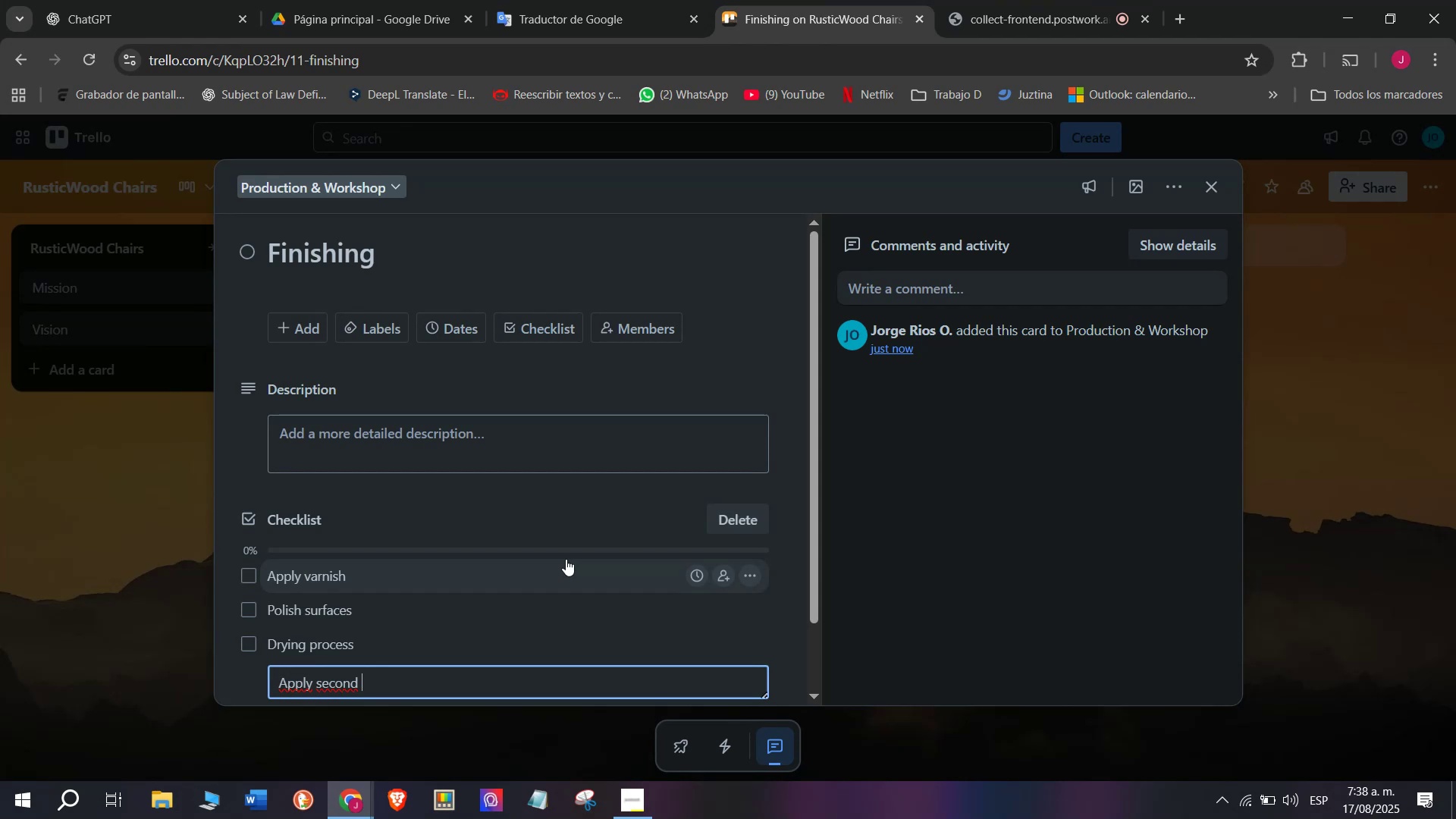 
wait(10.59)
 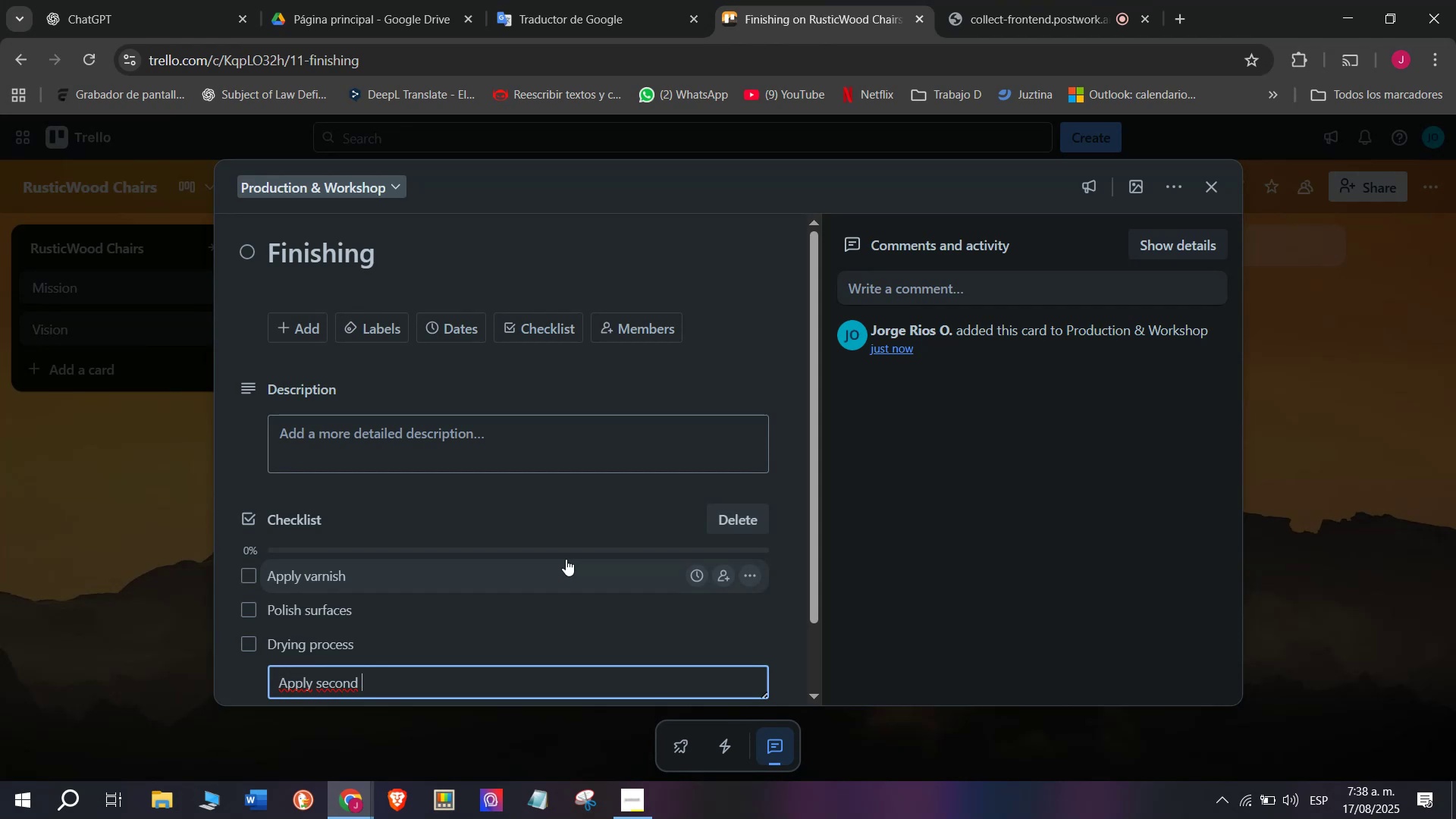 
type(coat)
 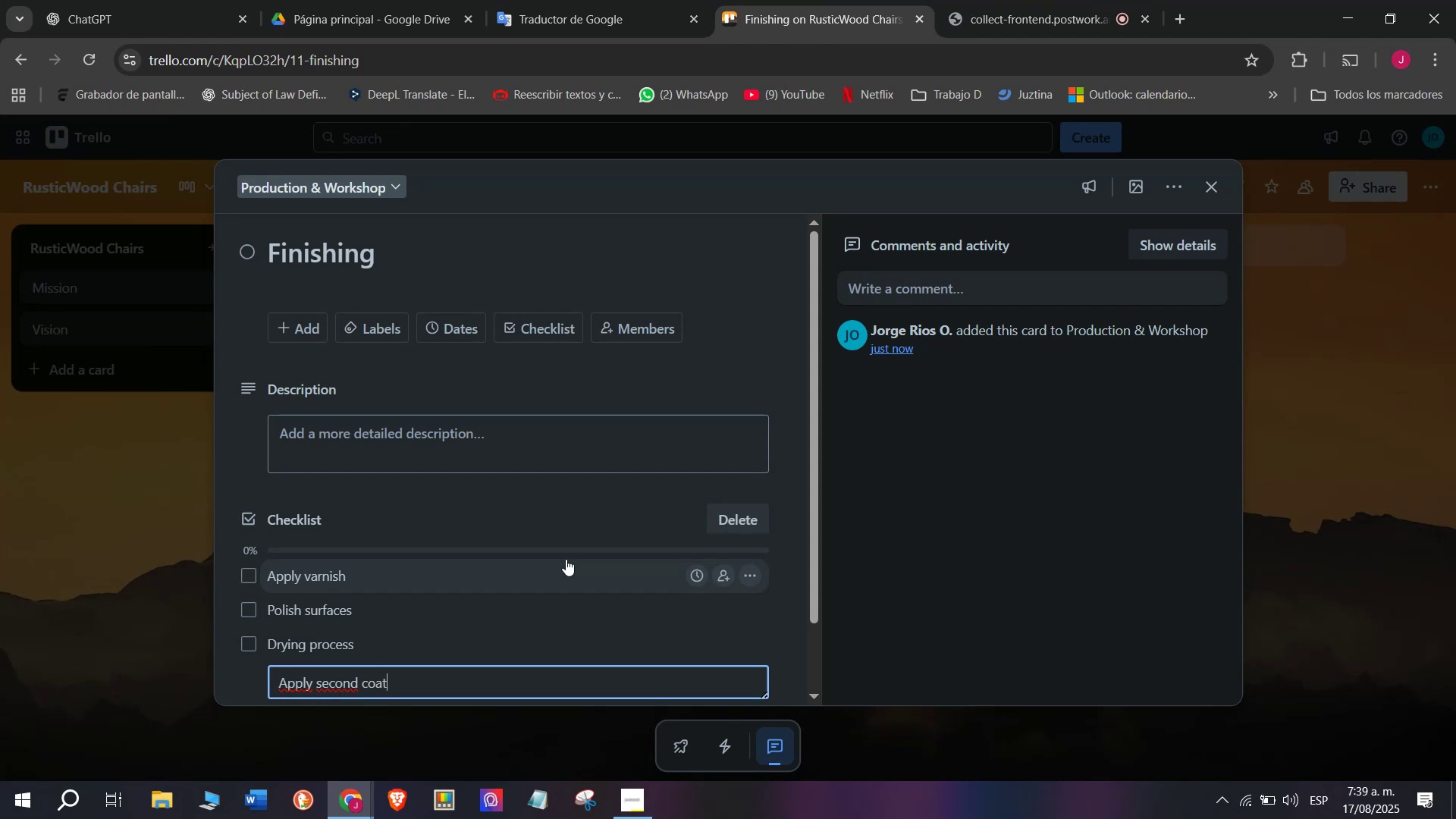 
key(Enter)
 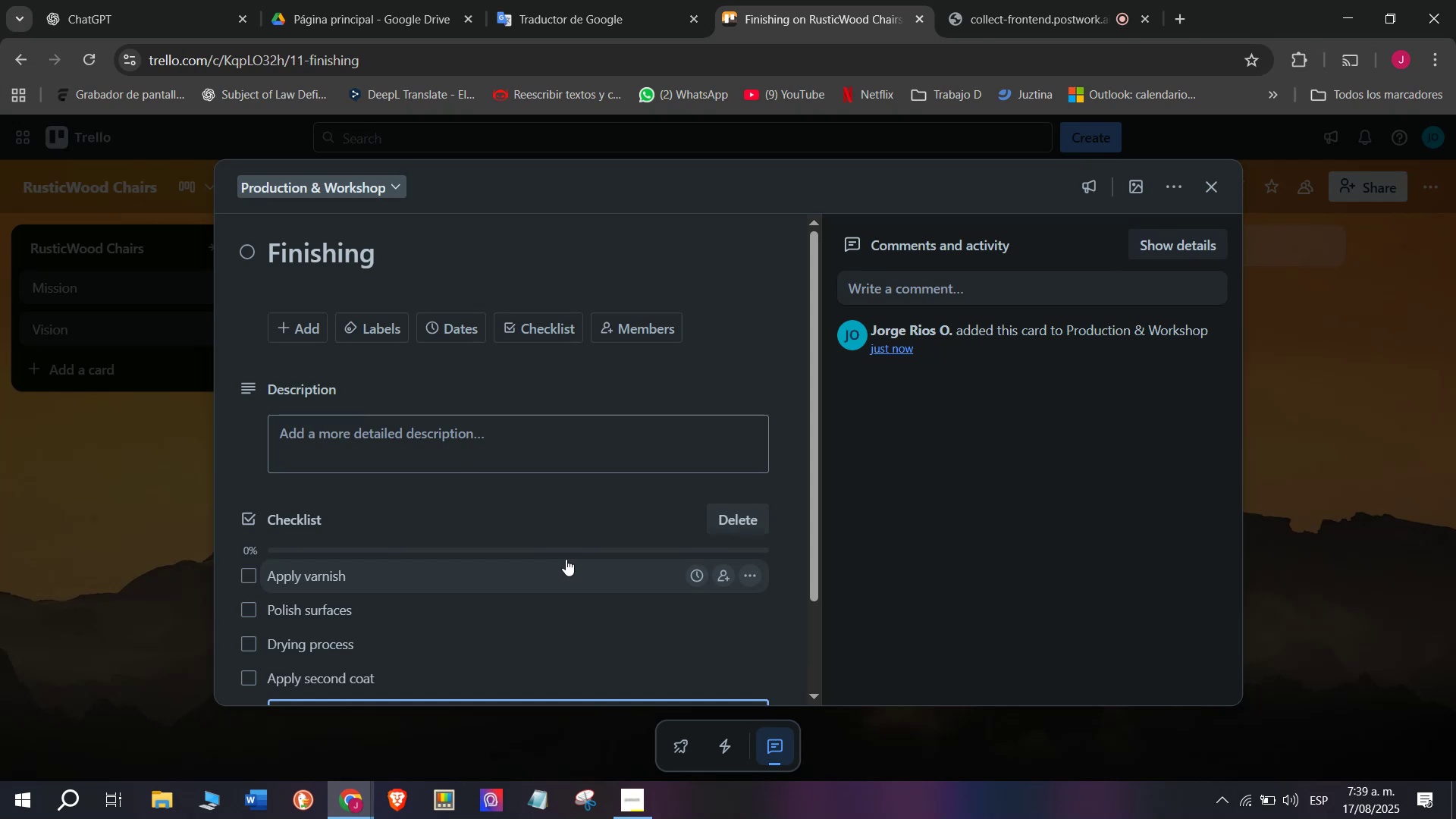 
type(Inspe)
 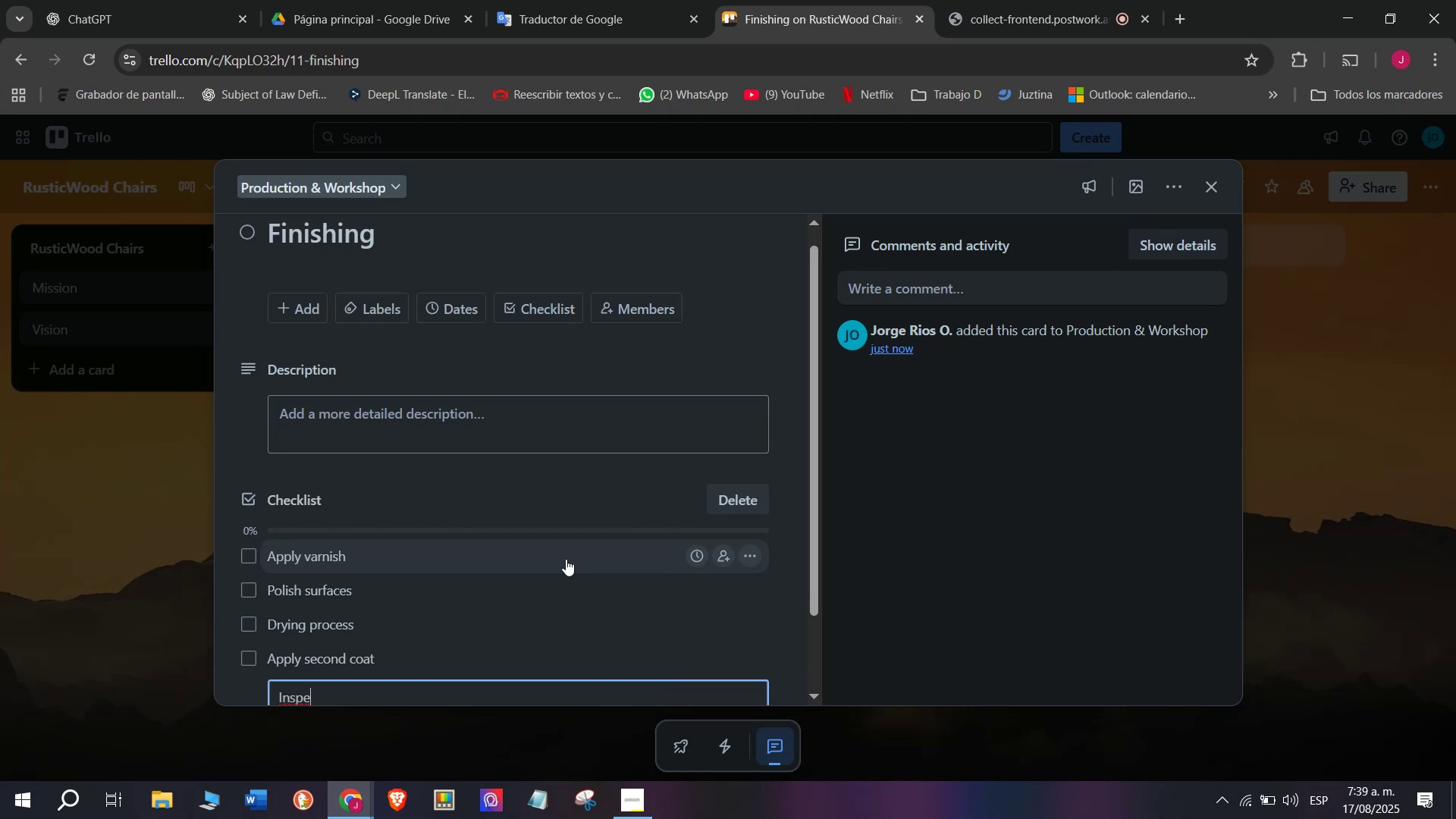 
key(C)
 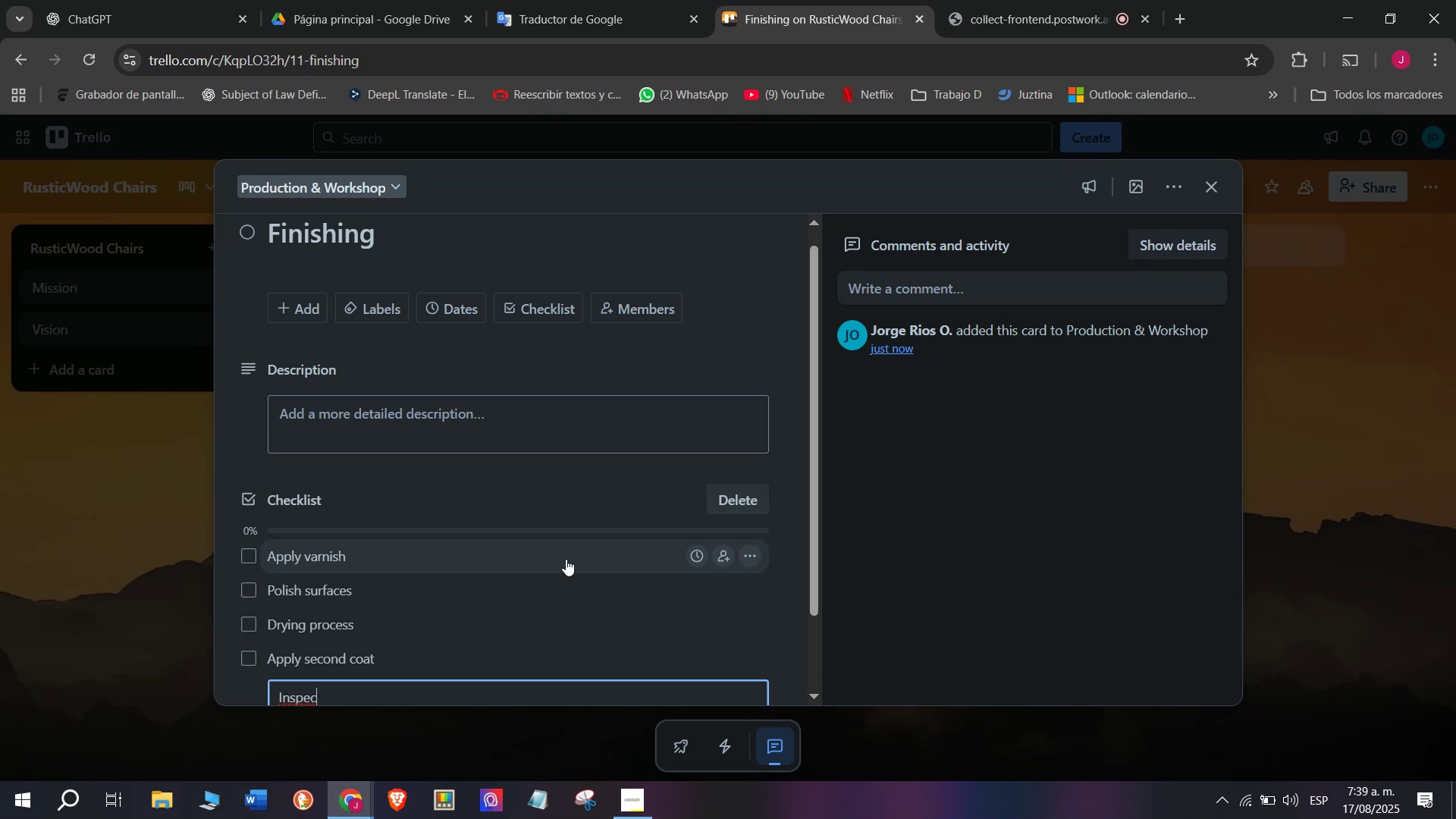 
type(t quality)
 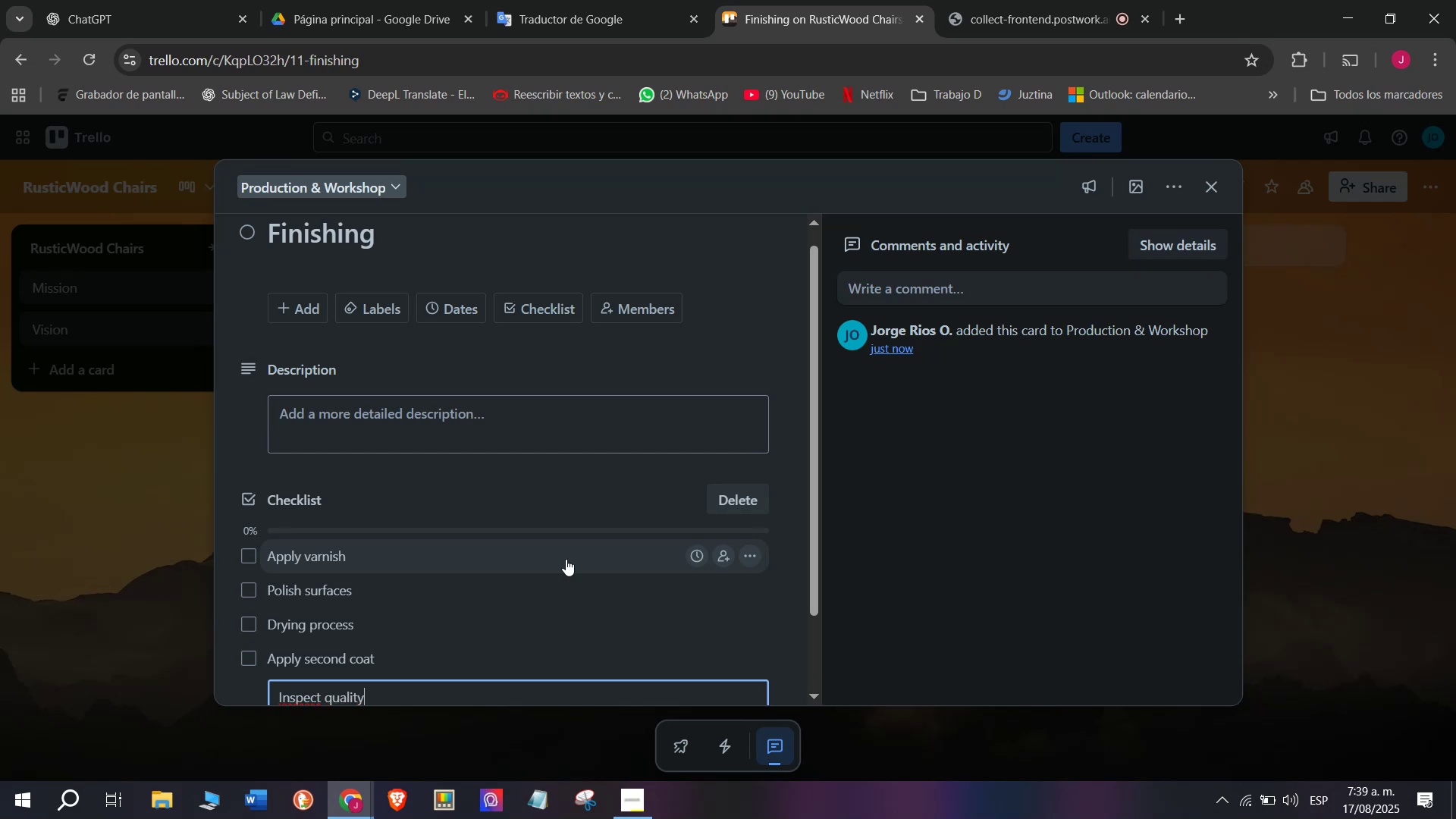 
key(Enter)
 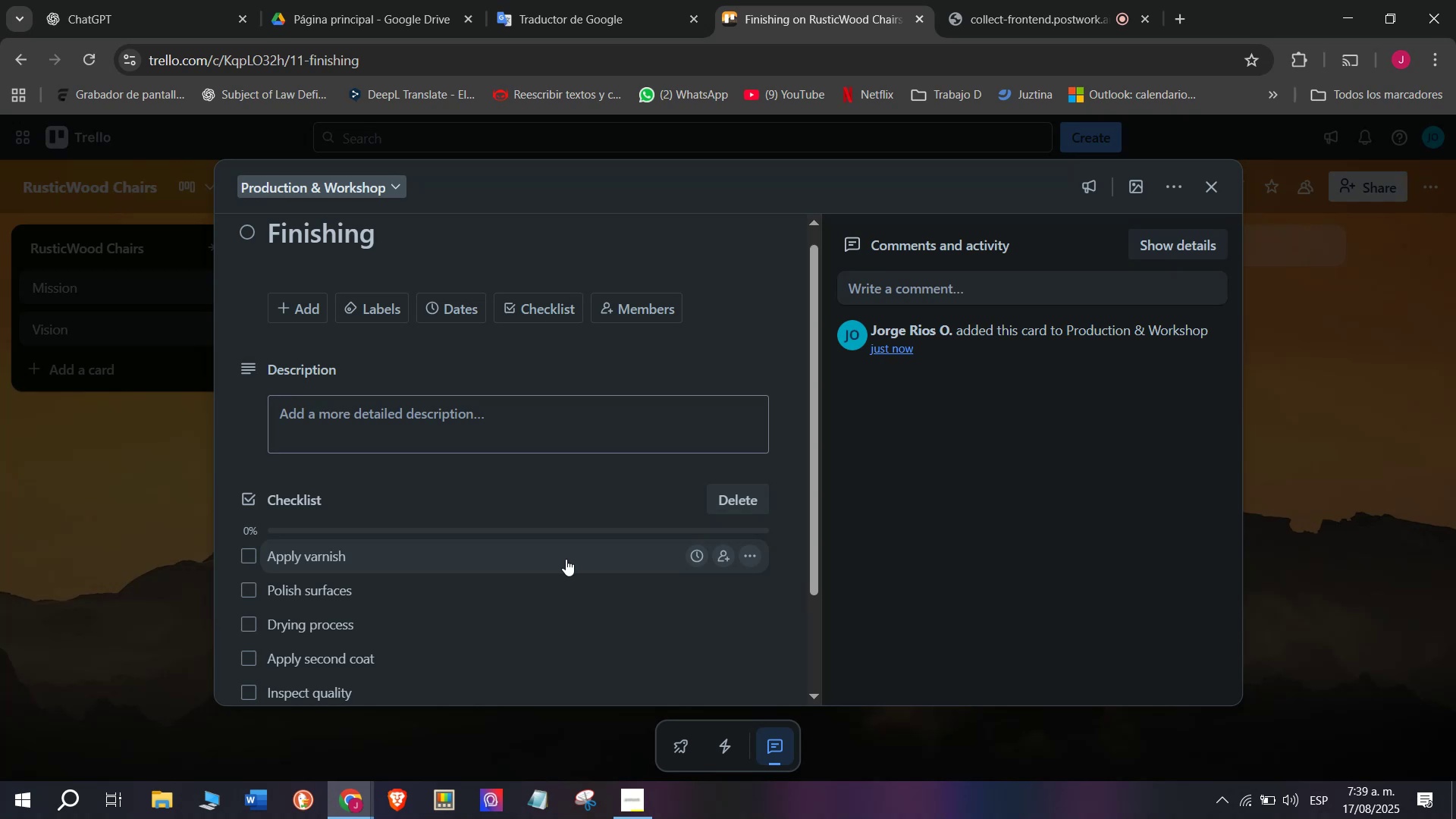 
type(Approve batch)
 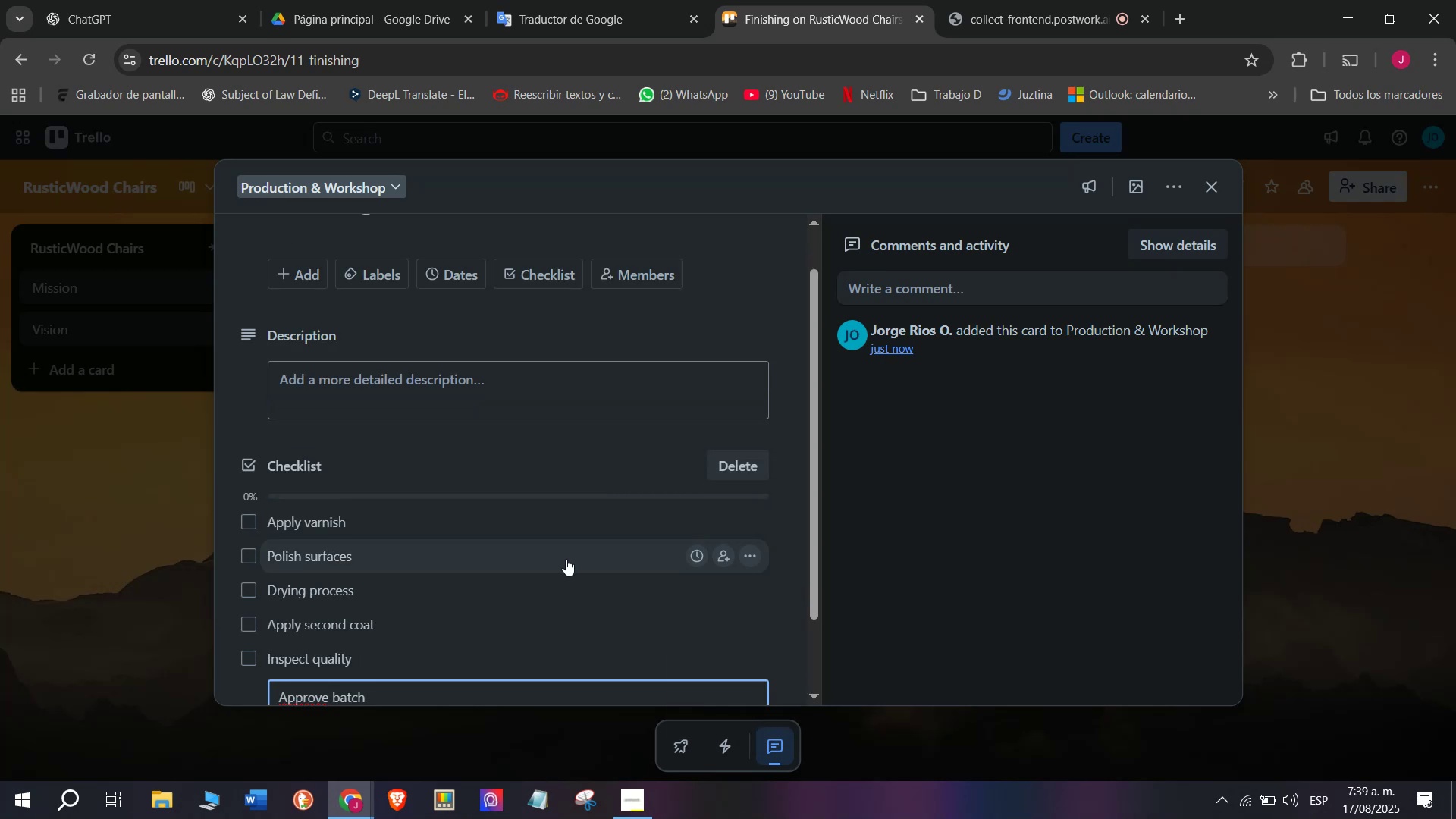 
key(Enter)
 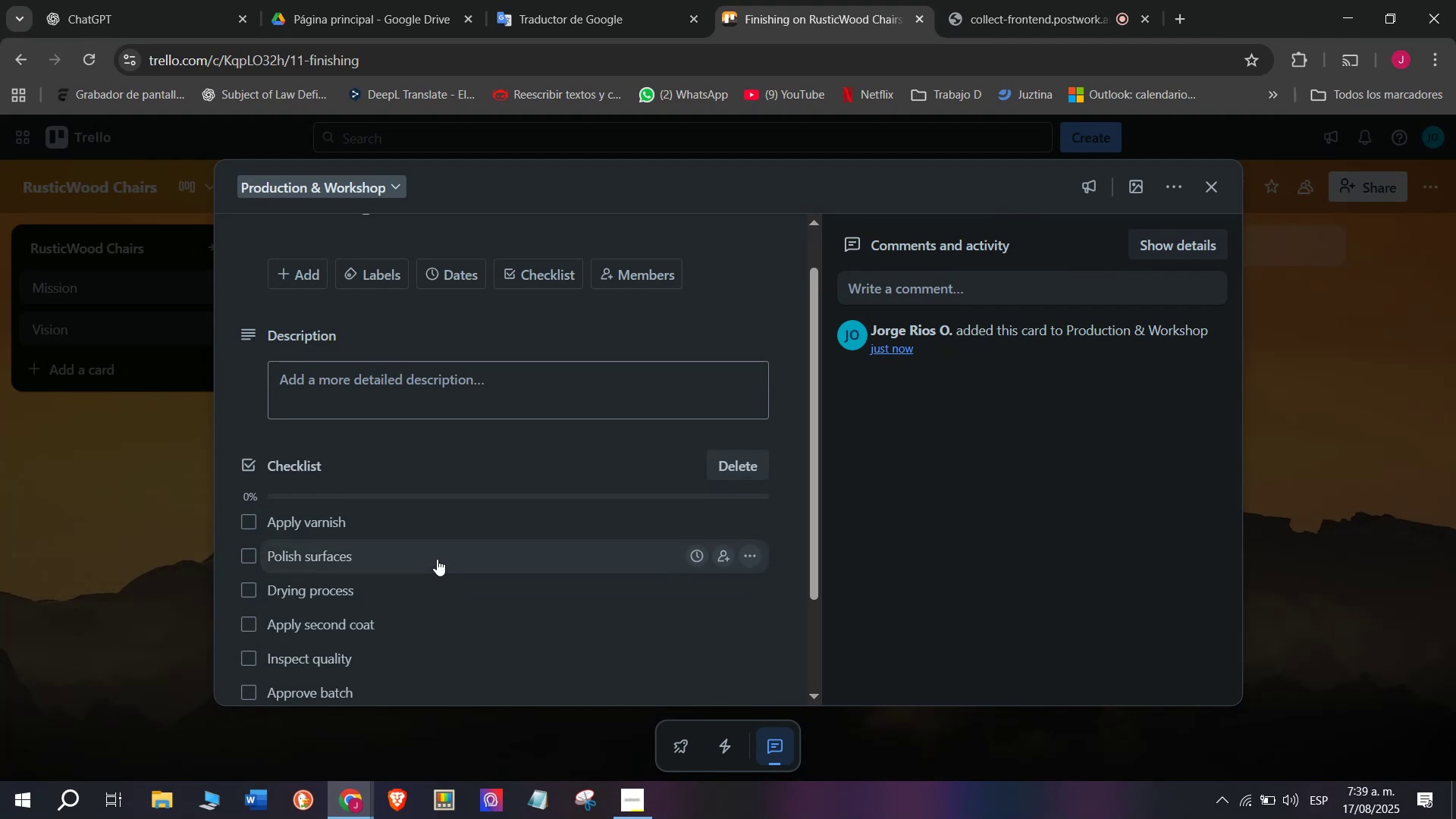 
scroll: coordinate [471, 669], scroll_direction: up, amount: 3.0
 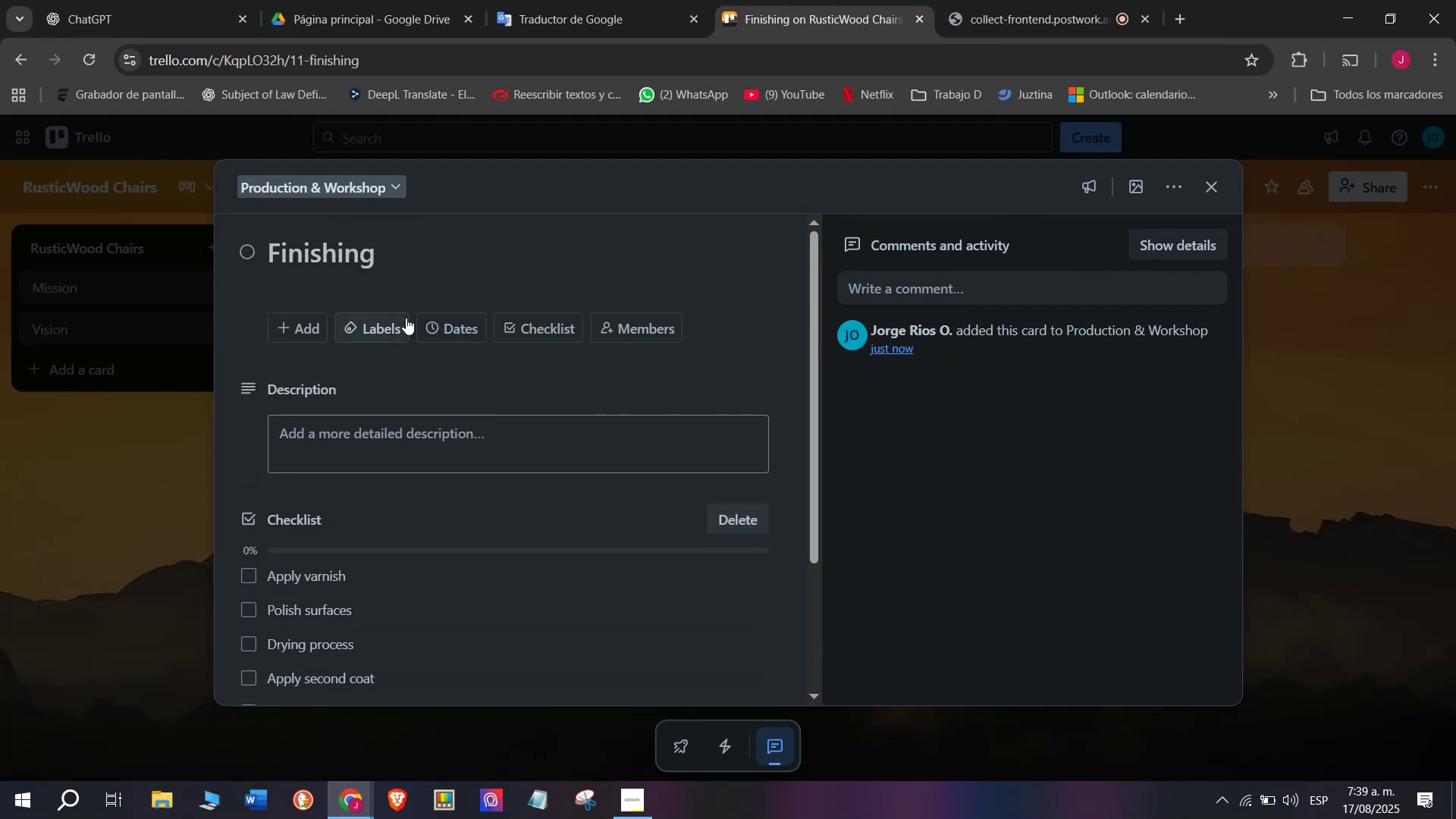 
left_click([400, 321])
 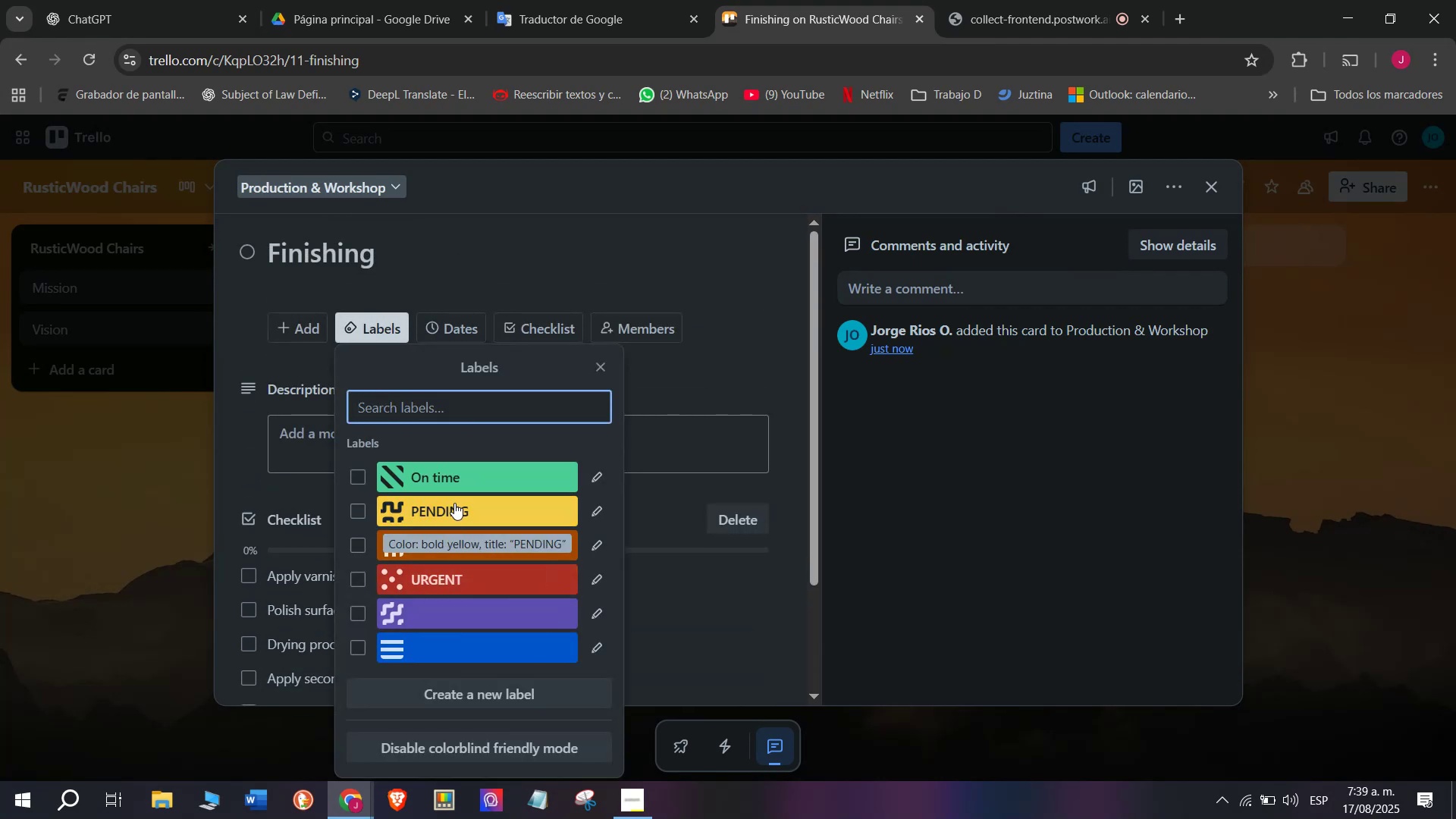 
double_click([42, 579])
 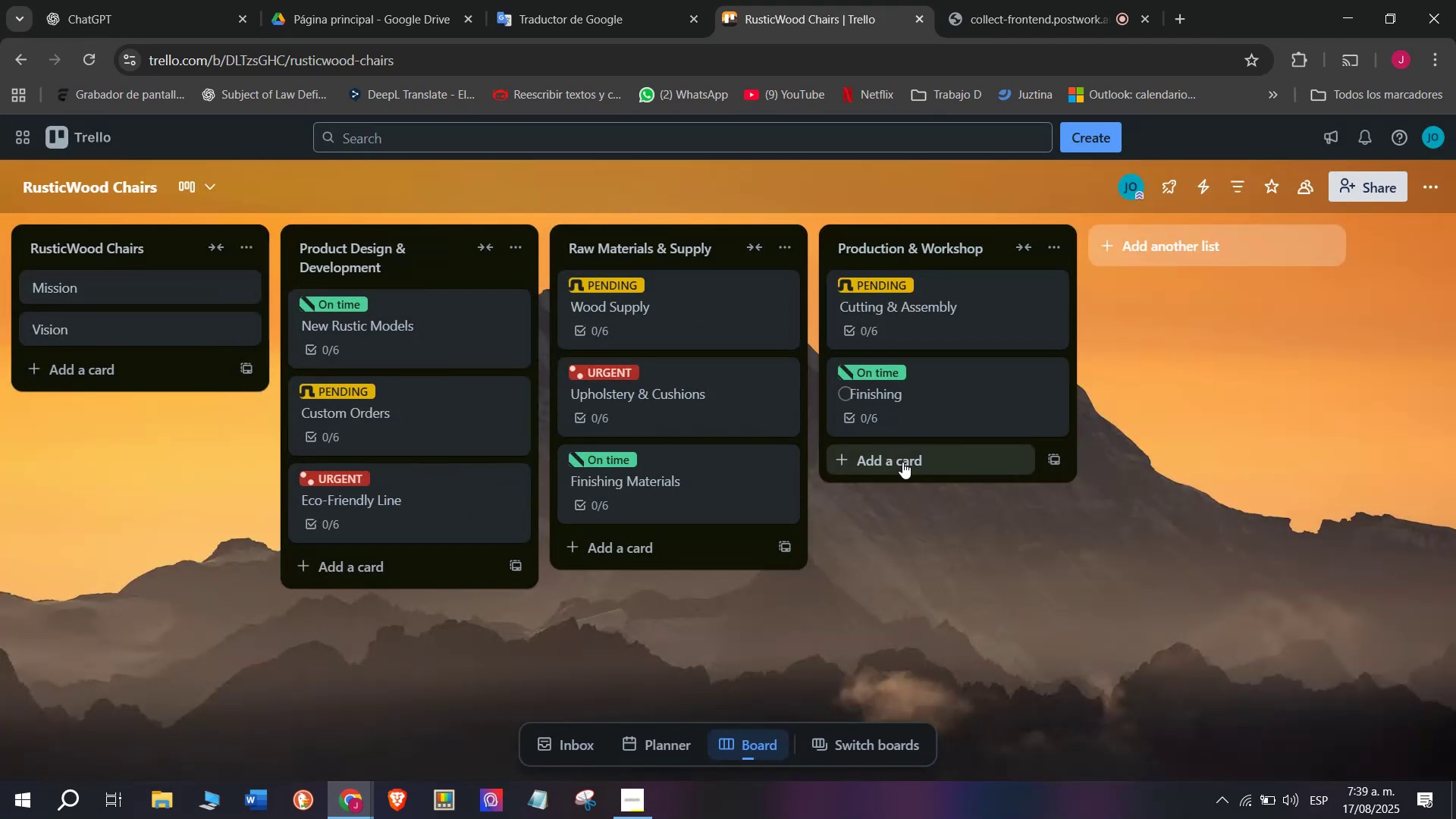 
left_click([902, 461])
 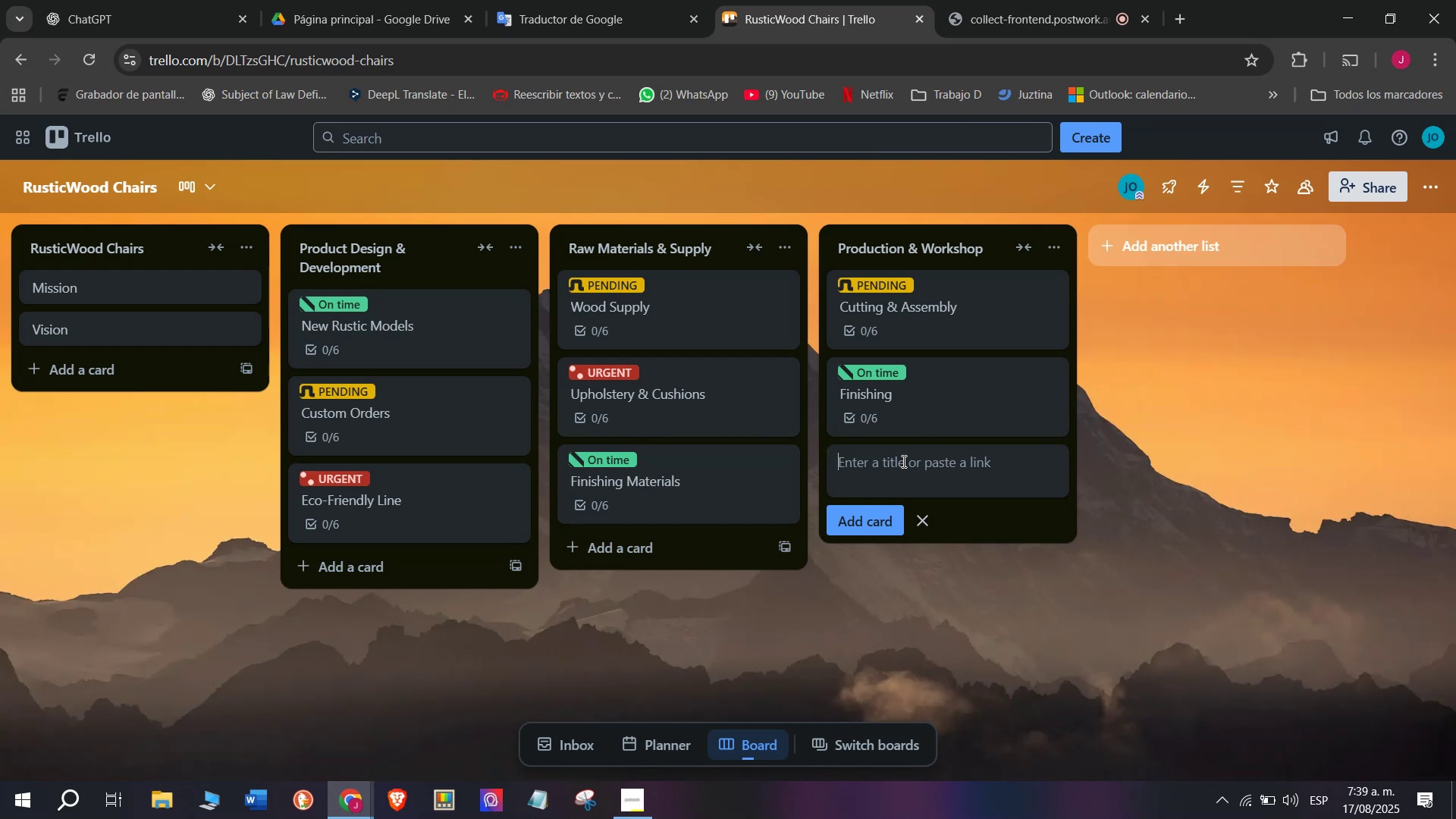 
wait(7.46)
 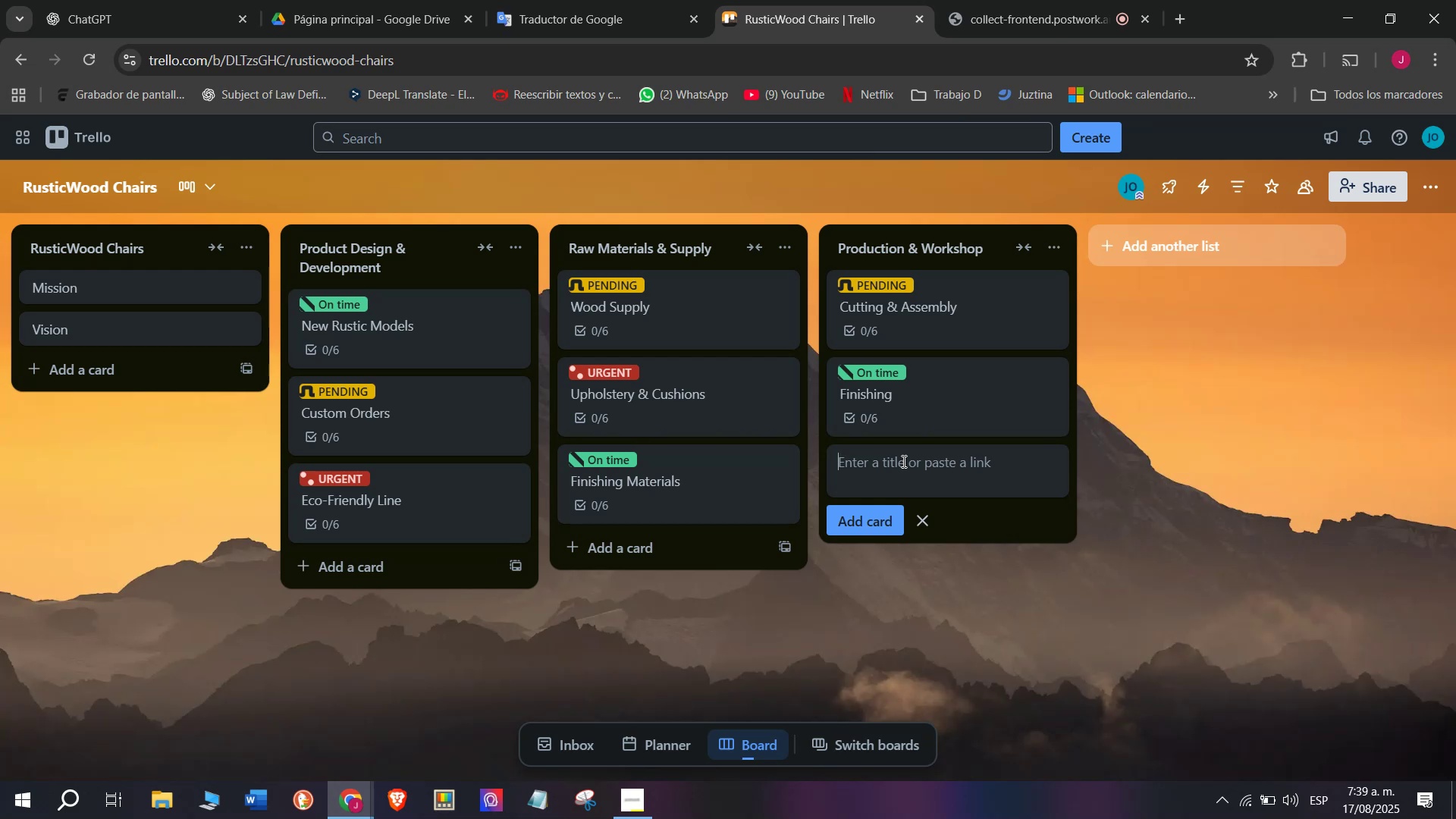 
type(Upholstery)
 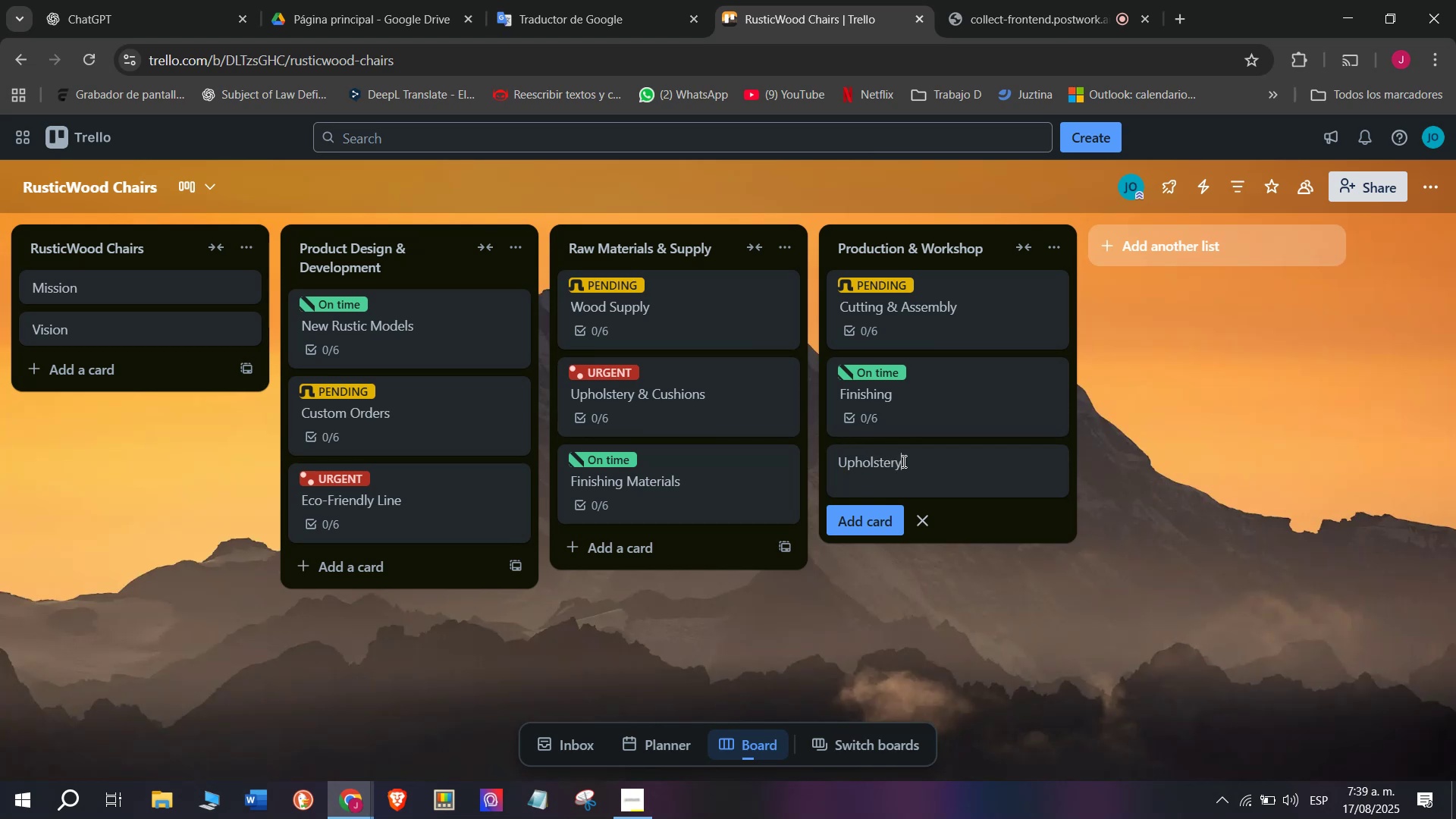 
key(Enter)
 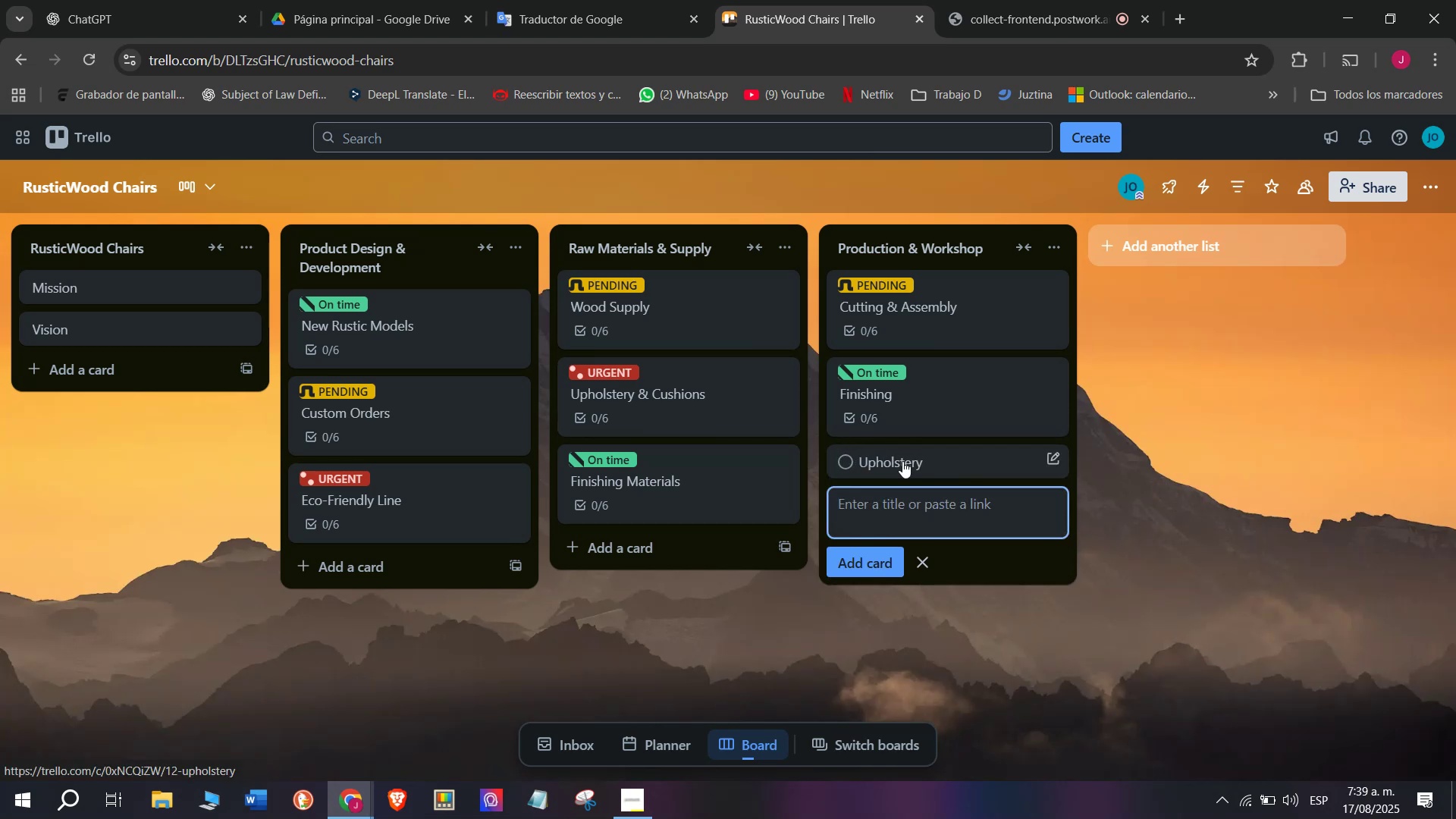 
left_click([902, 461])
 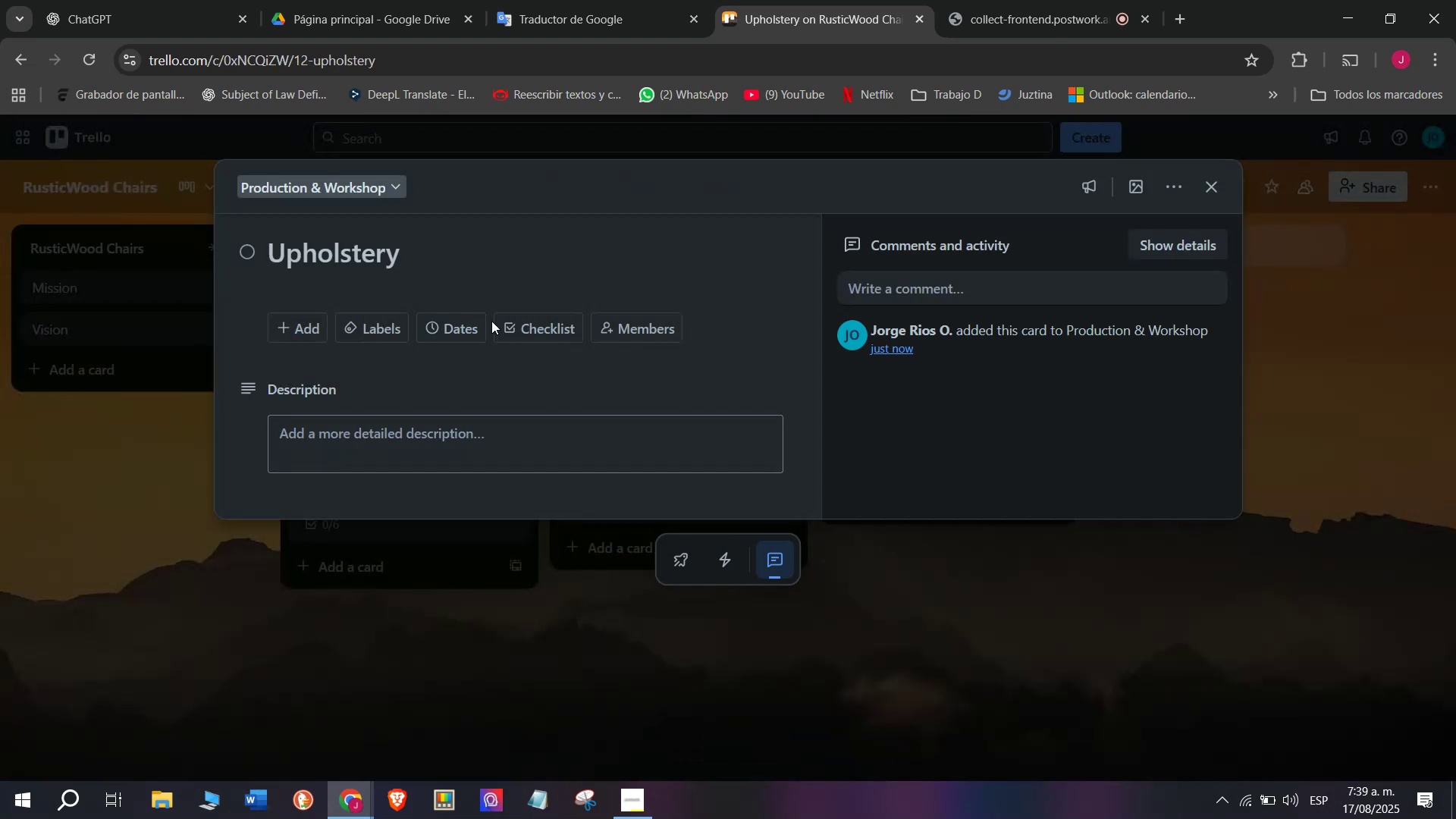 
left_click([528, 554])
 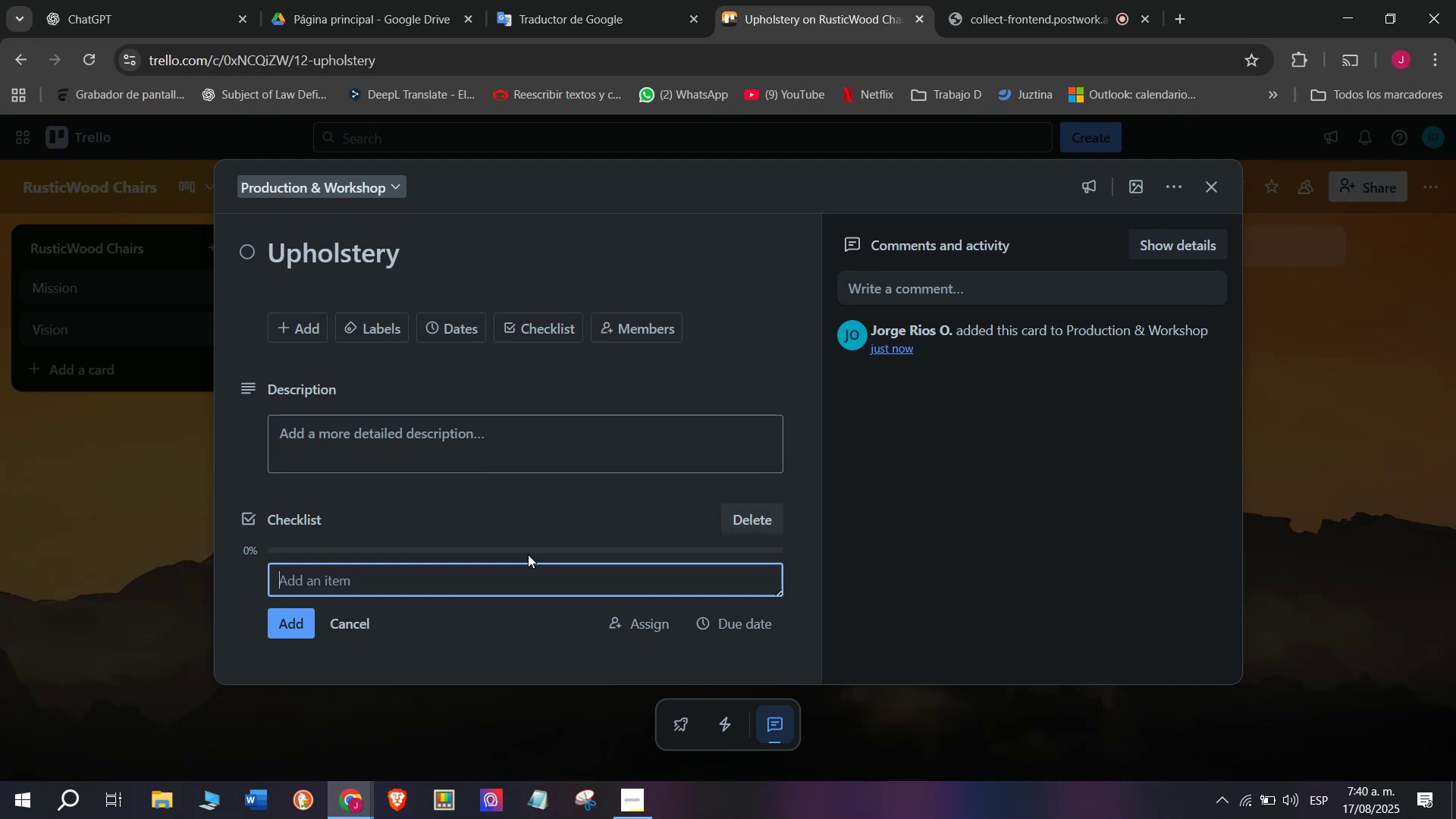 
type(Attack)
key(Backspace)
type(h cushions)
 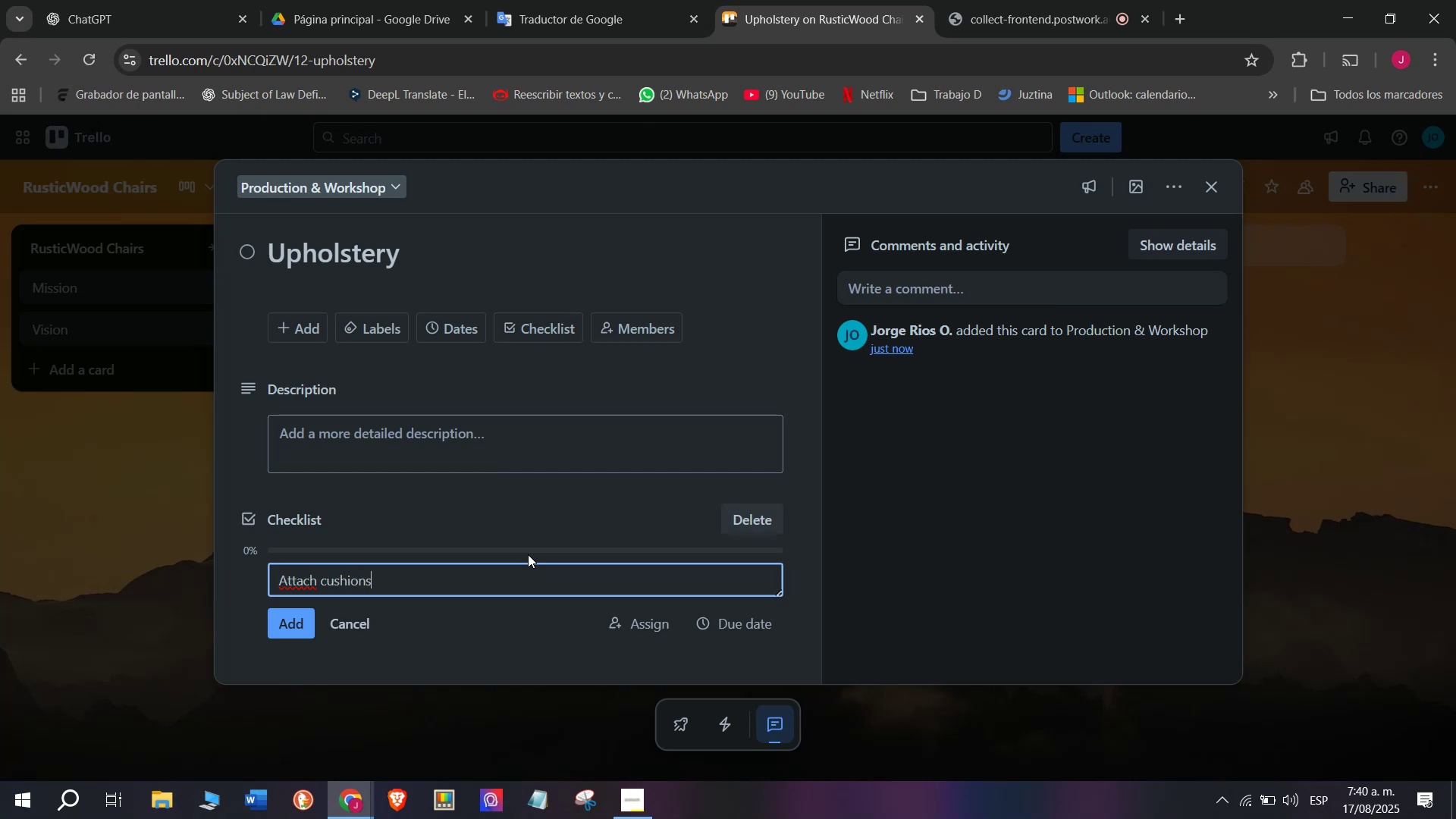 
key(Enter)
 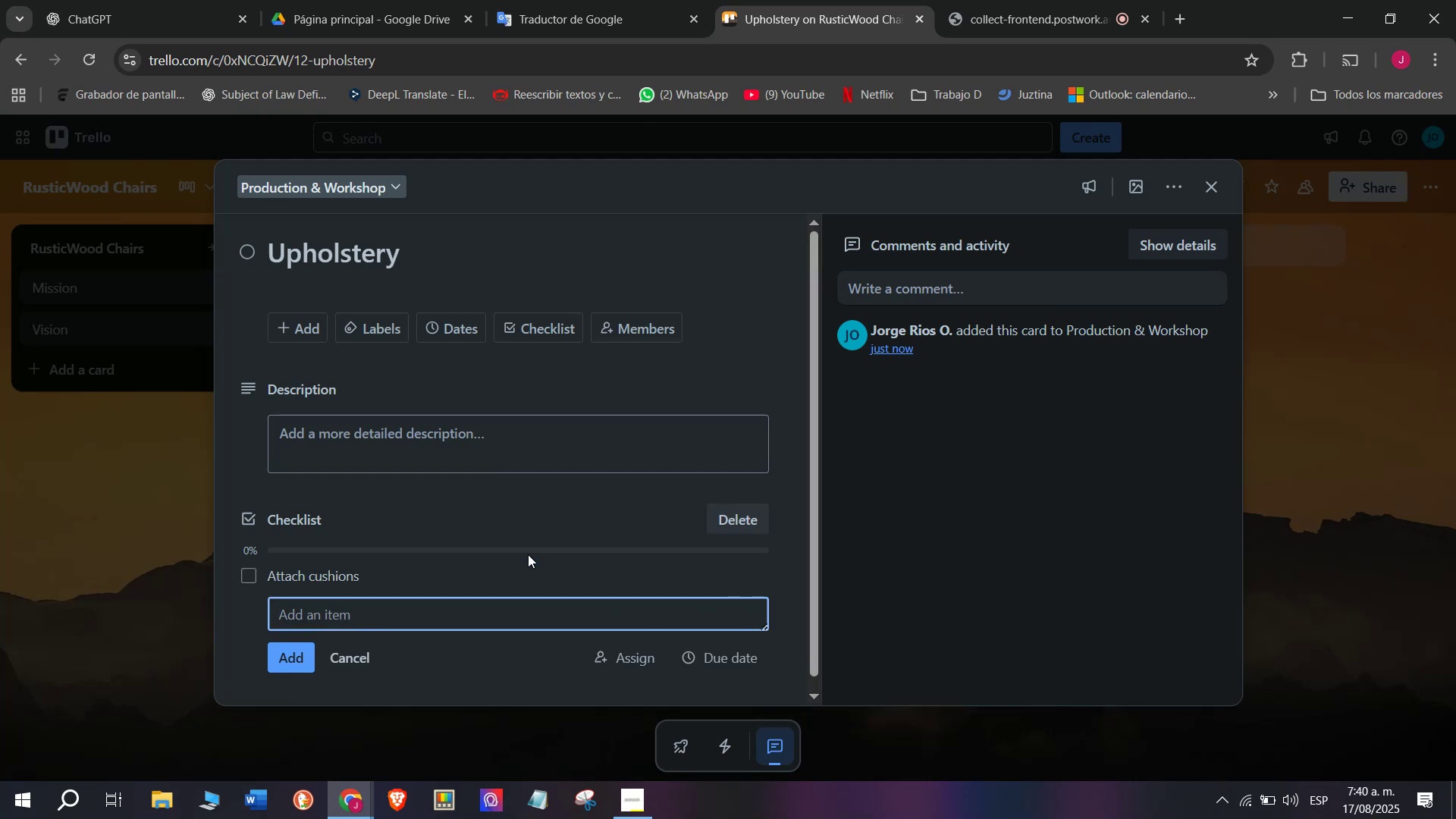 
type(Sew fabrics)
 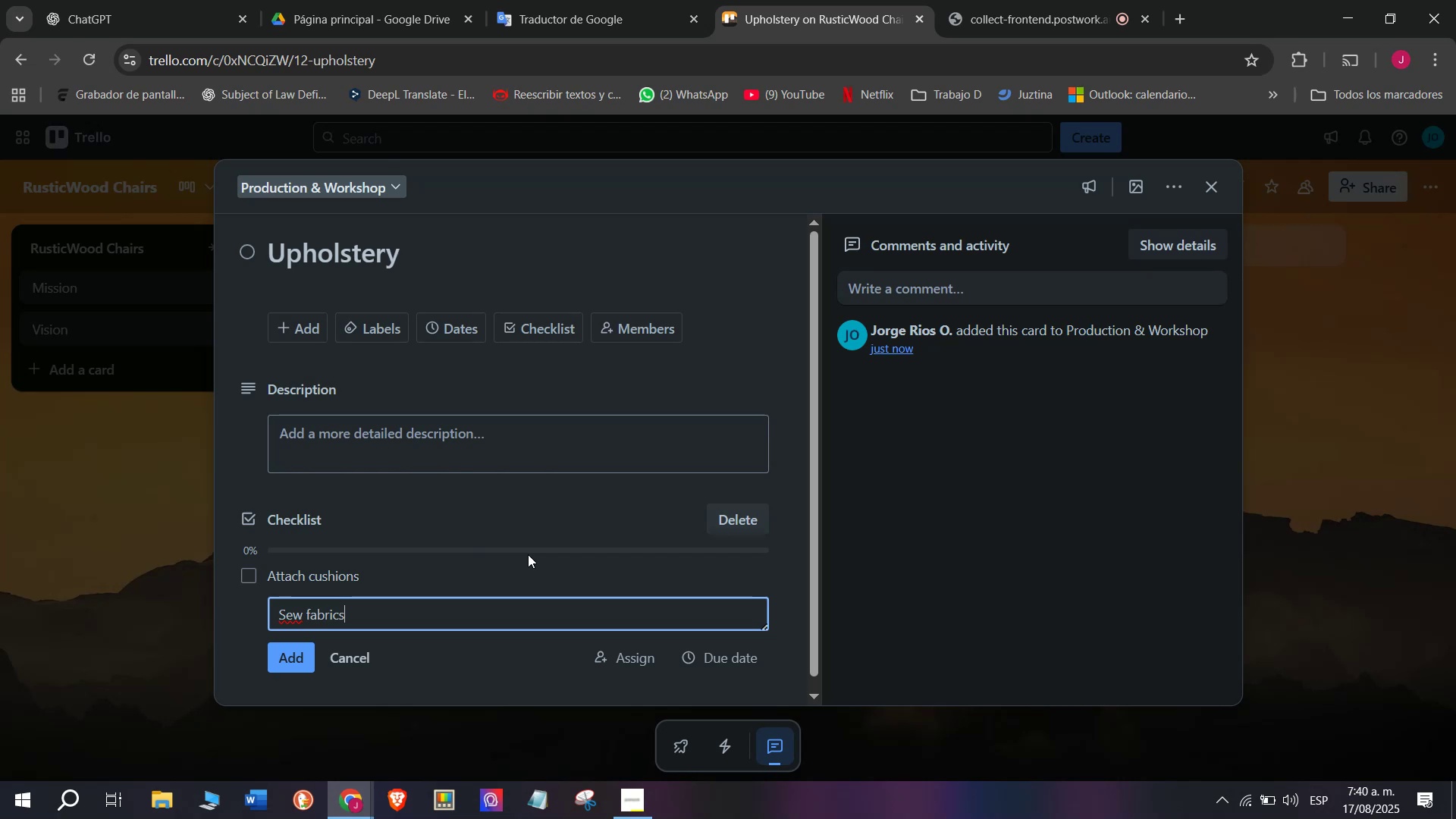 
key(Enter)
 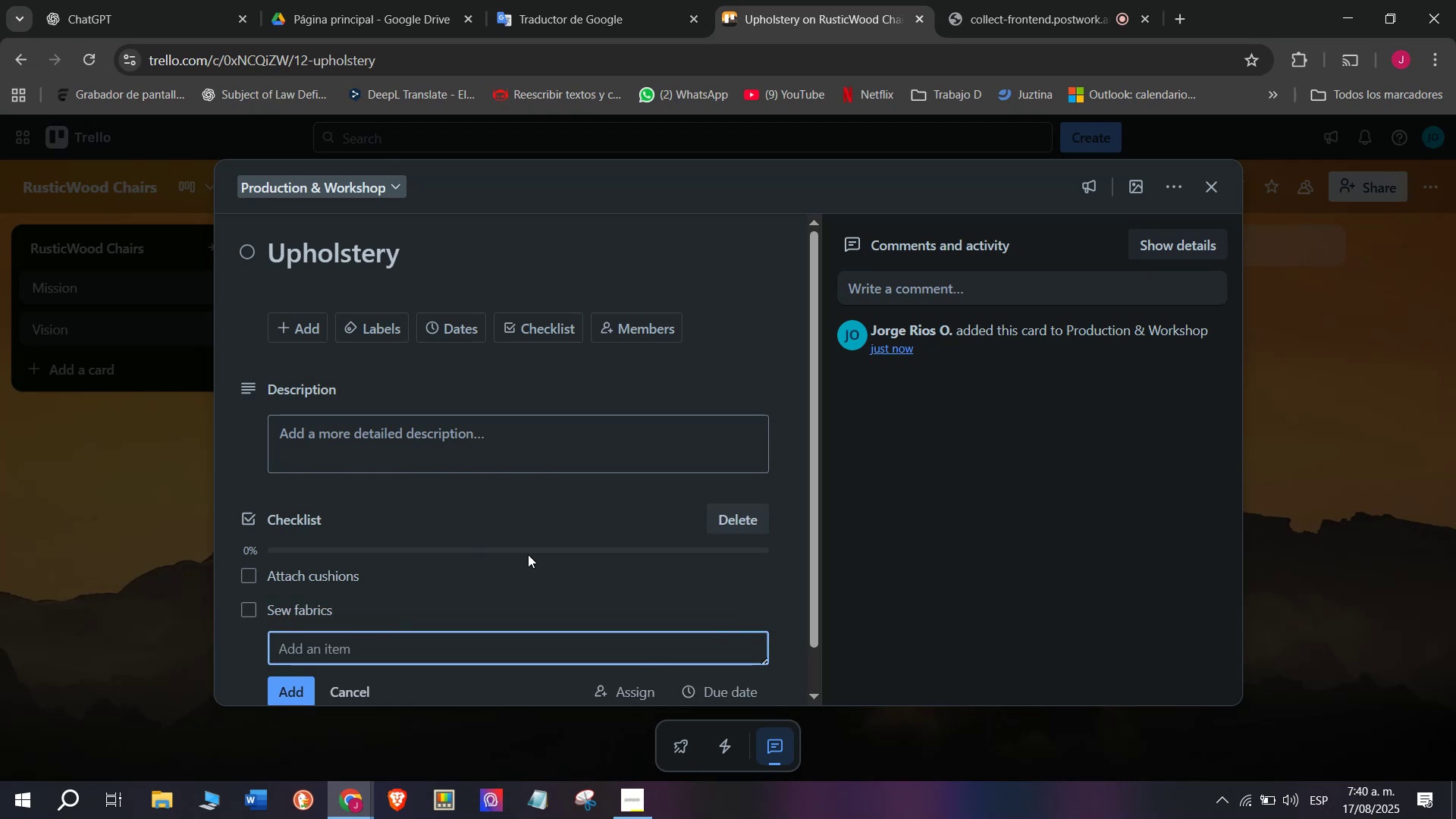 
type(Inspwec)
key(Backspace)
key(Backspace)
key(Backspace)
type(ect stitches)
 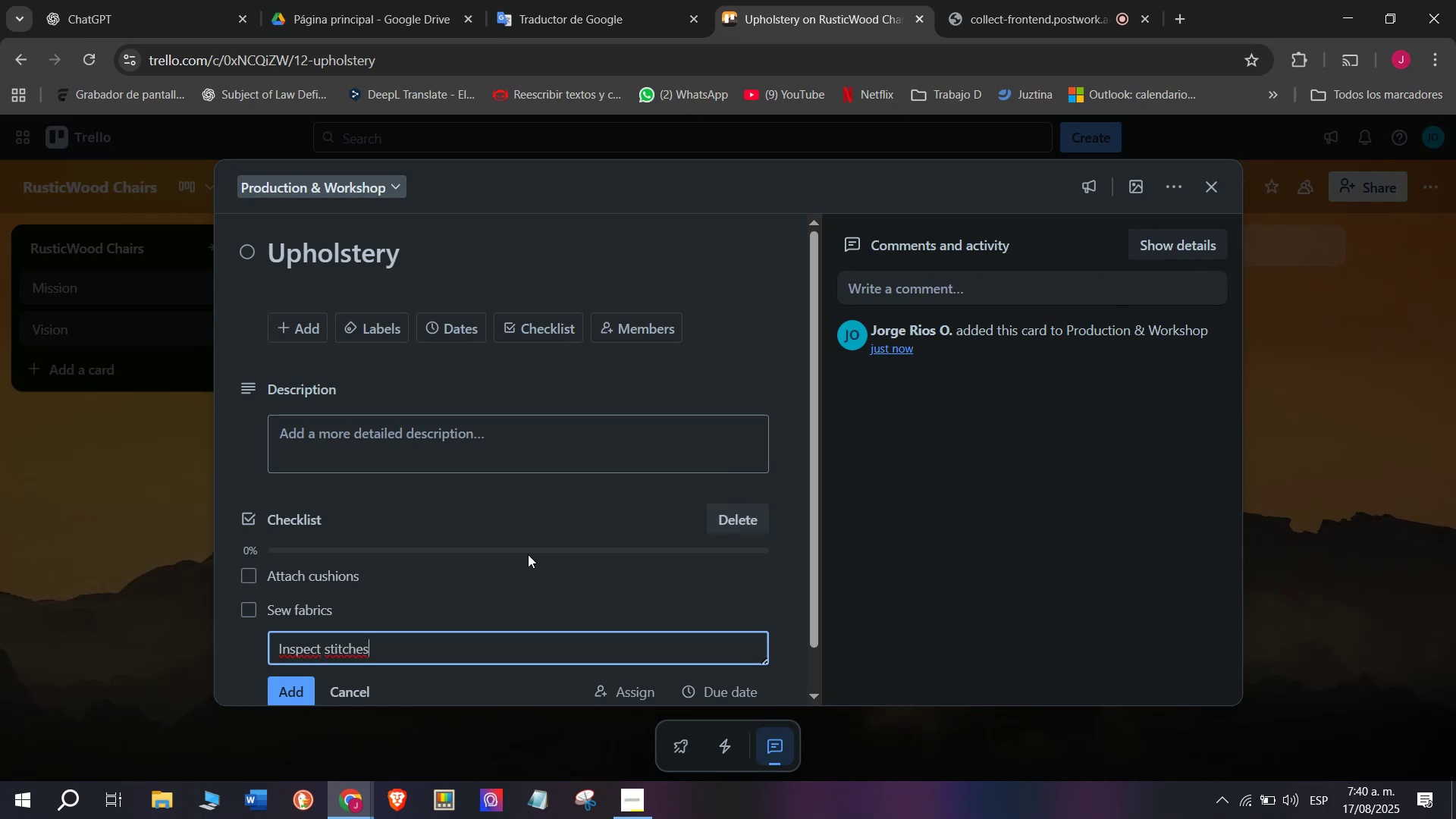 
key(Enter)
 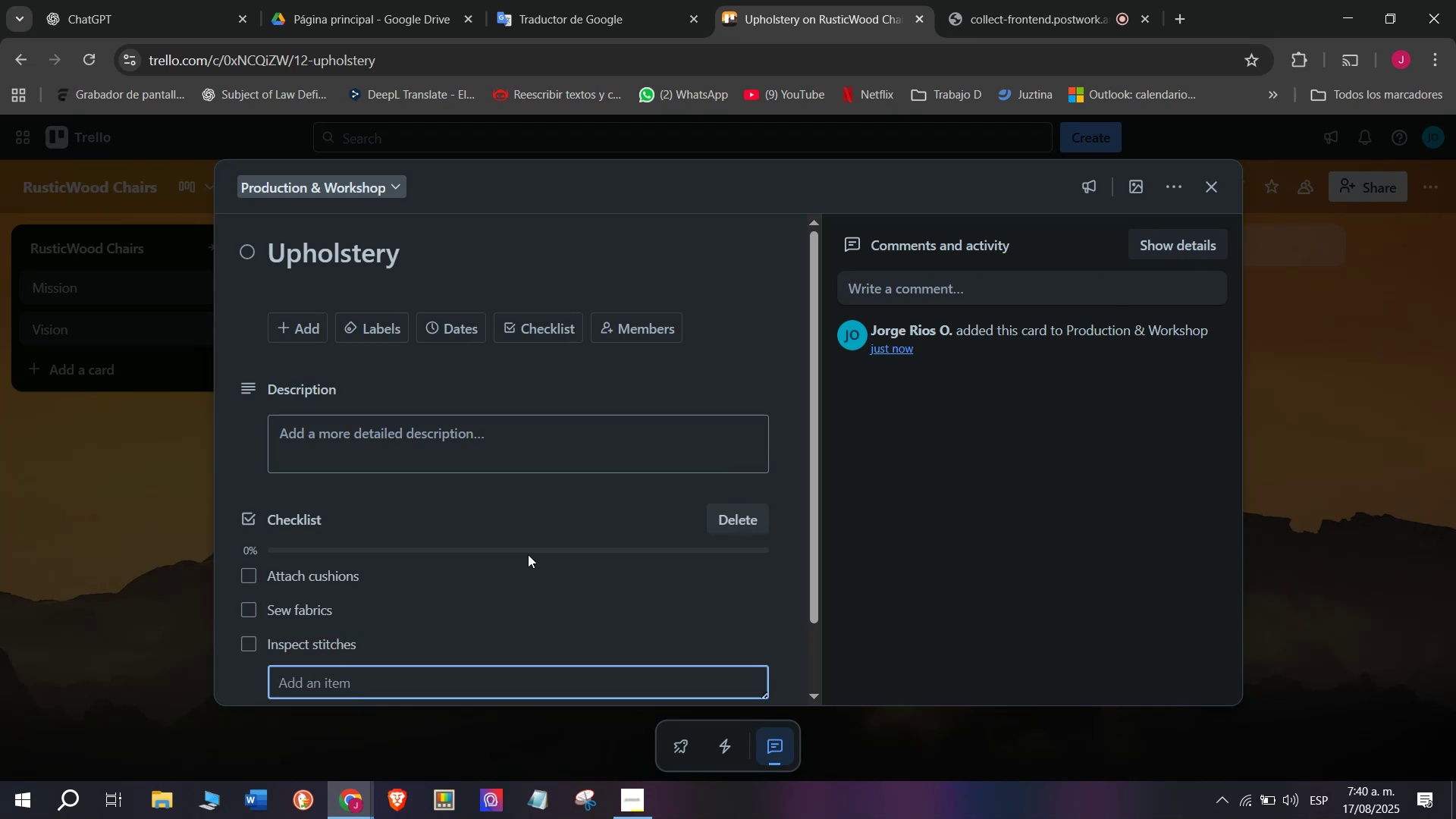 
type(Adjust fitting)
 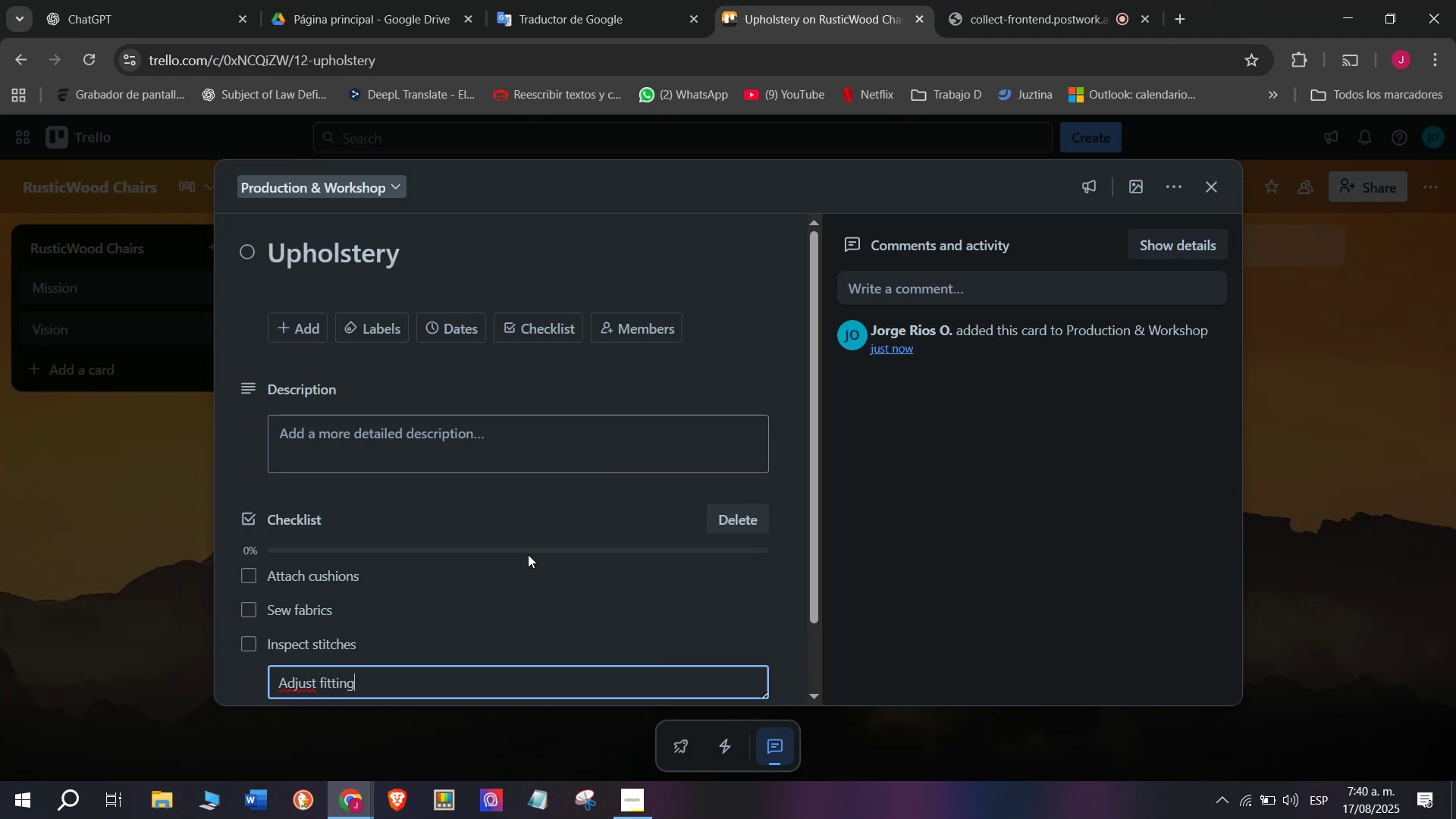 
key(Enter)
 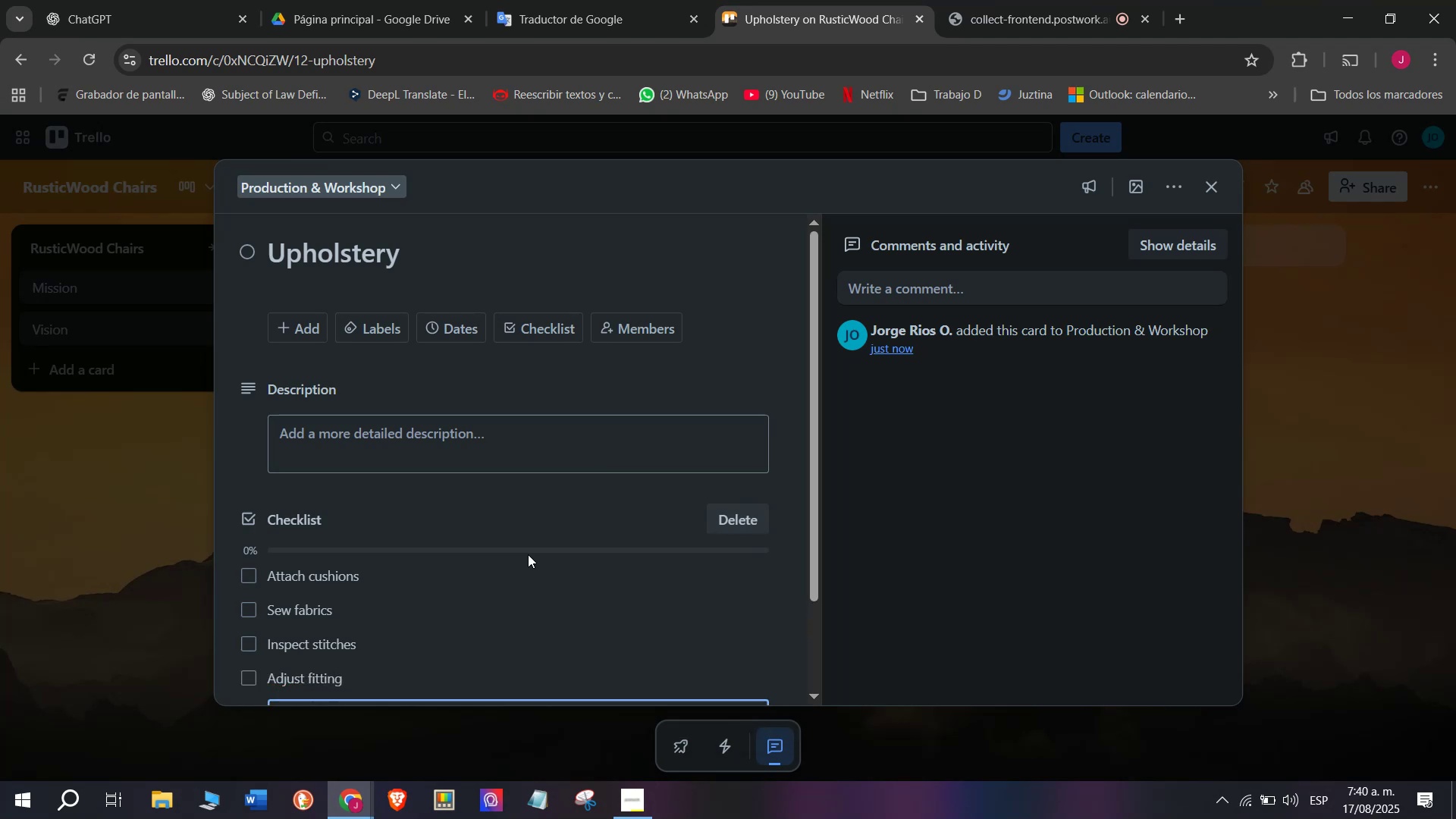 
type(Final check)
 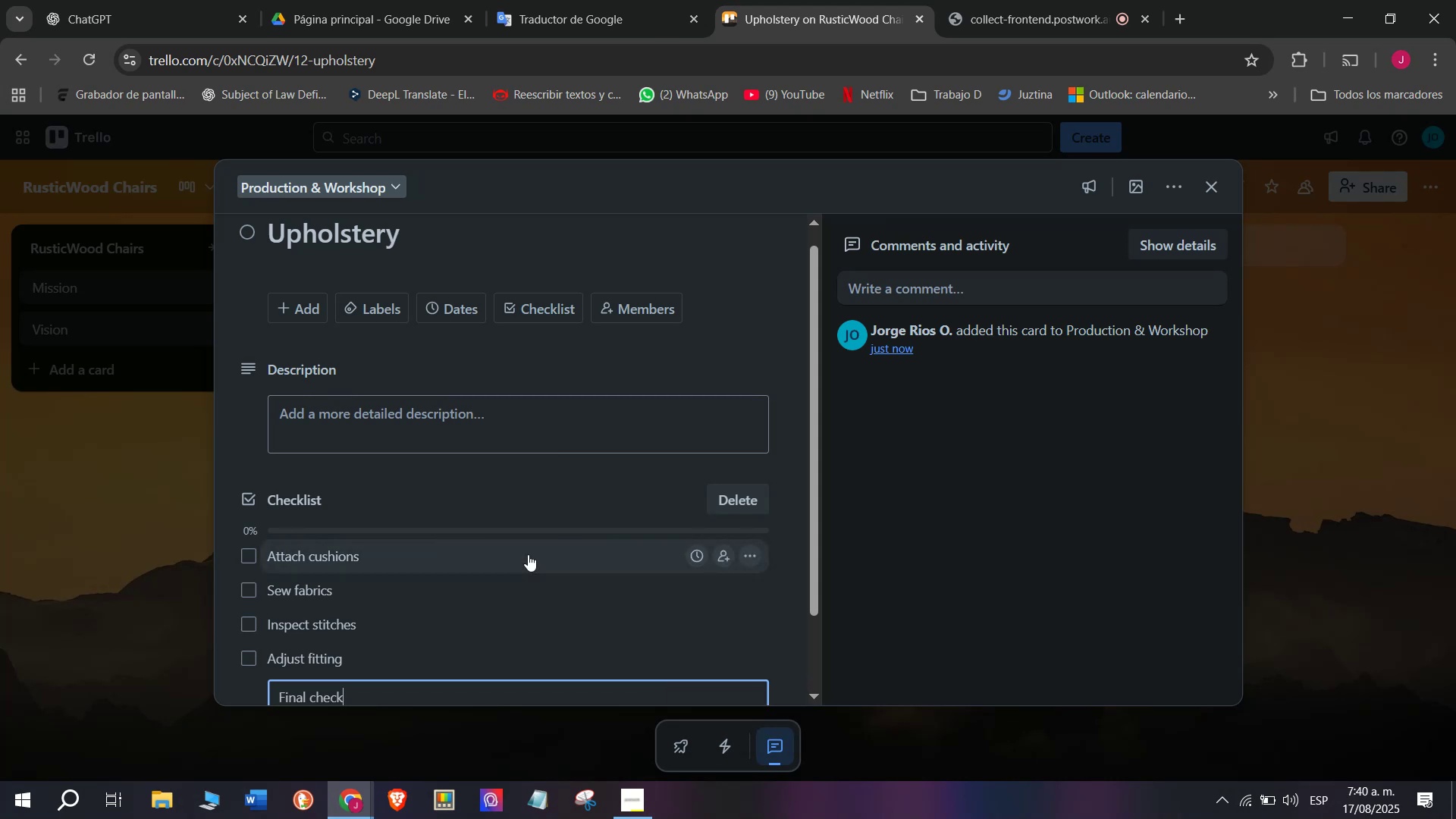 
key(Enter)
 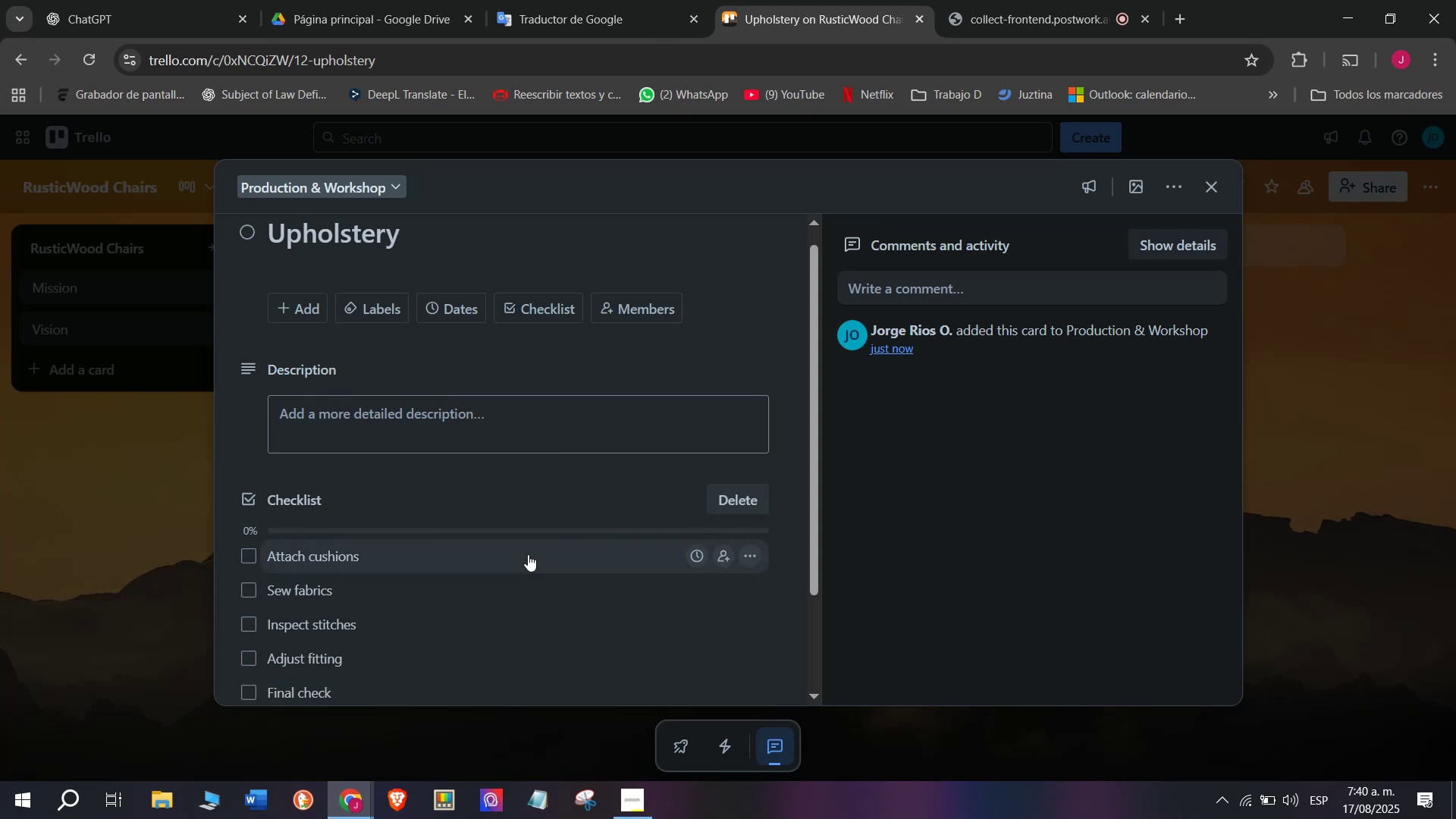 
type(Workshop A)
key(Backspace)
type(approval)
 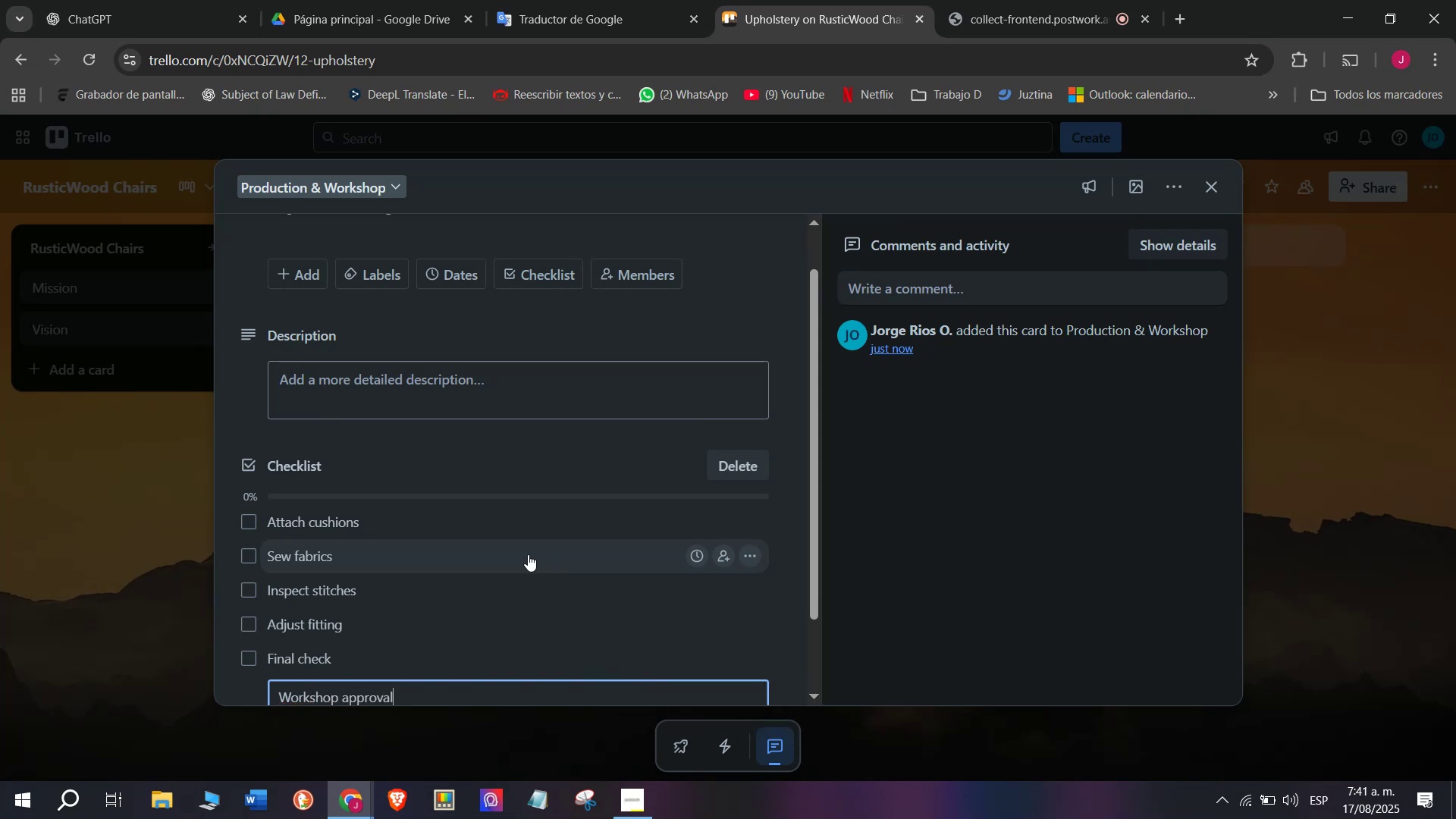 
key(Enter)
 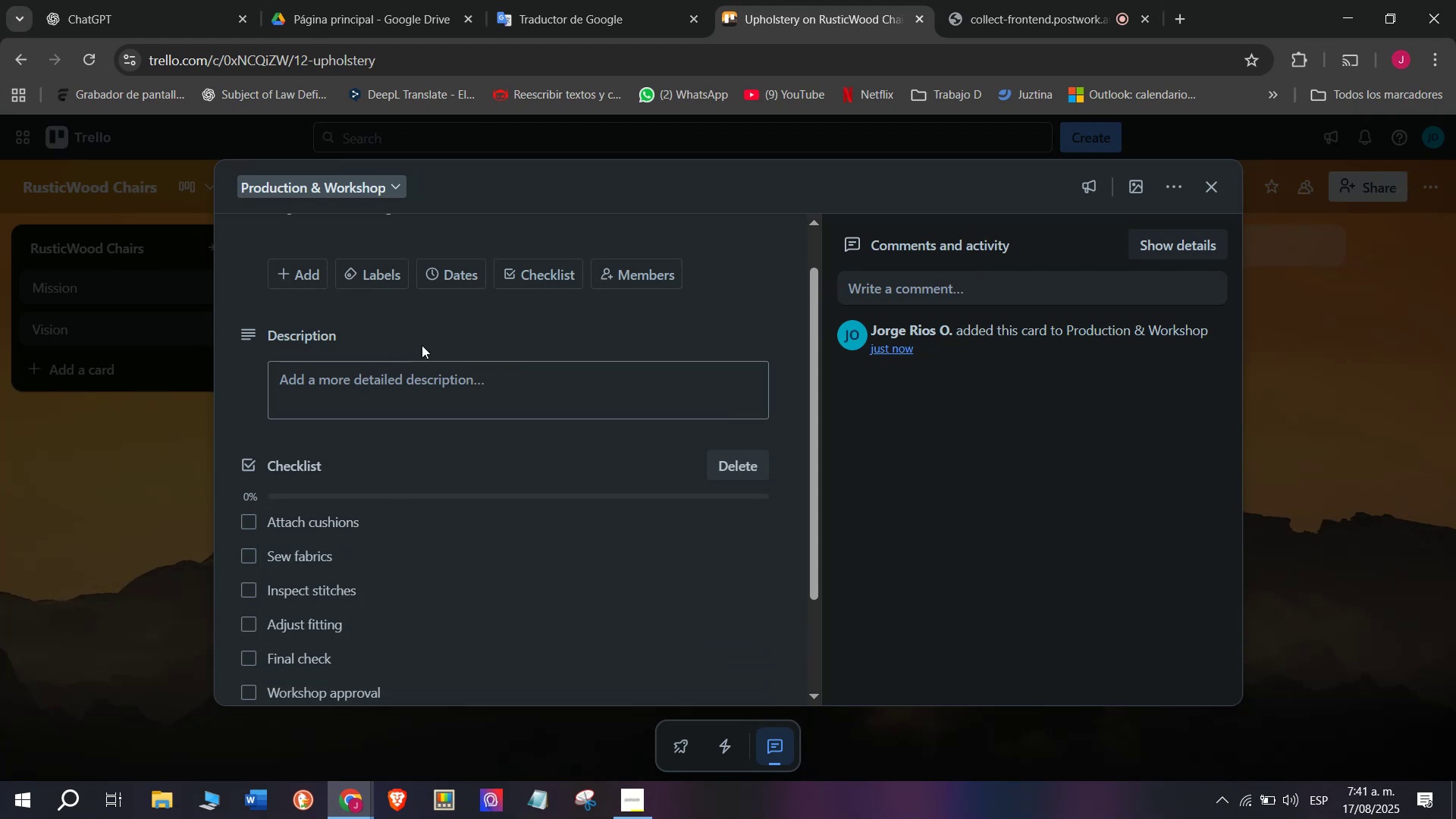 
left_click([378, 273])
 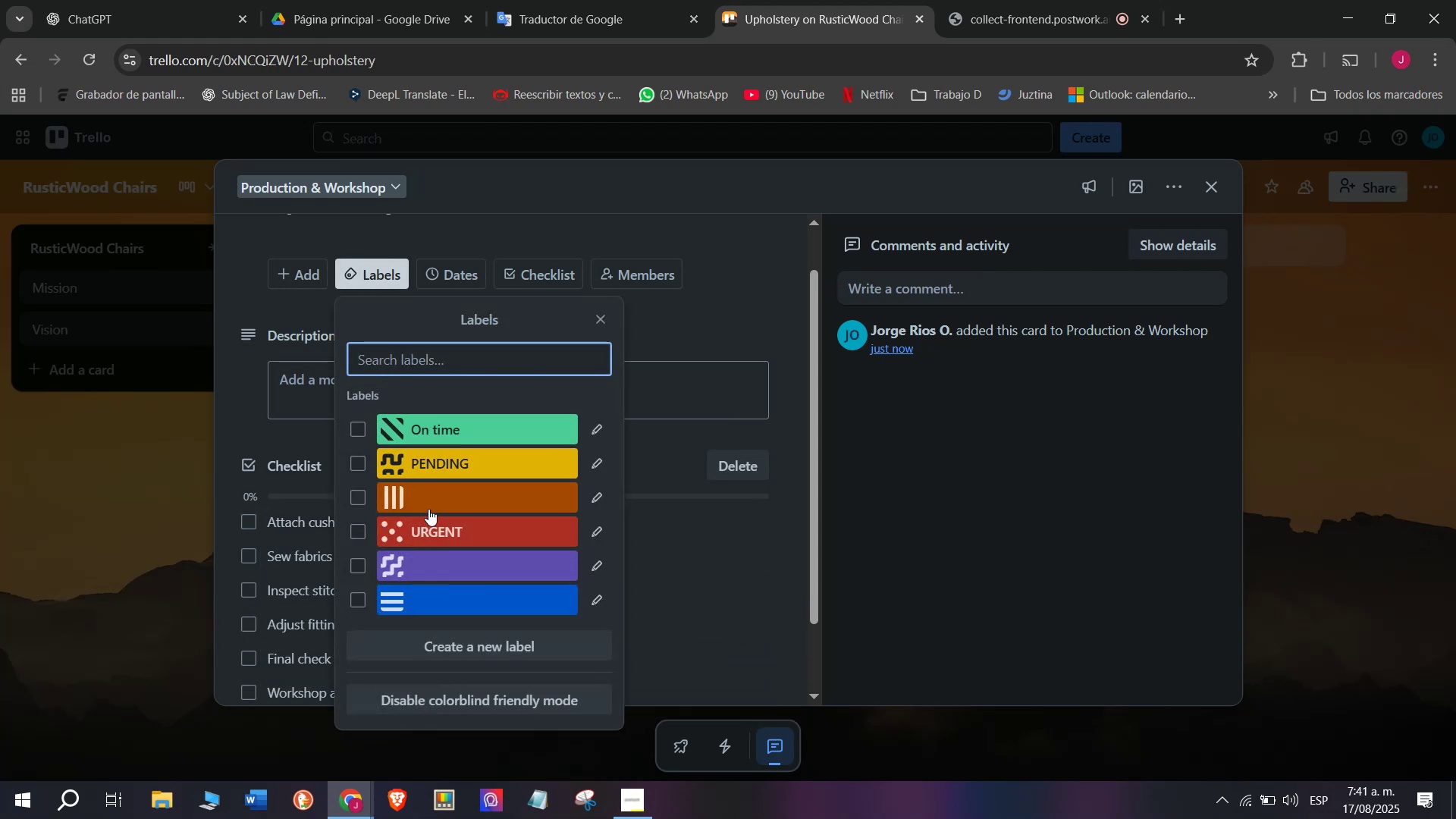 
mouse_move([425, 431])
 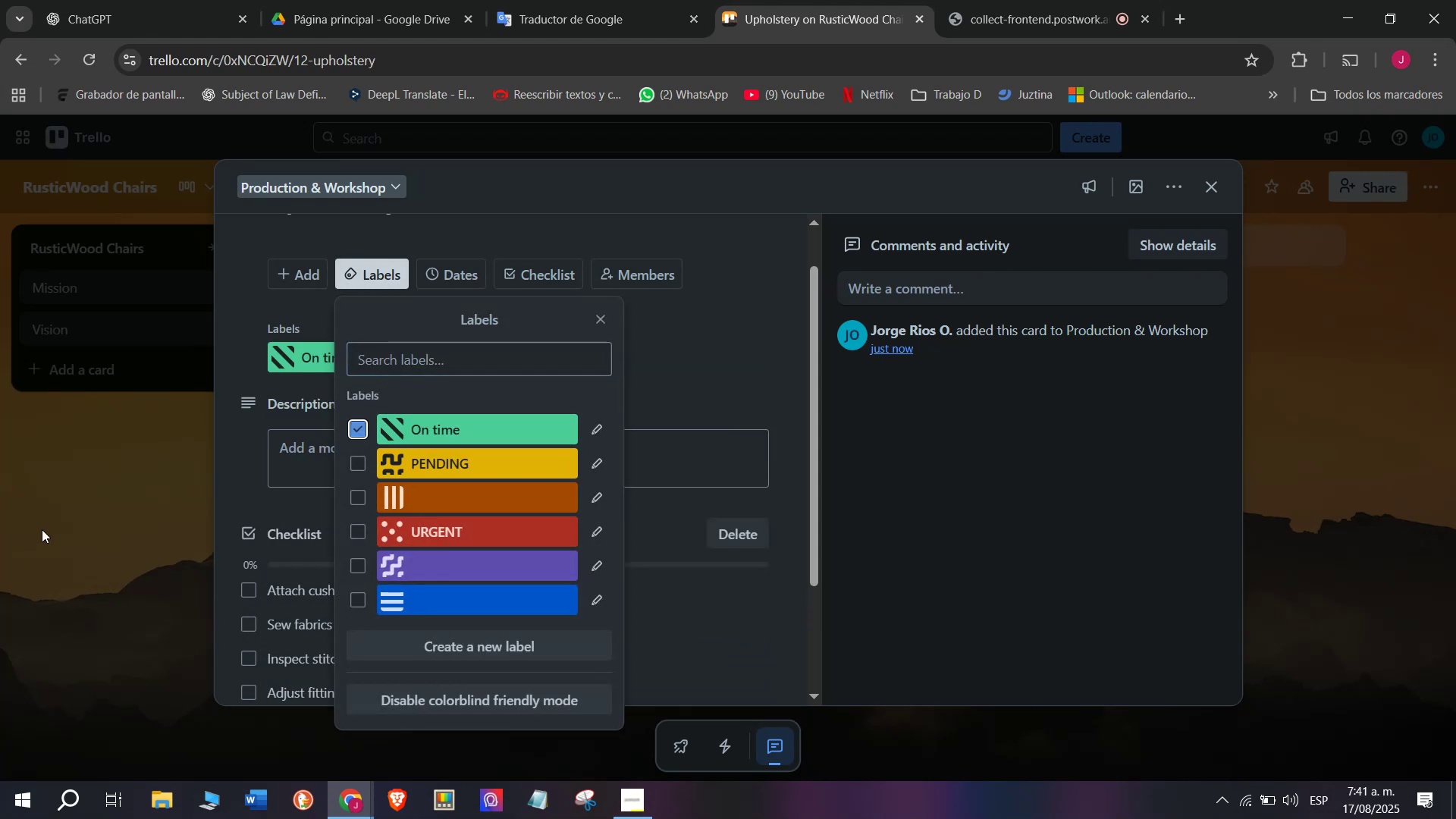 
double_click([42, 529])
 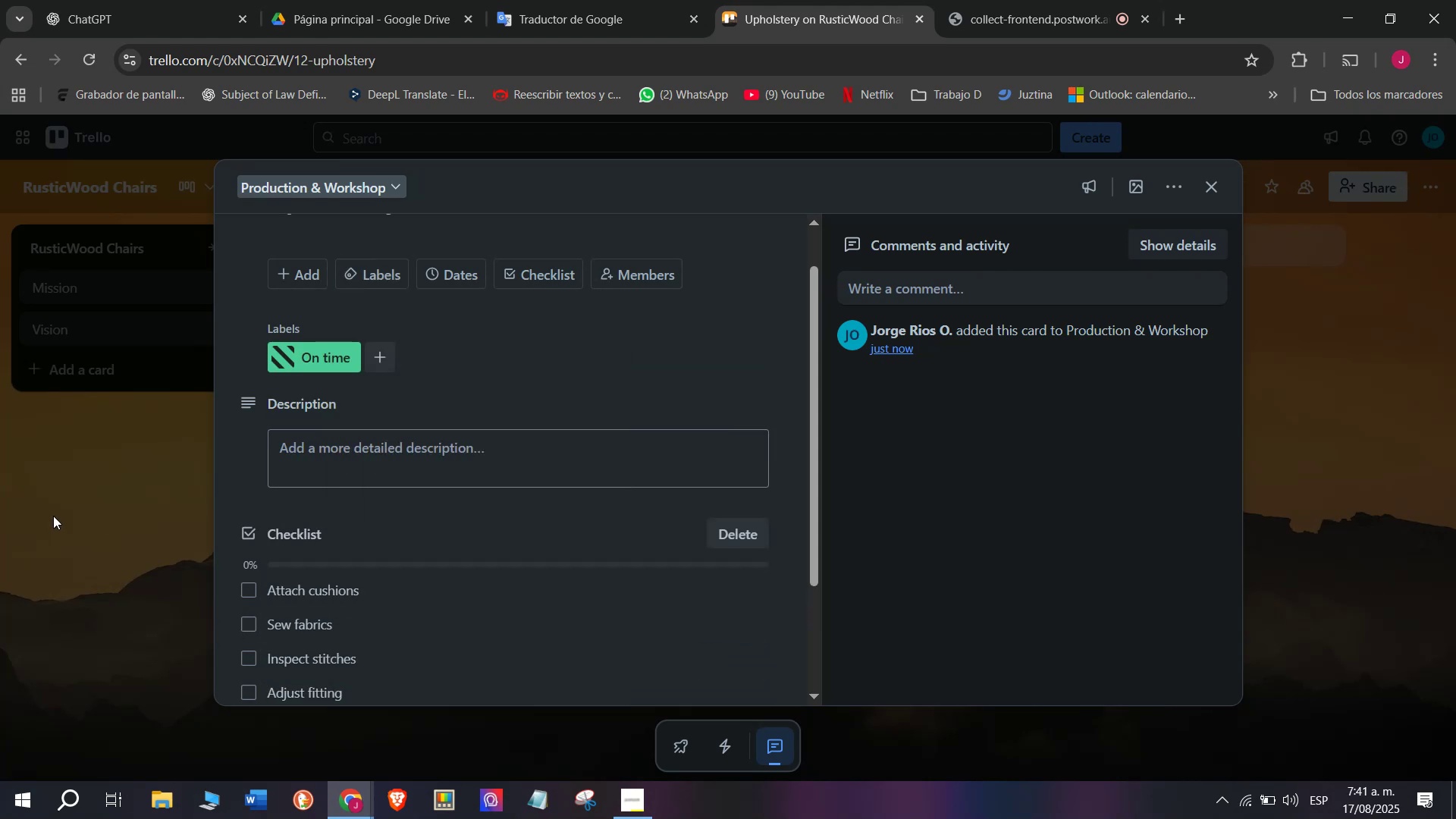 
triple_click([53, 516])
 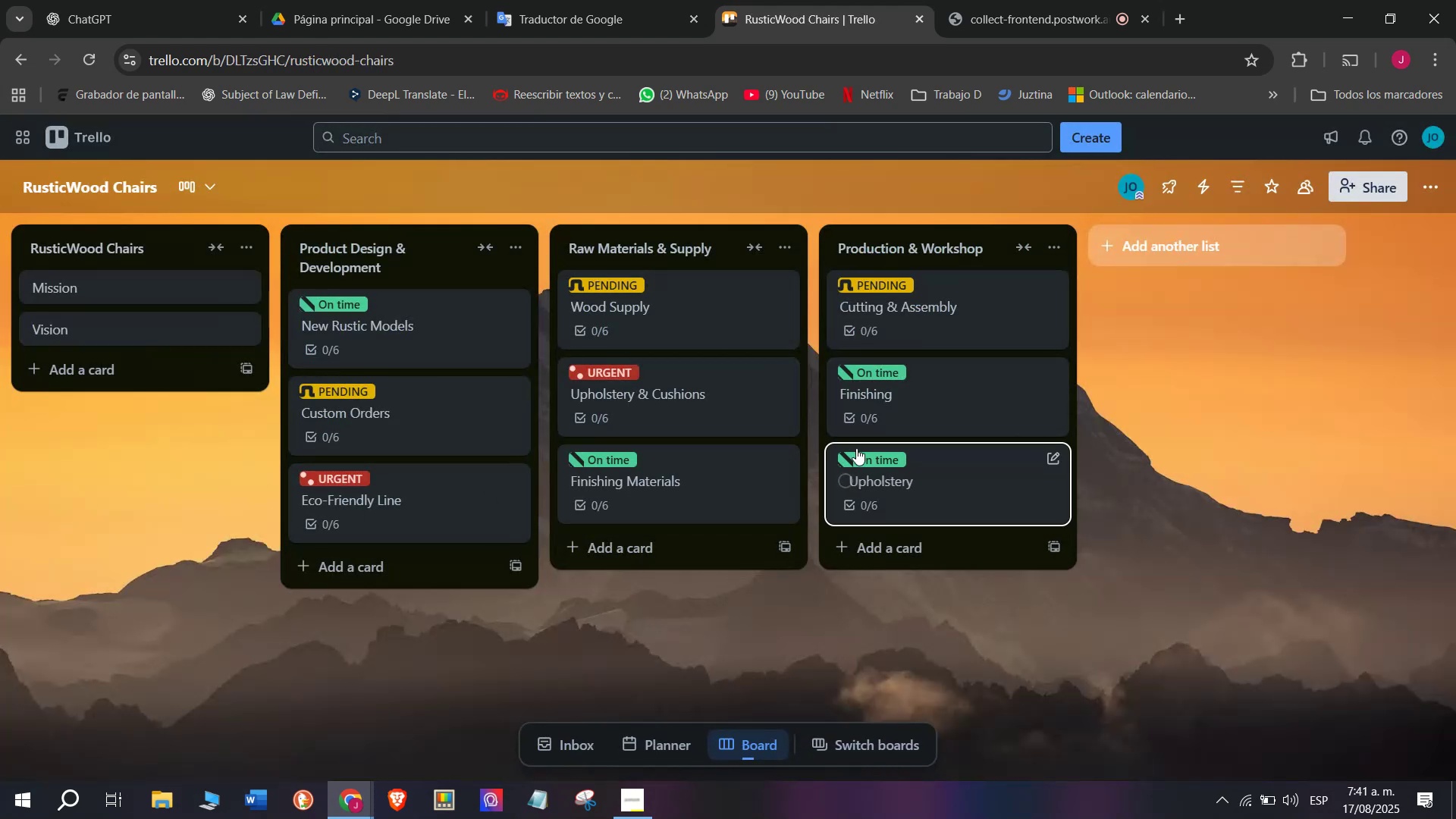 
left_click([871, 462])
 